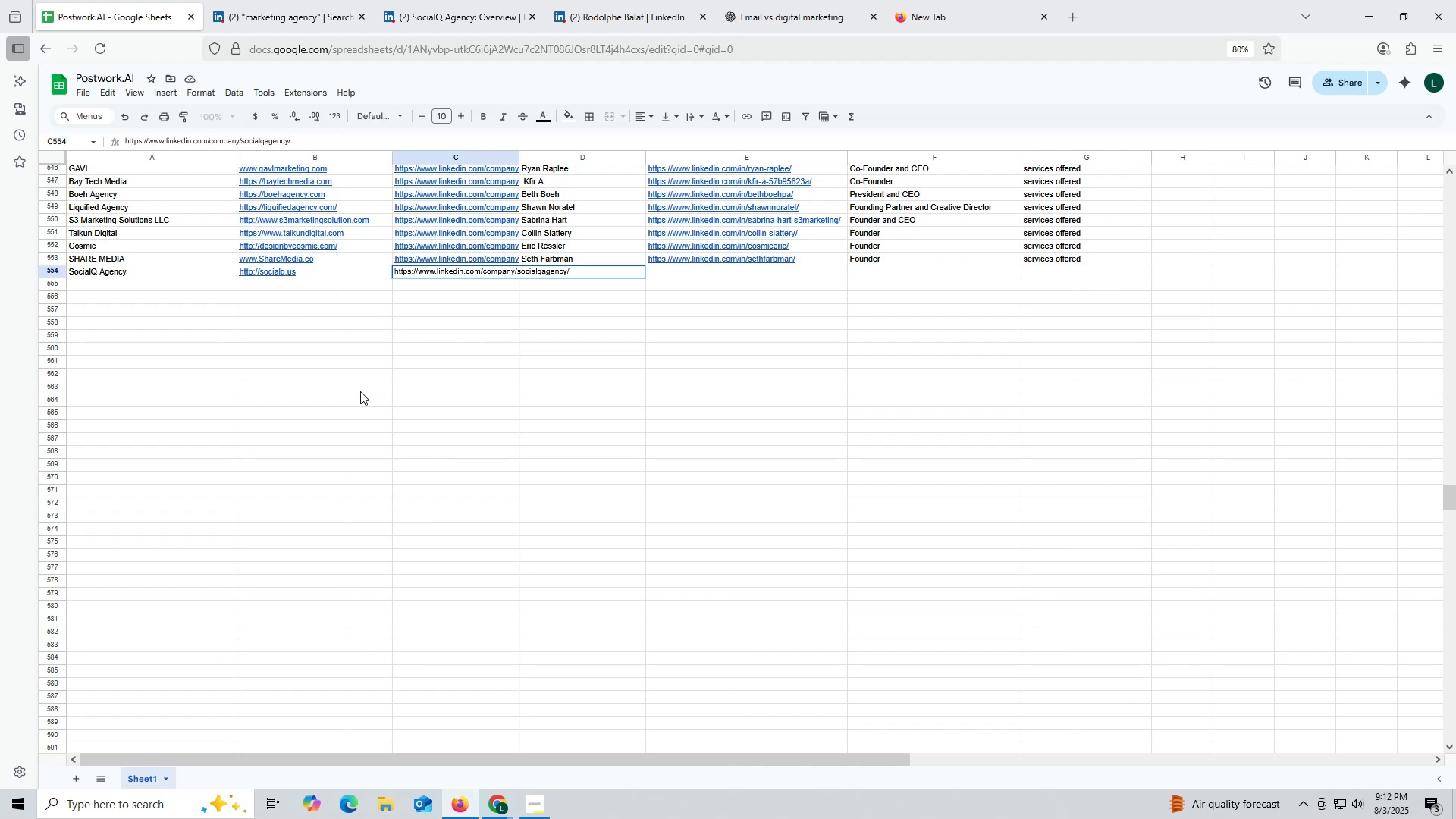 
triple_click([360, 391])
 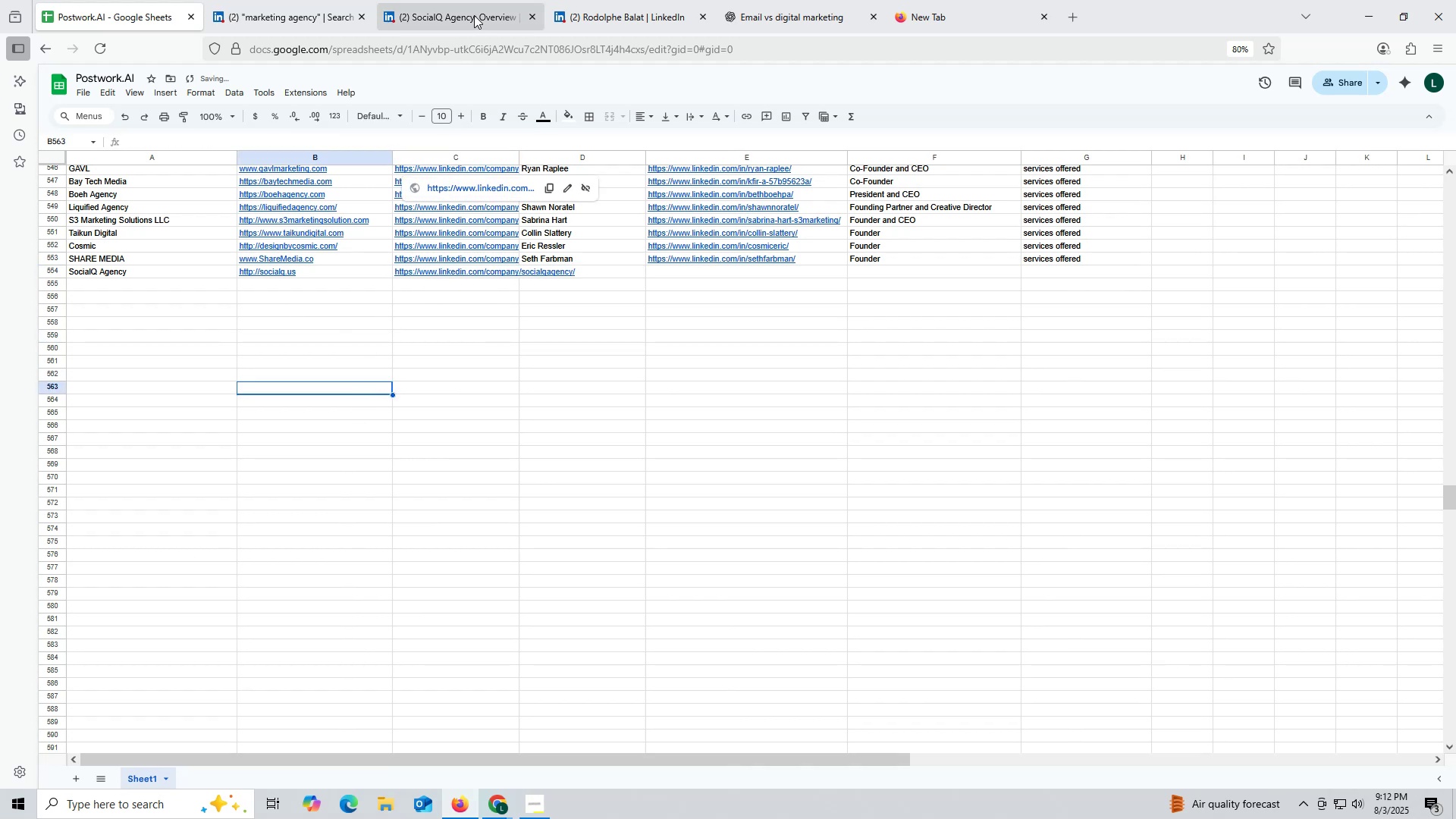 
left_click([474, 15])
 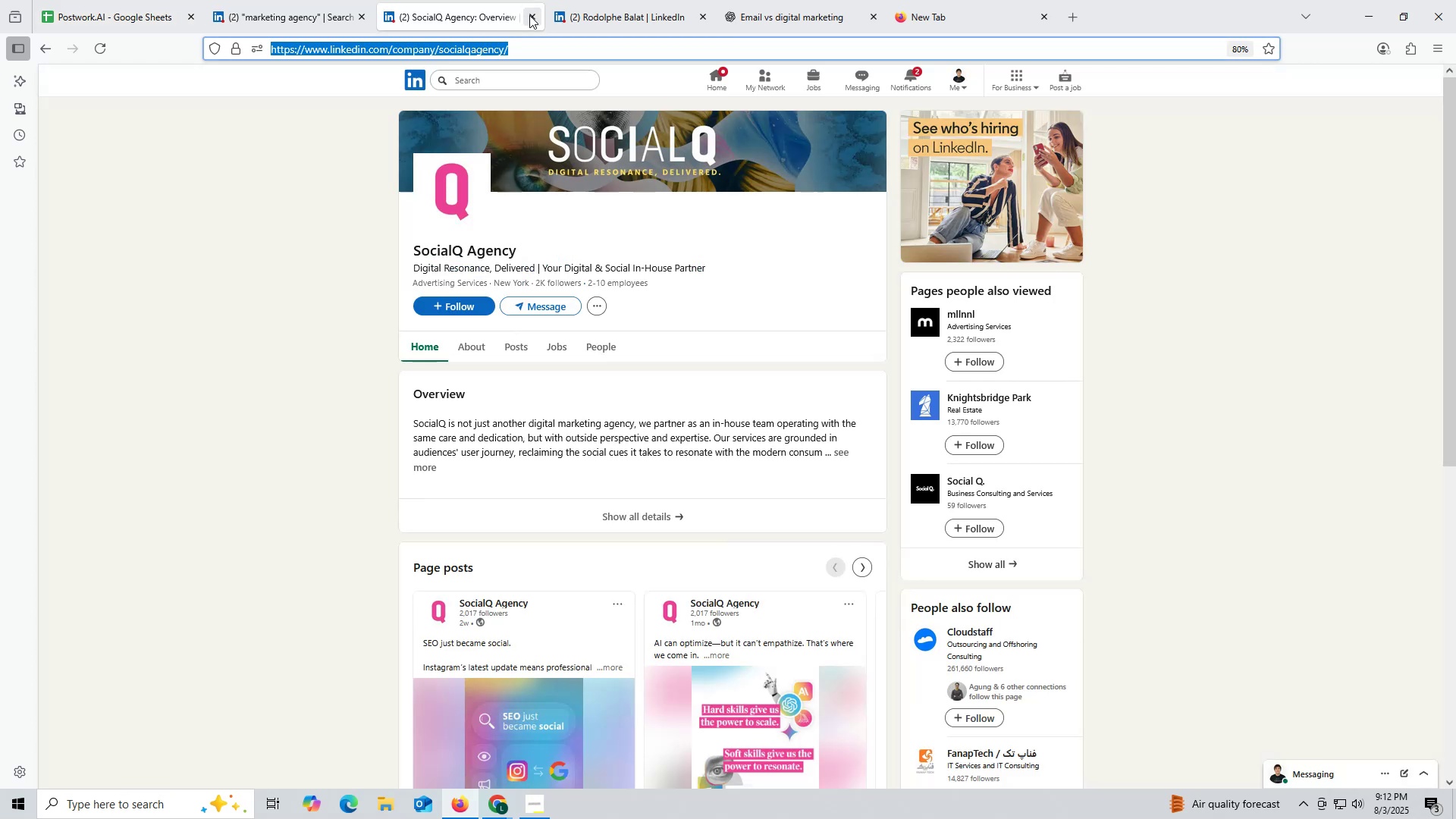 
left_click([531, 16])
 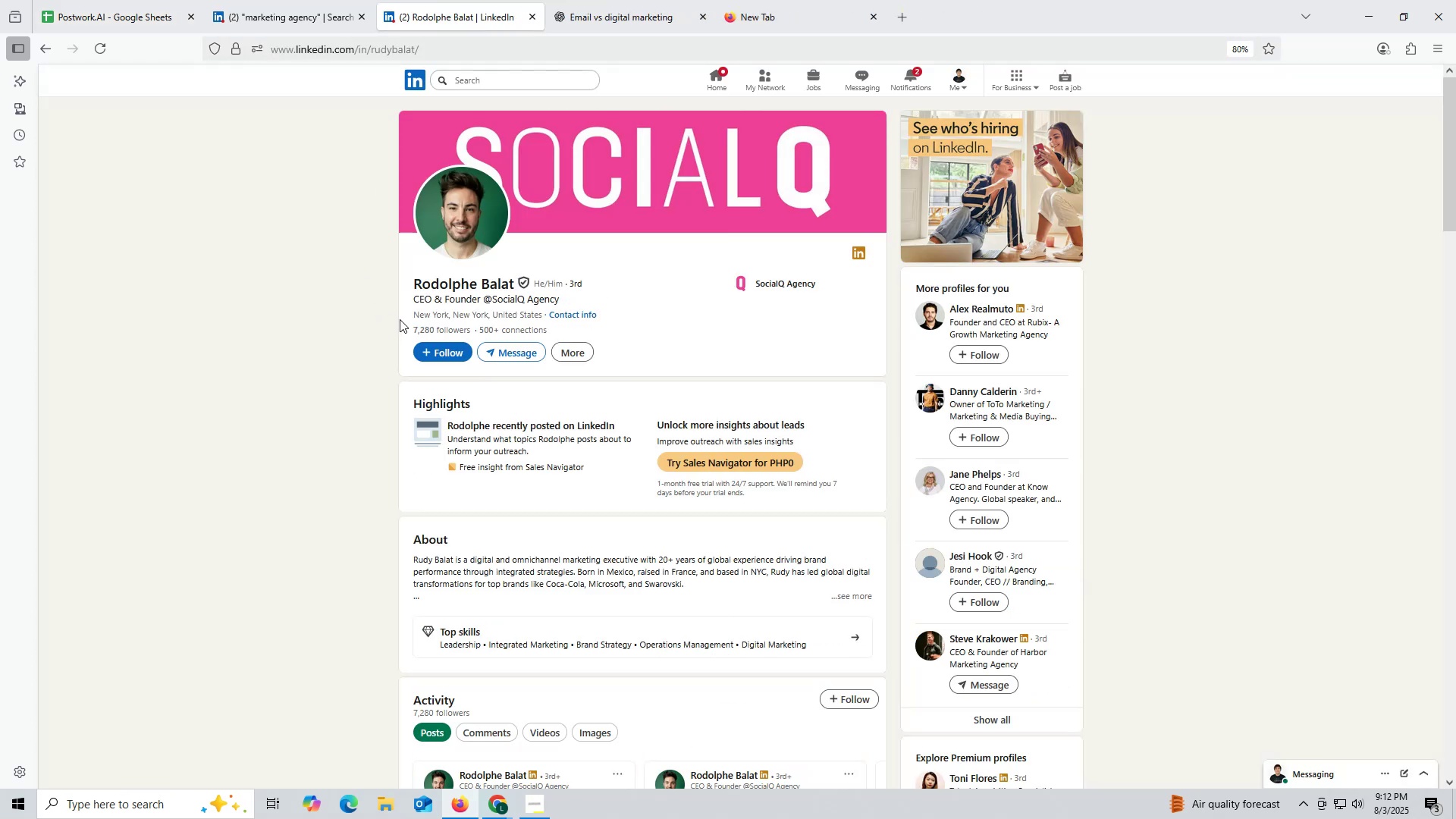 
left_click_drag(start_coordinate=[394, 281], to_coordinate=[516, 283])
 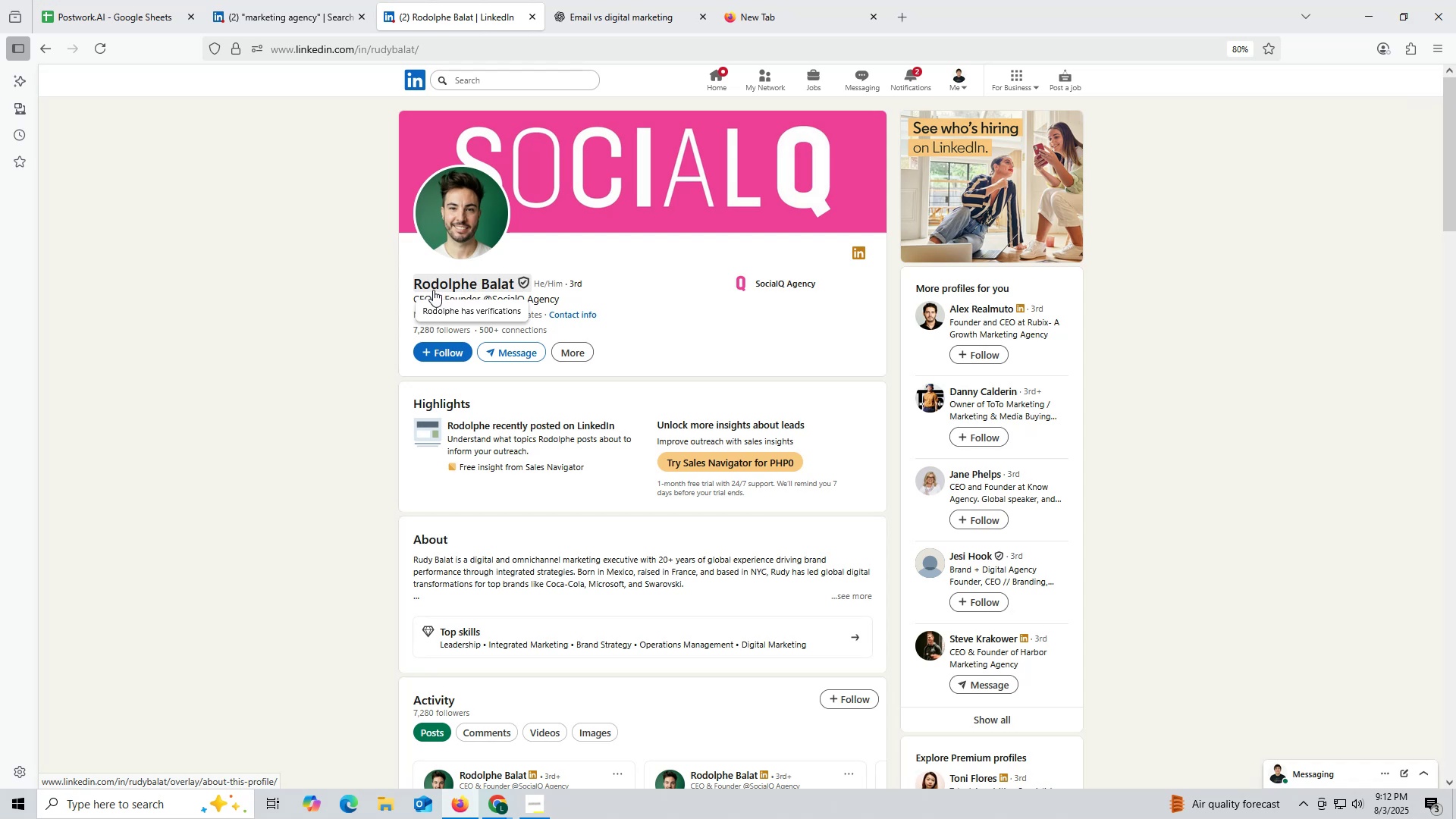 
left_click_drag(start_coordinate=[405, 281], to_coordinate=[514, 287])
 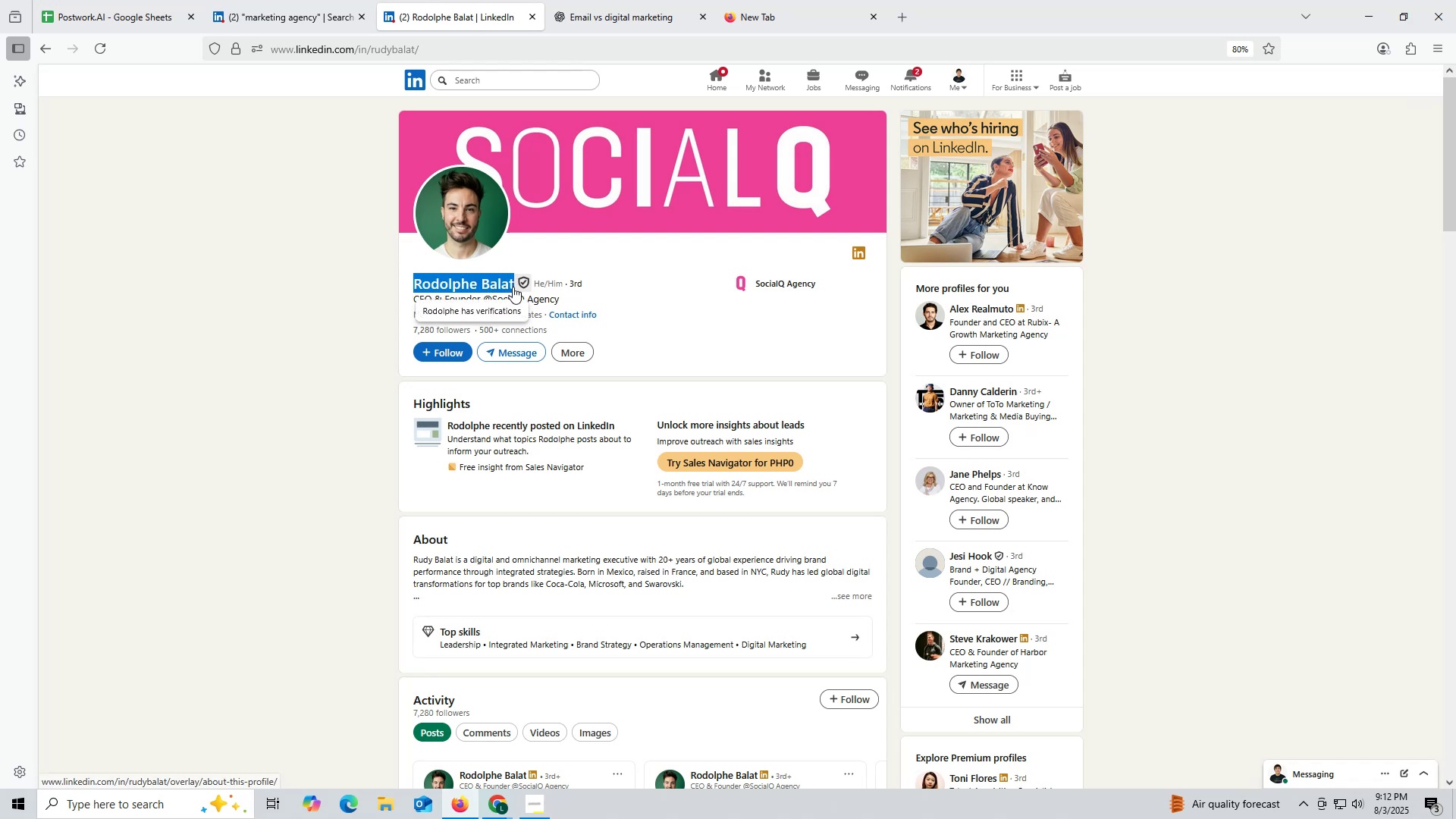 
key(Control+ControlLeft)
 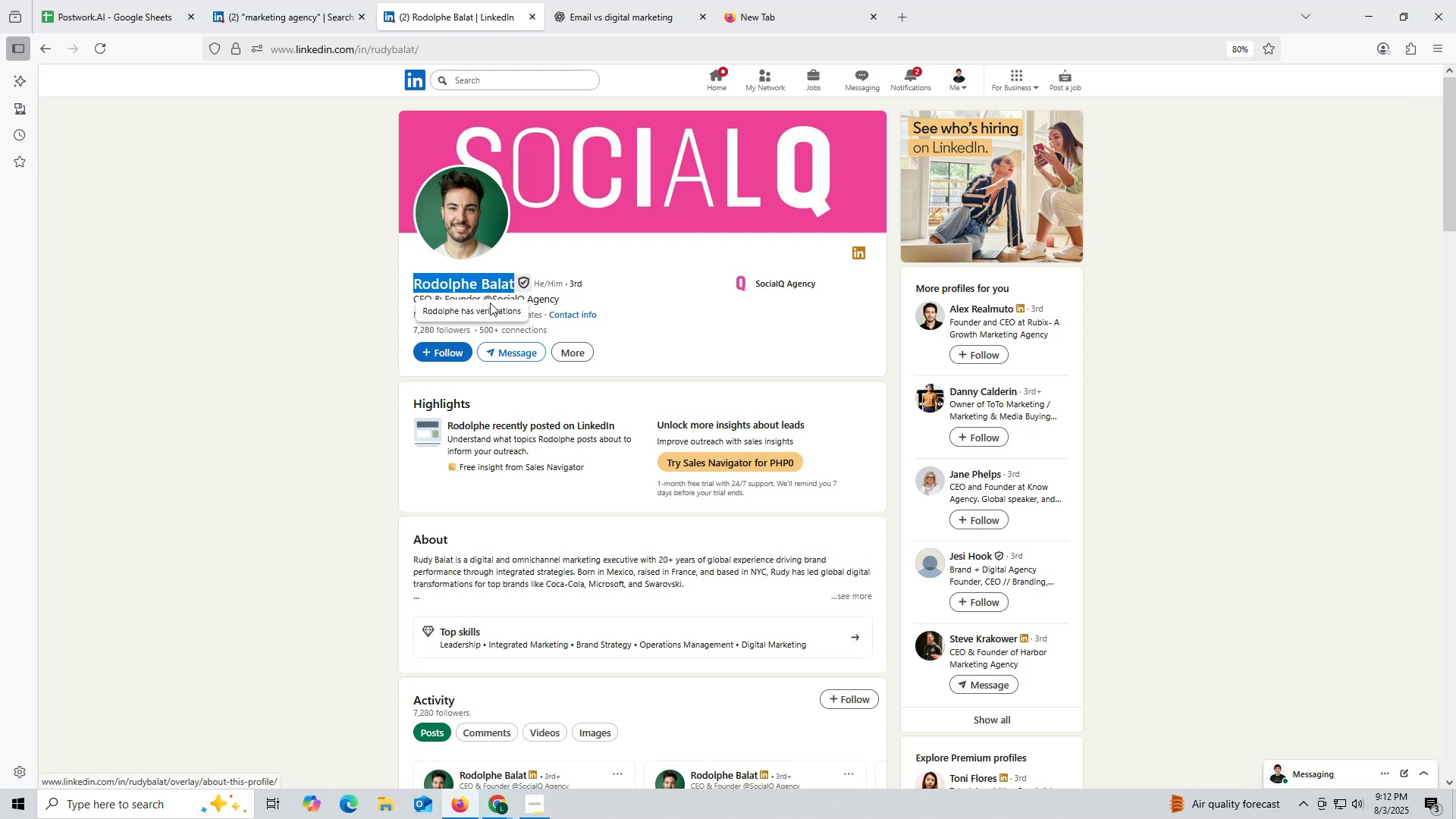 
key(Control+C)
 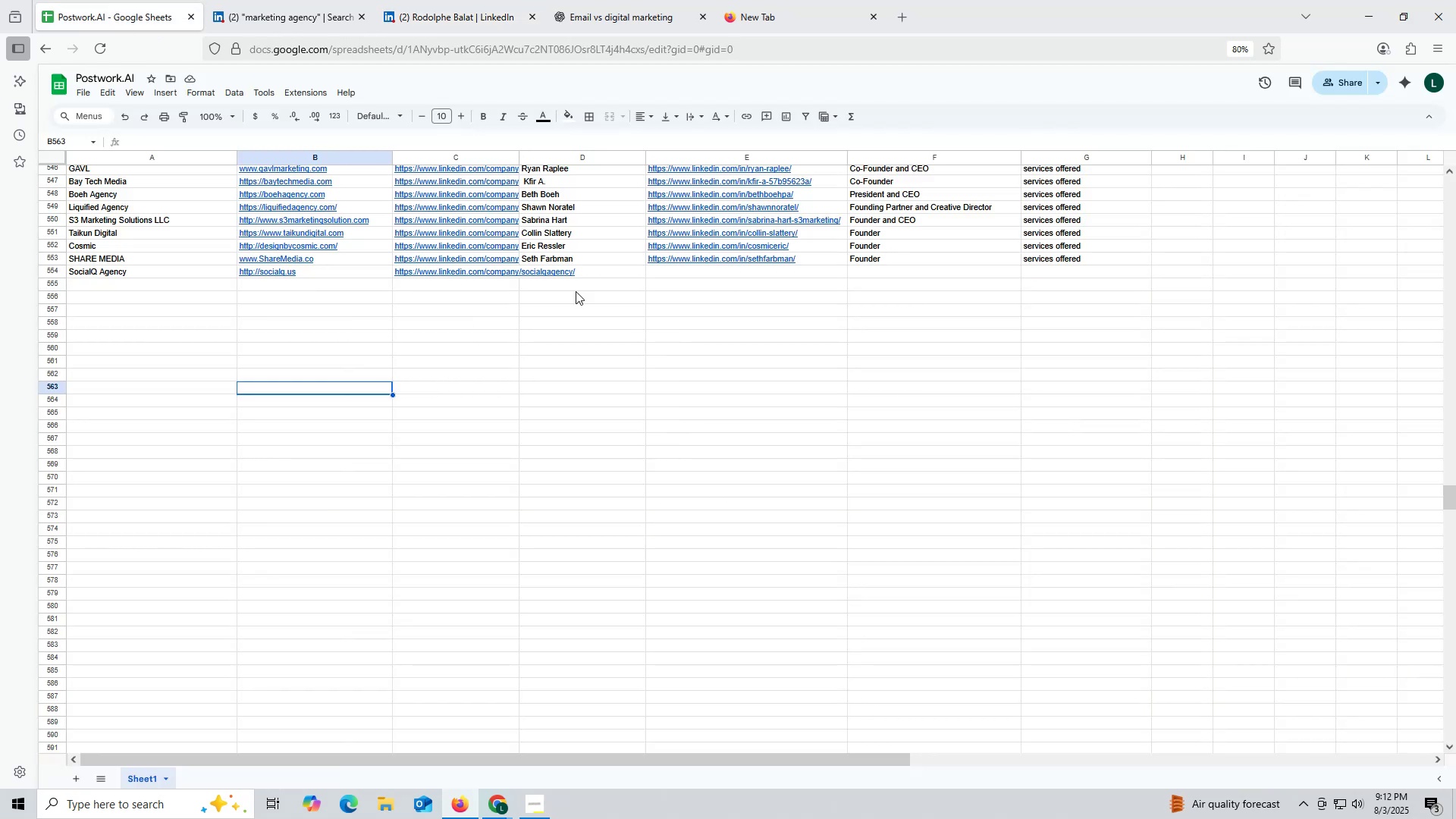 
double_click([603, 272])
 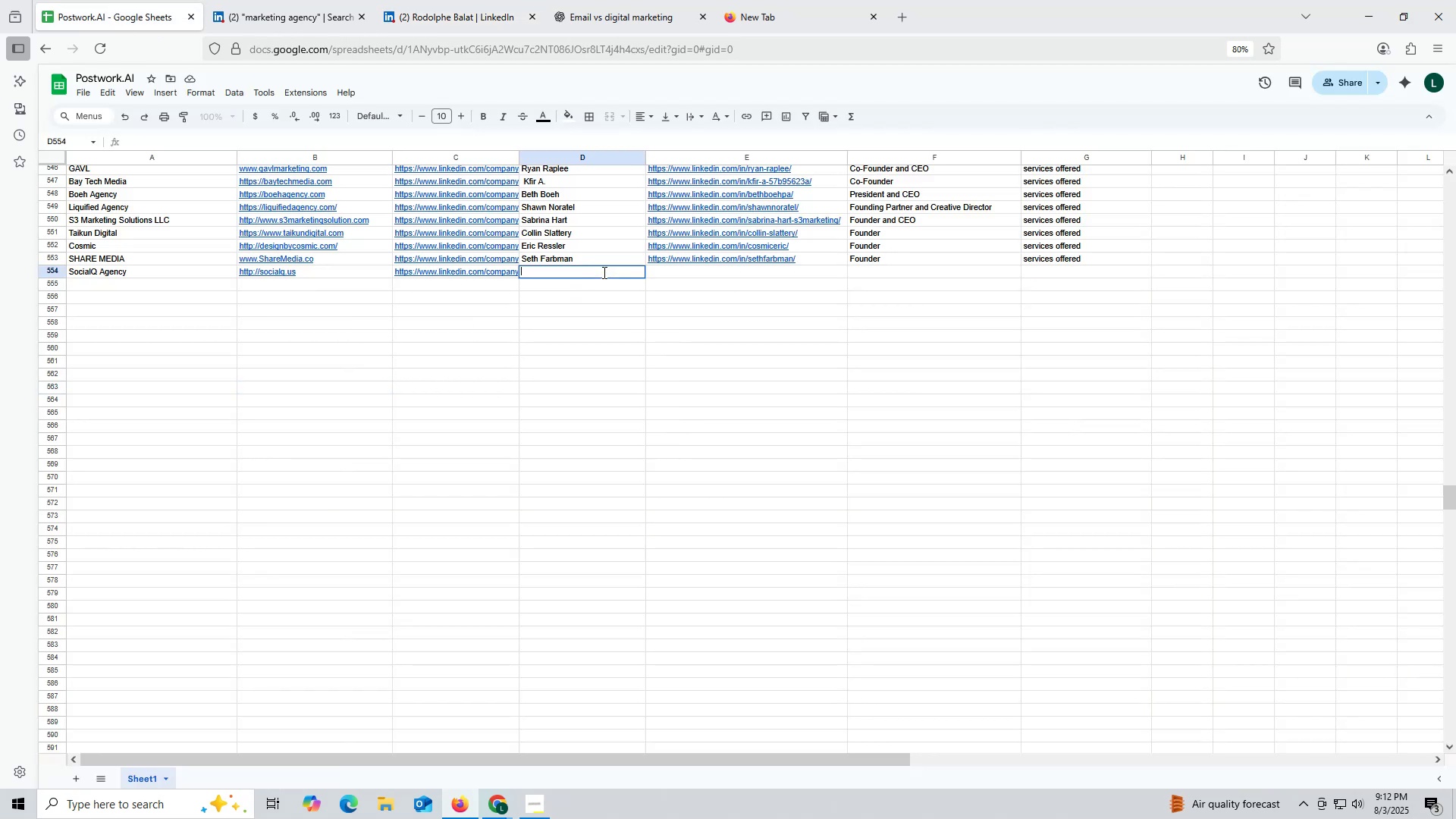 
key(Control+ControlLeft)
 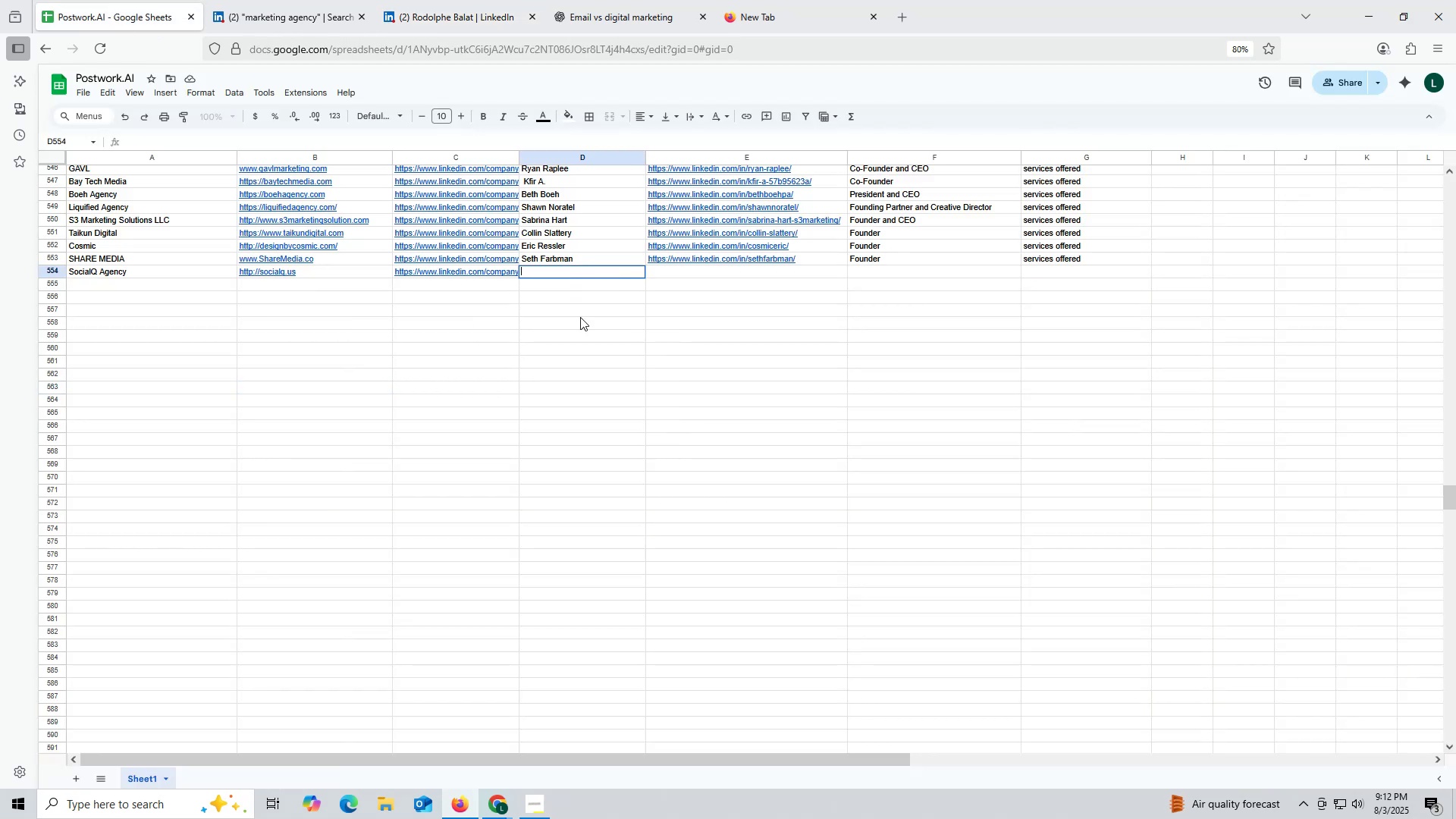 
key(Control+V)
 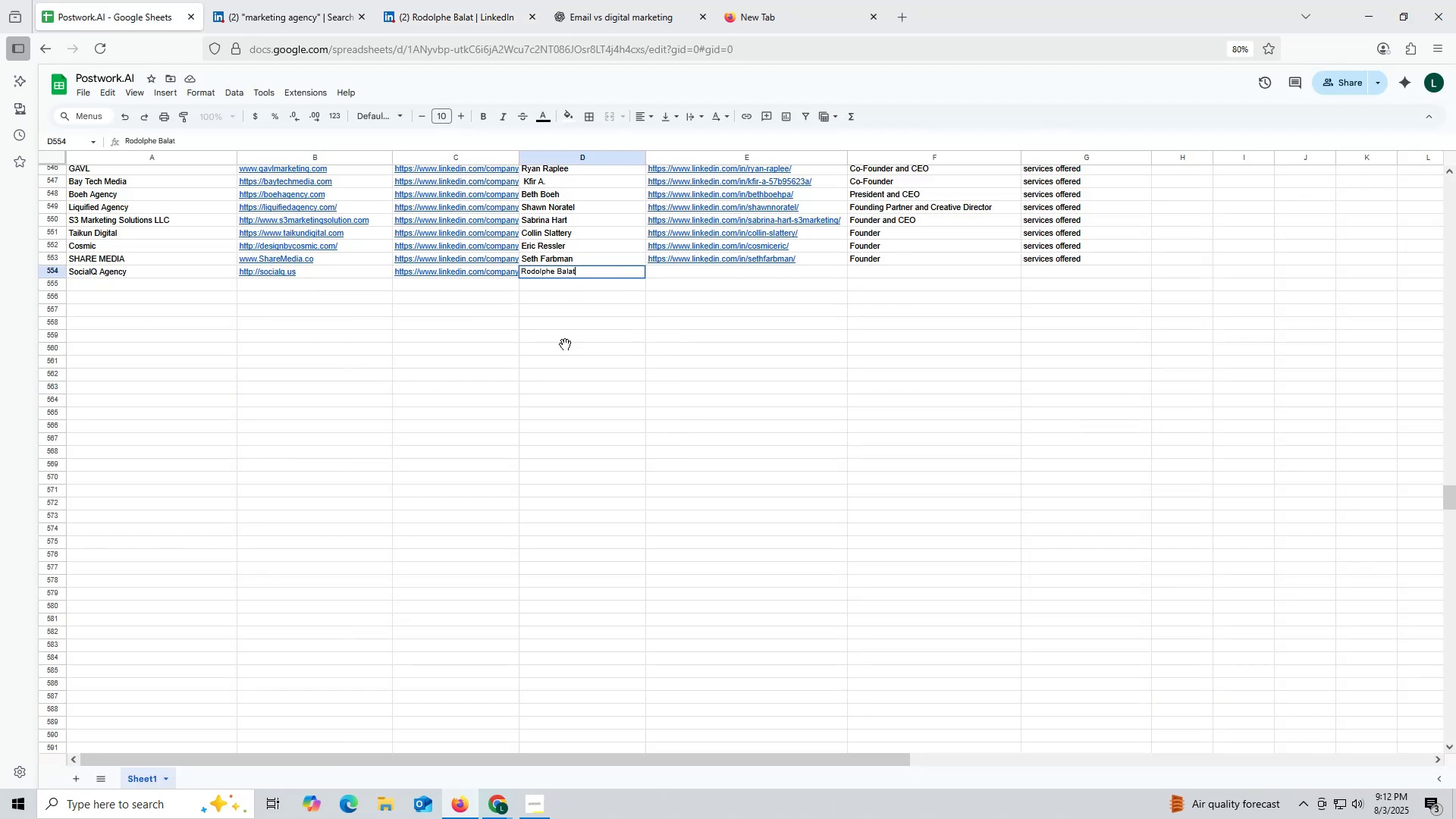 
triple_click([565, 344])
 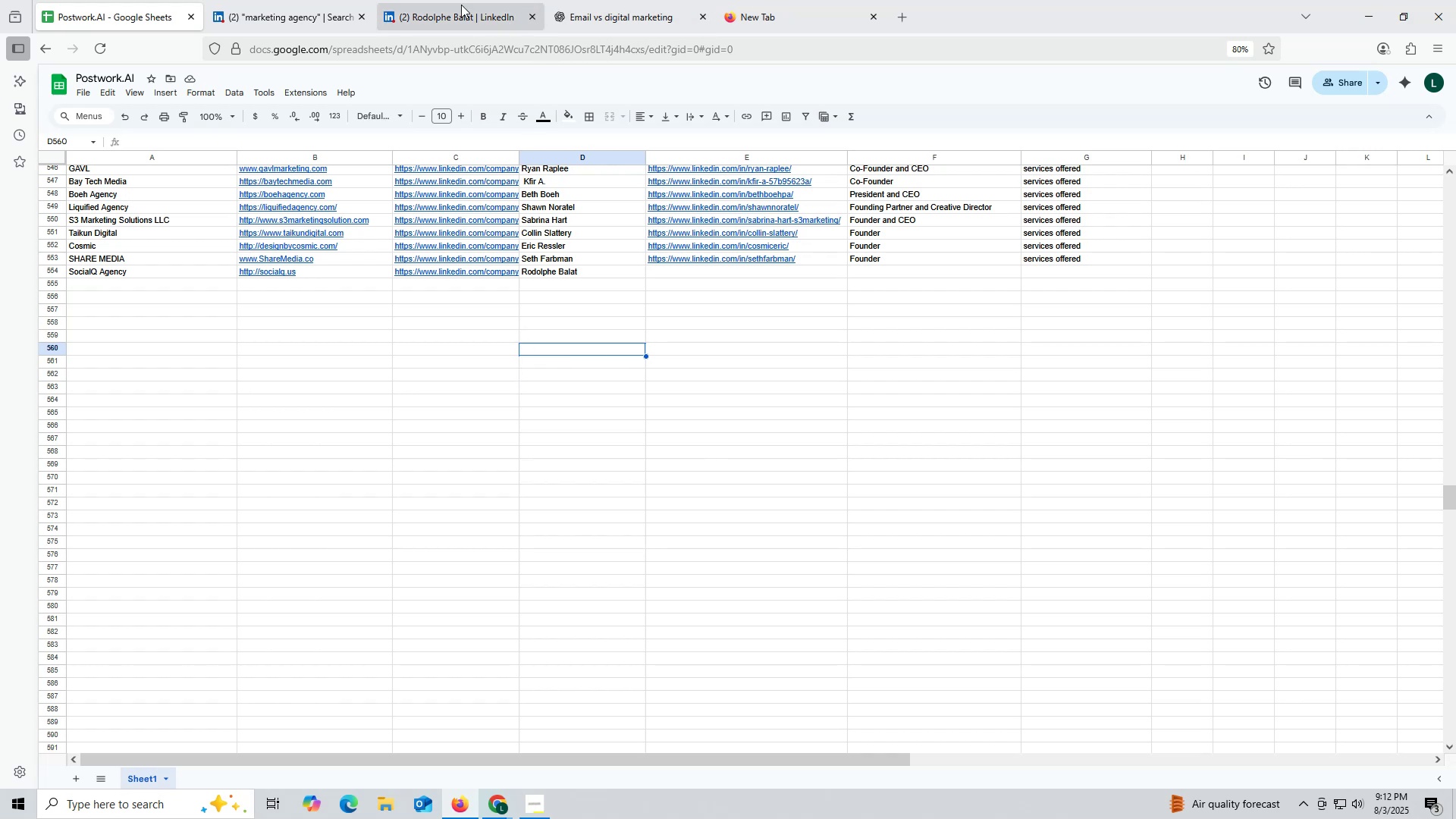 
wait(7.17)
 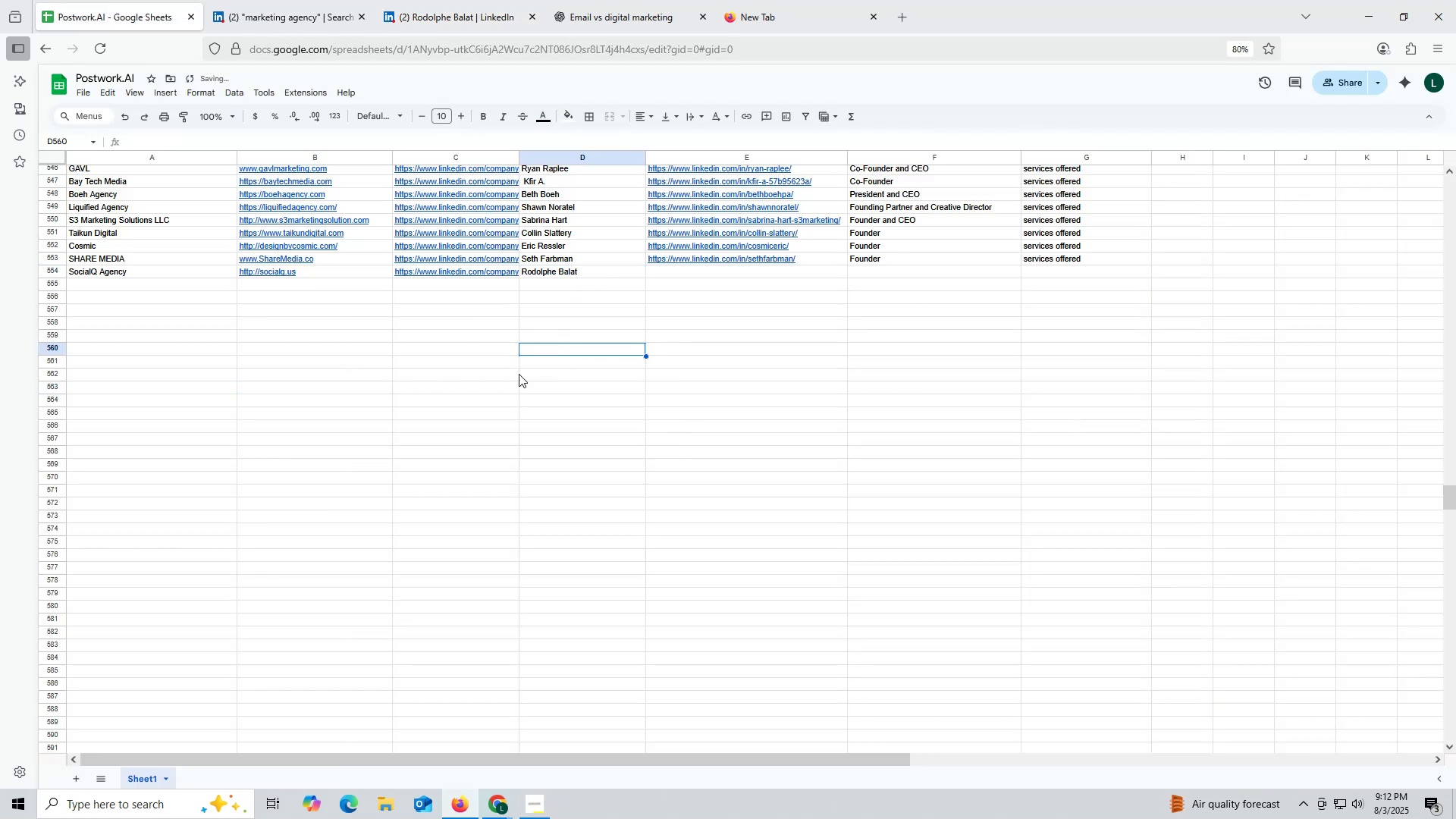 
left_click([454, 0])
 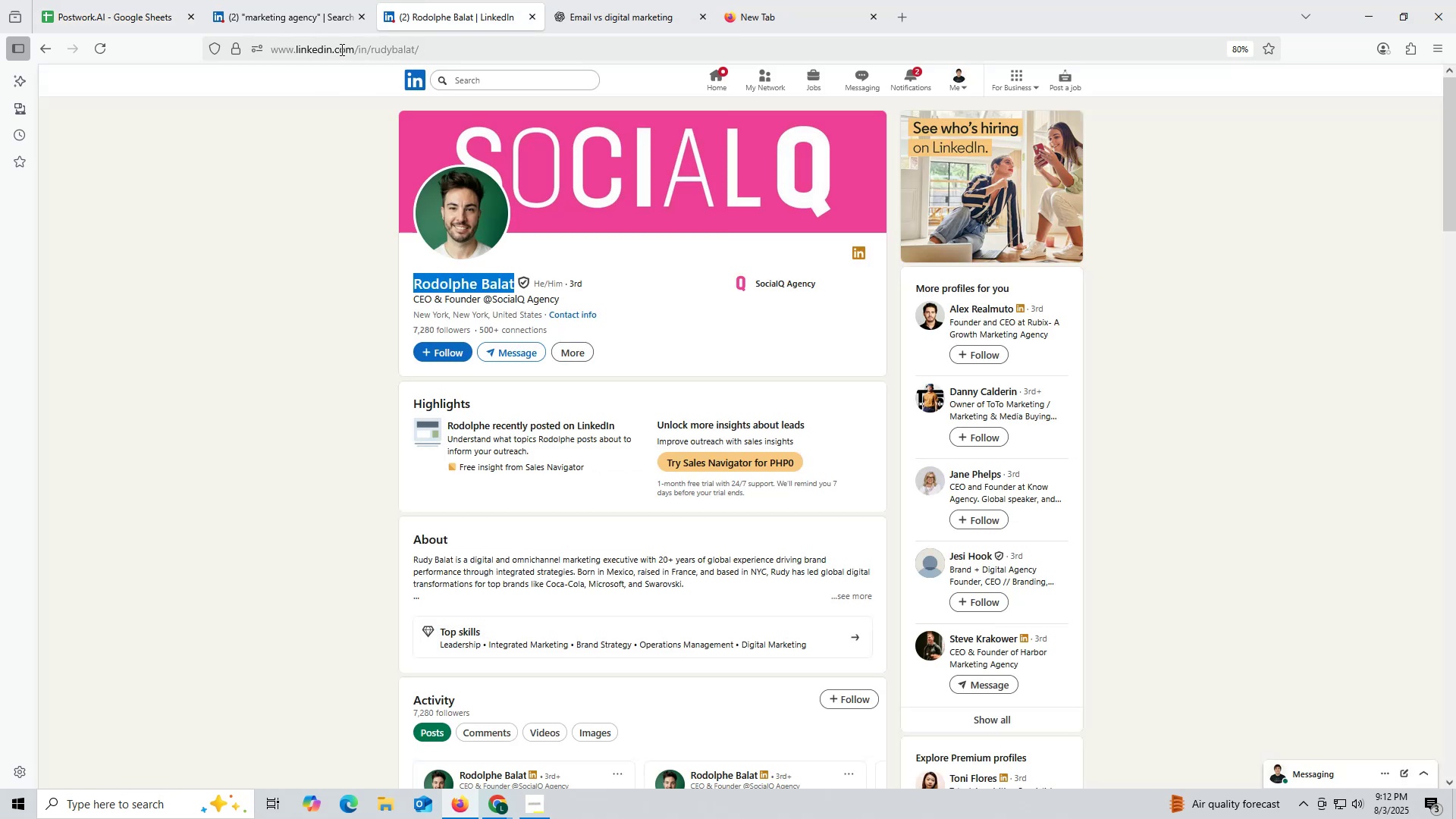 
wait(6.94)
 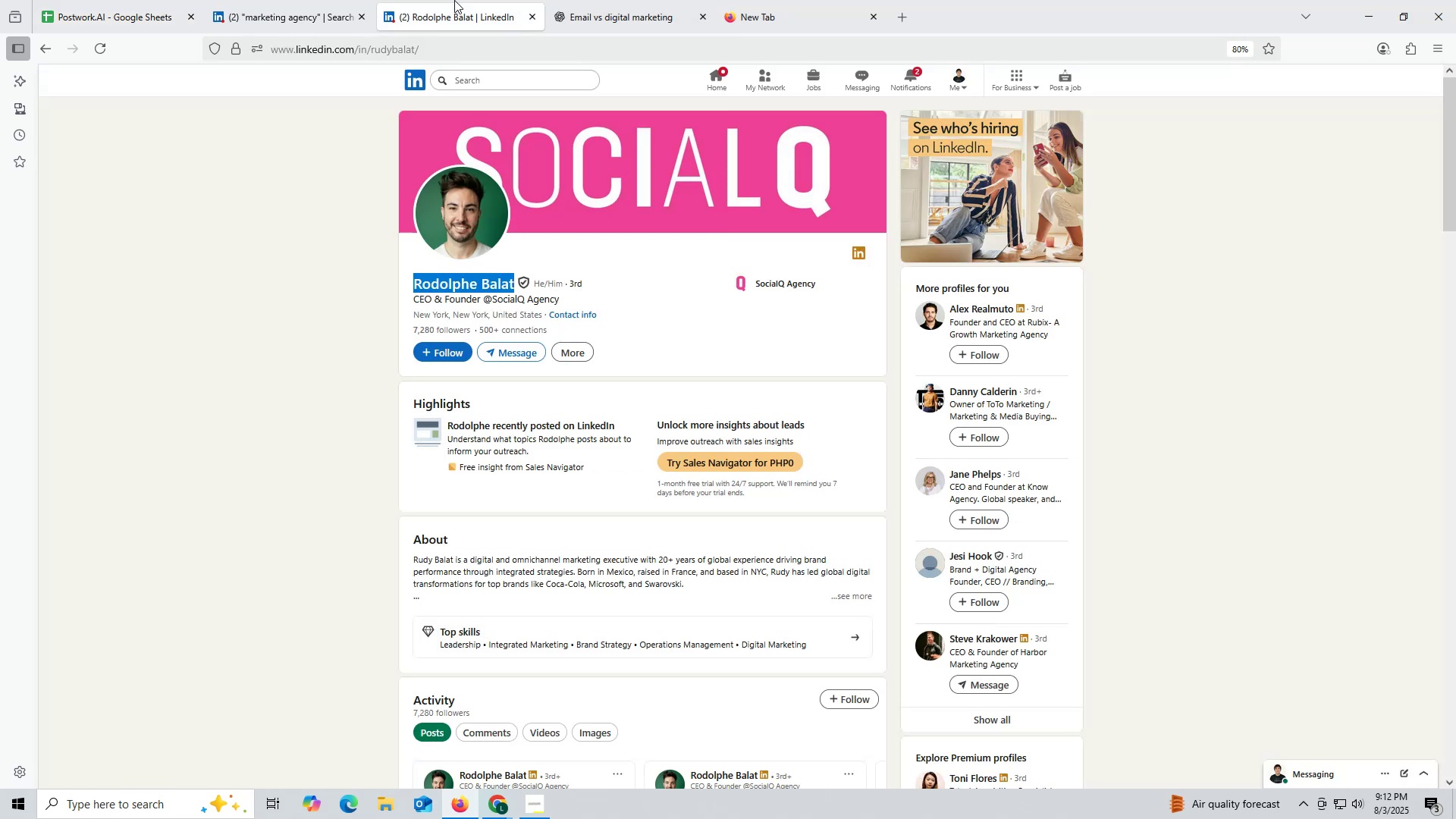 
double_click([343, 50])
 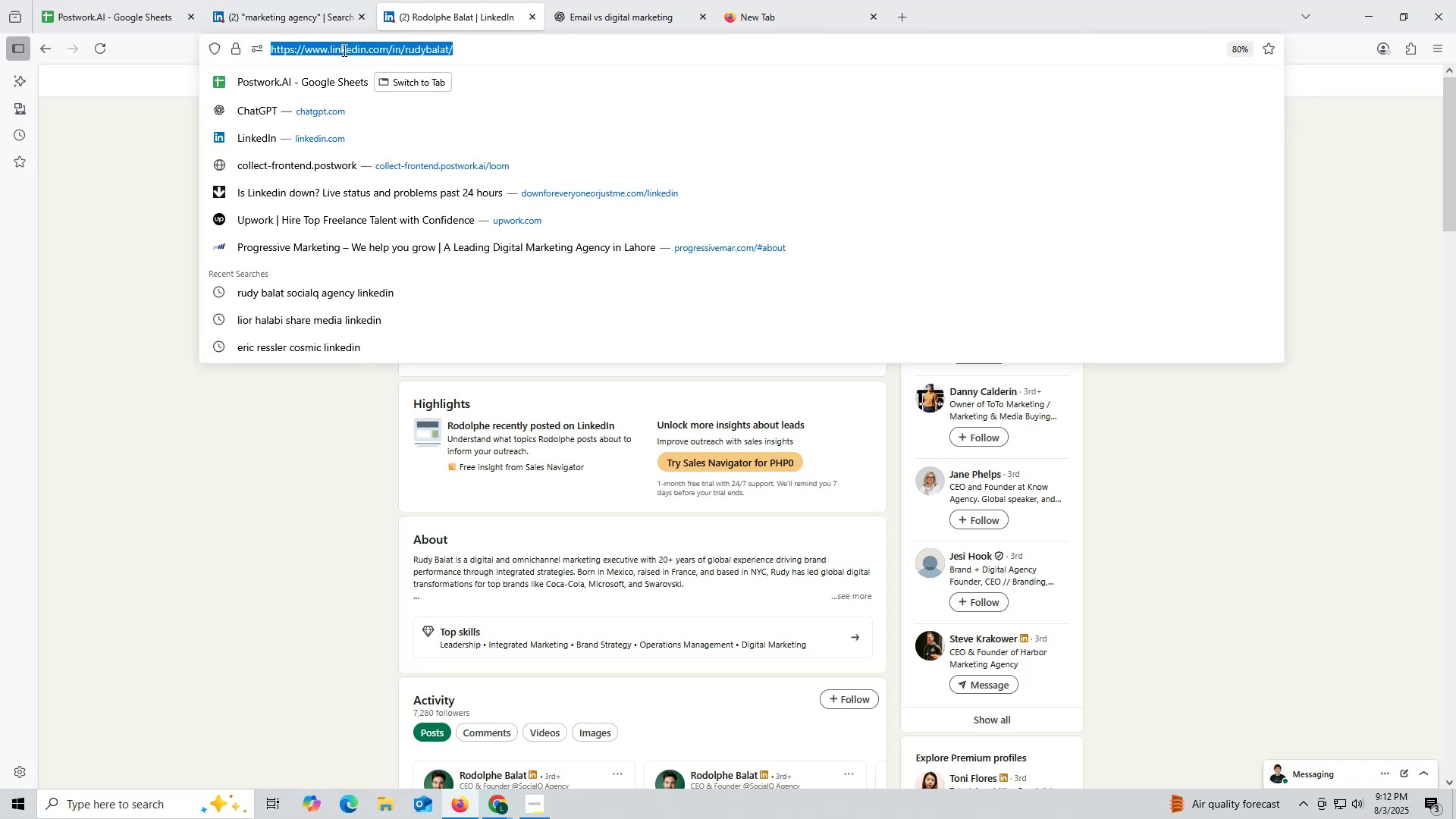 
triple_click([343, 50])
 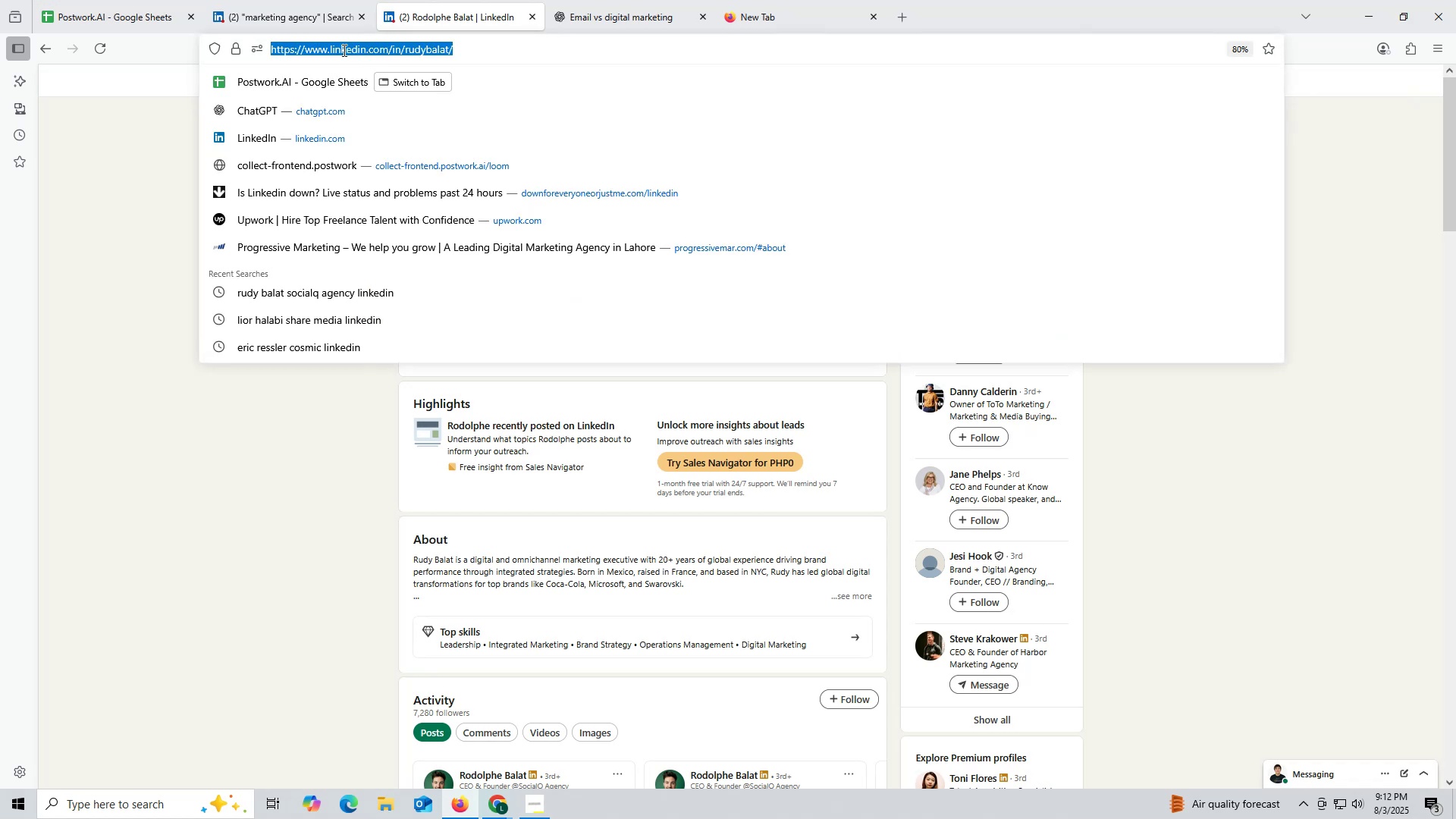 
key(Control+ControlLeft)
 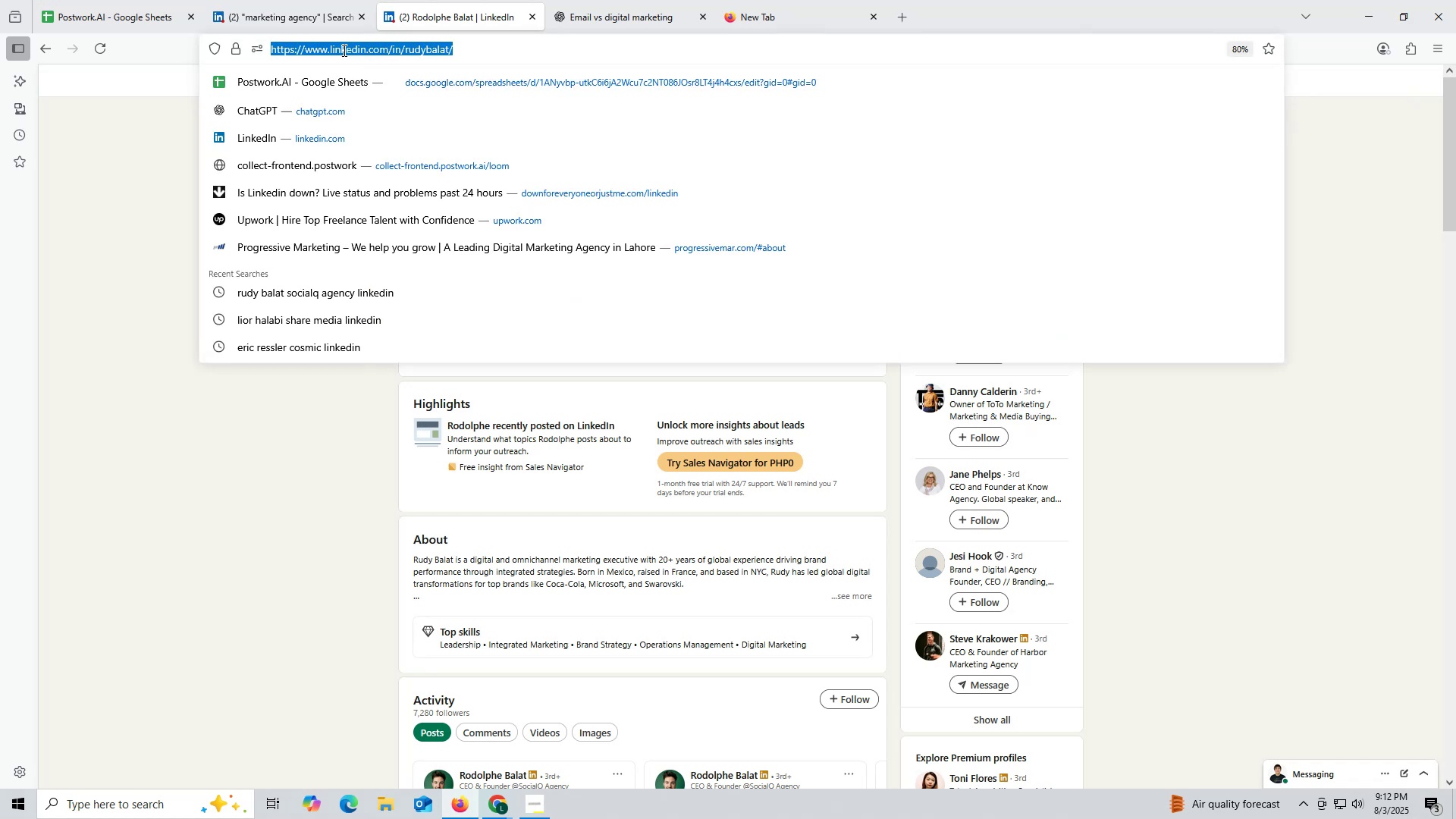 
key(Control+C)
 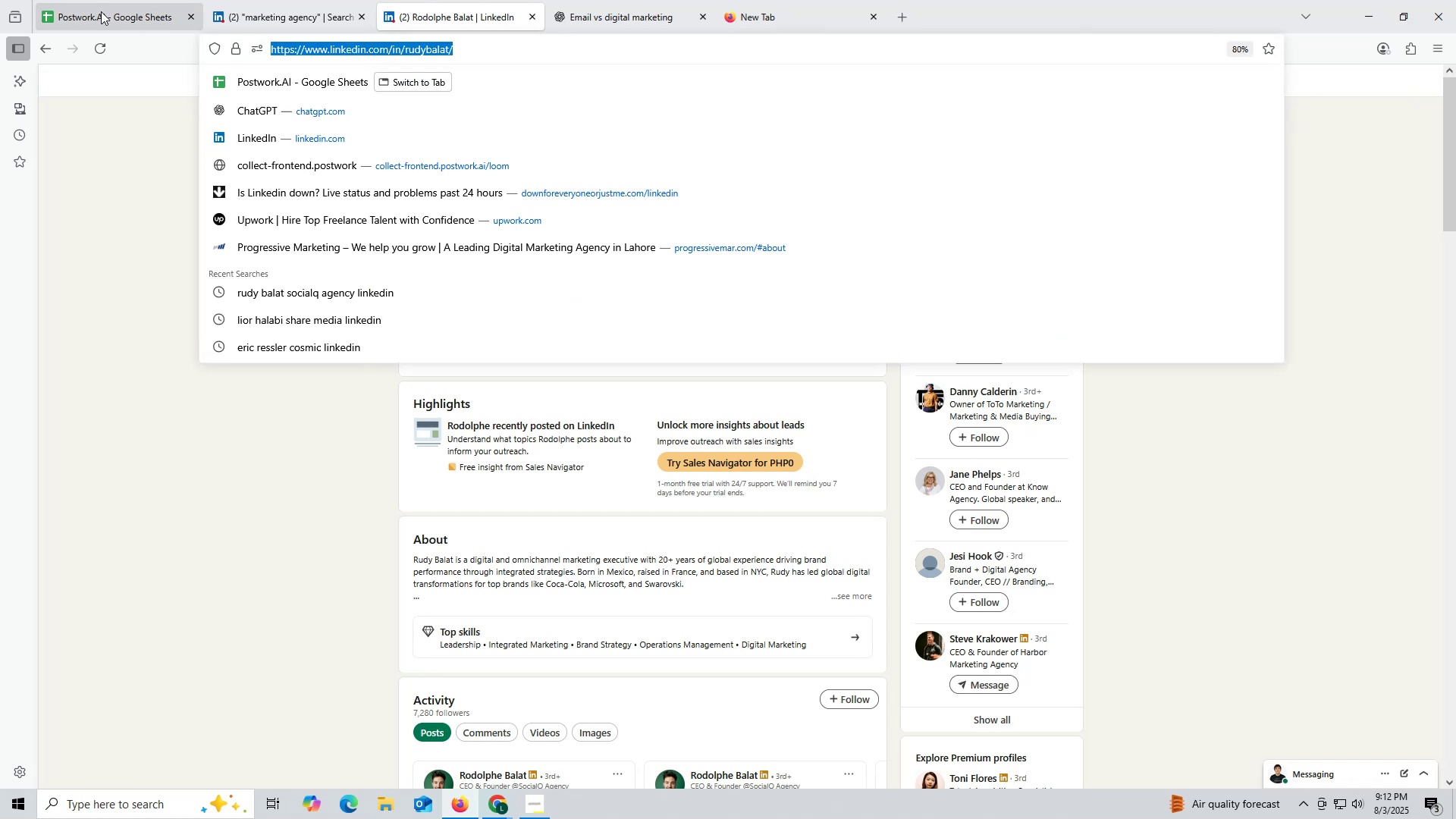 
left_click([101, 11])
 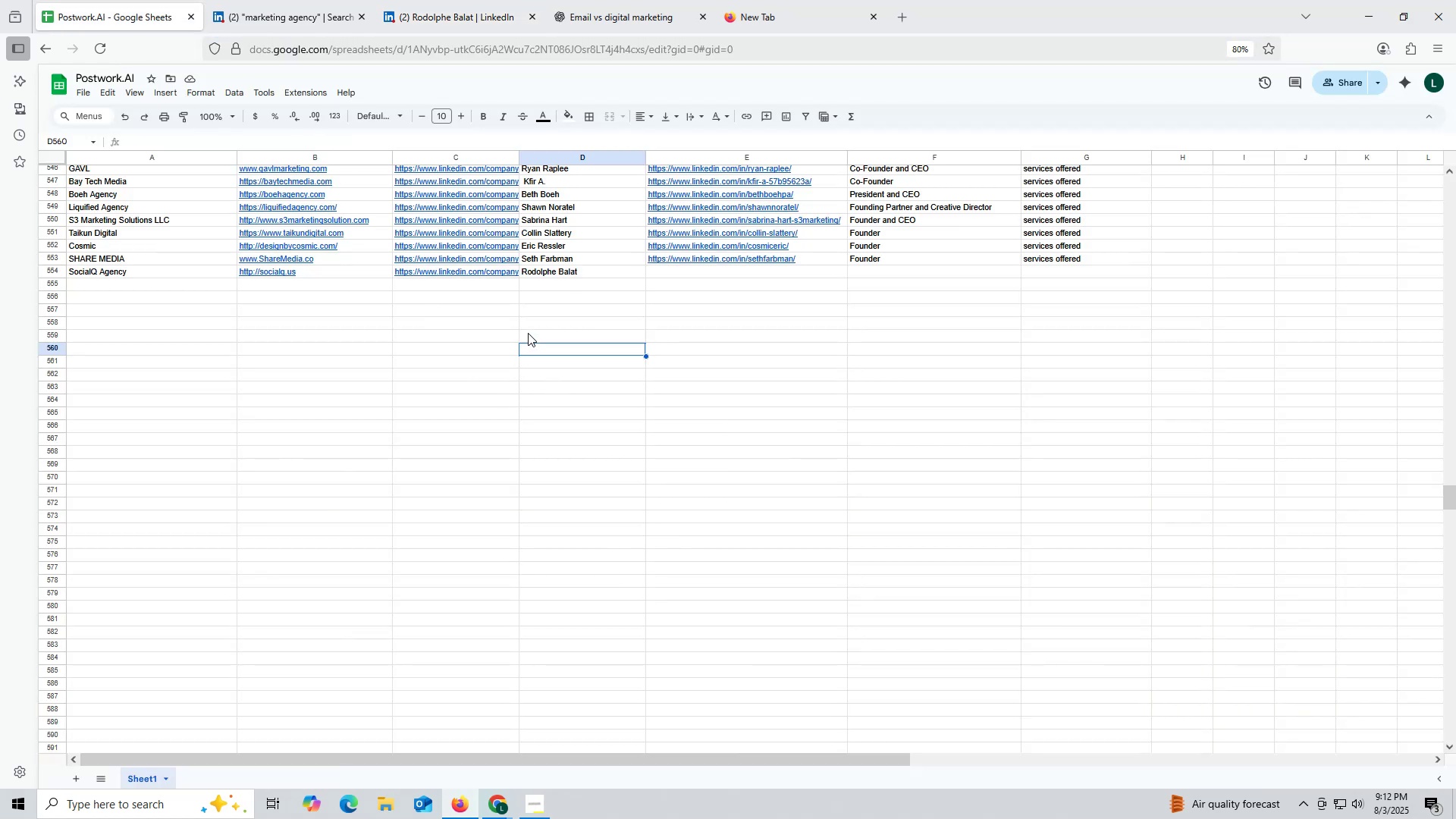 
double_click([673, 275])
 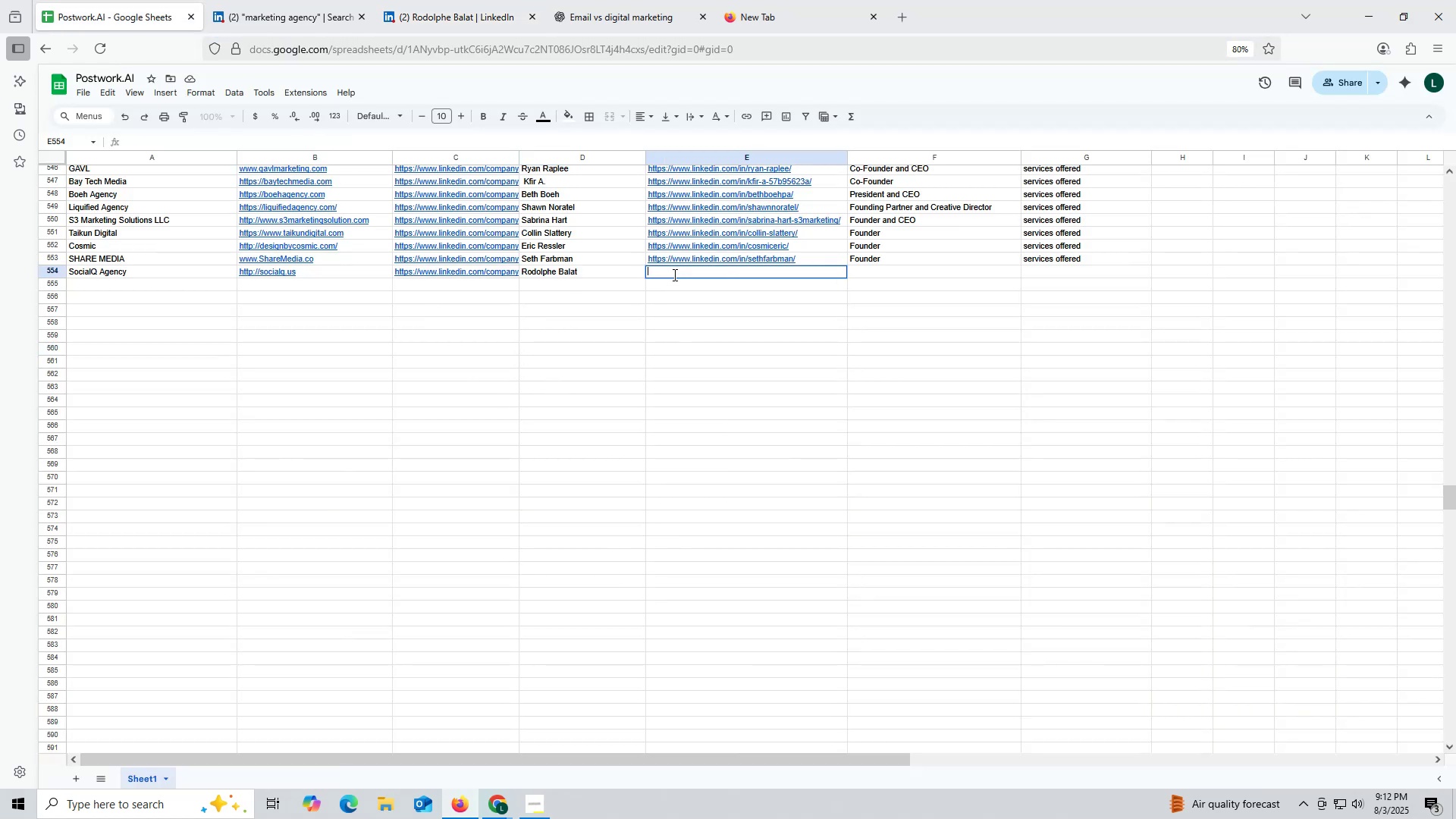 
key(Control+ControlLeft)
 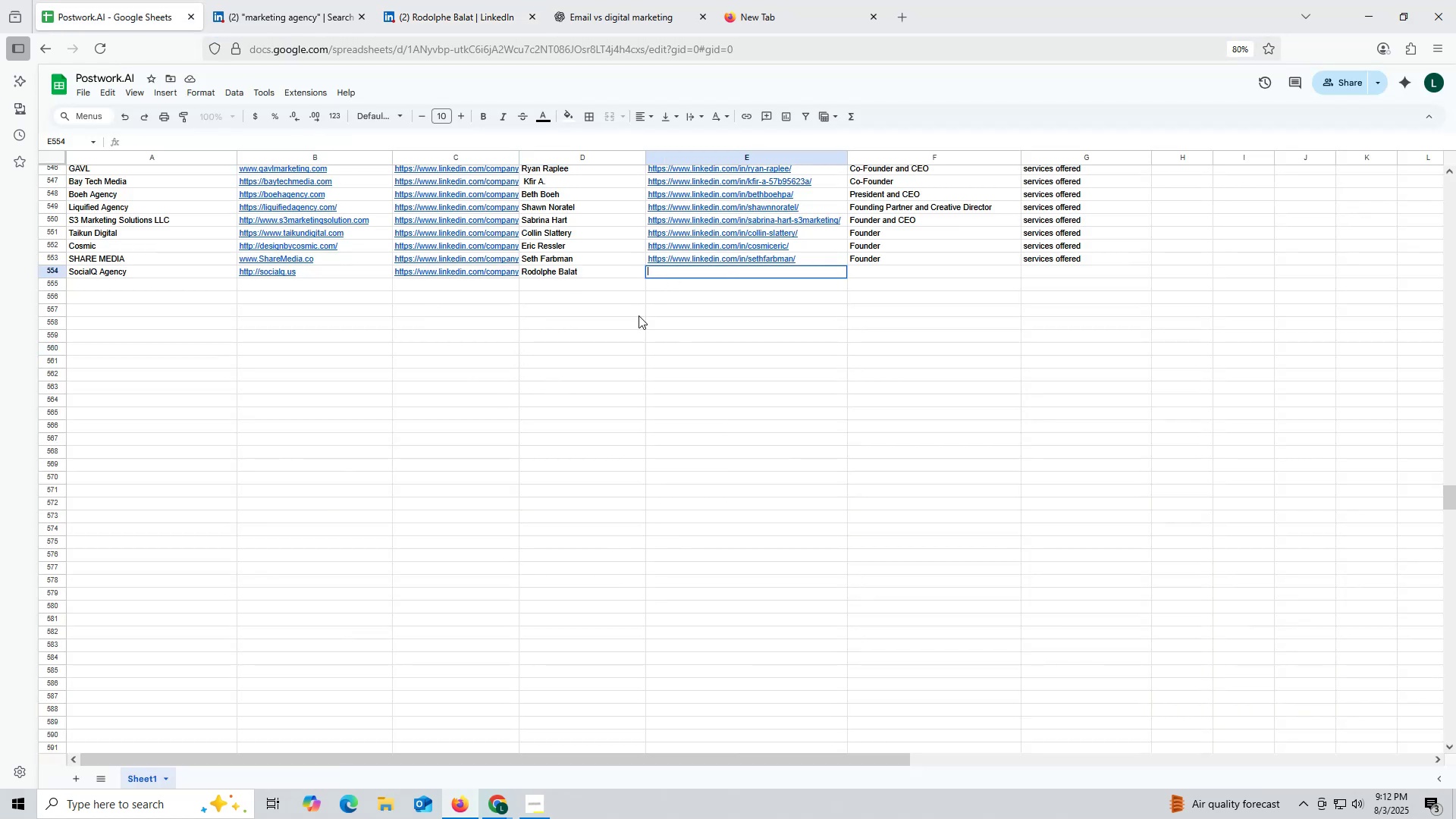 
key(Control+V)
 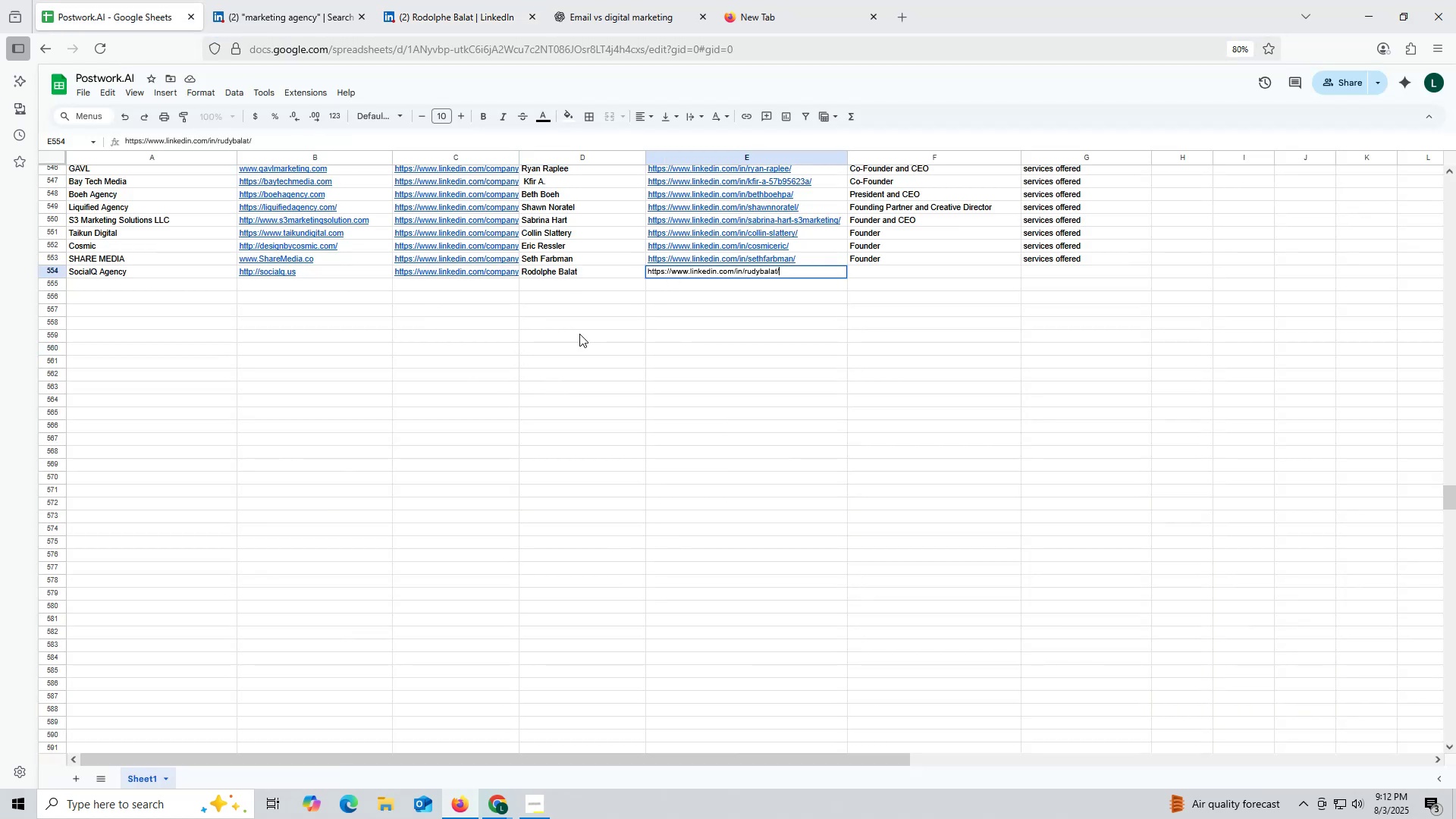 
triple_click([579, 334])
 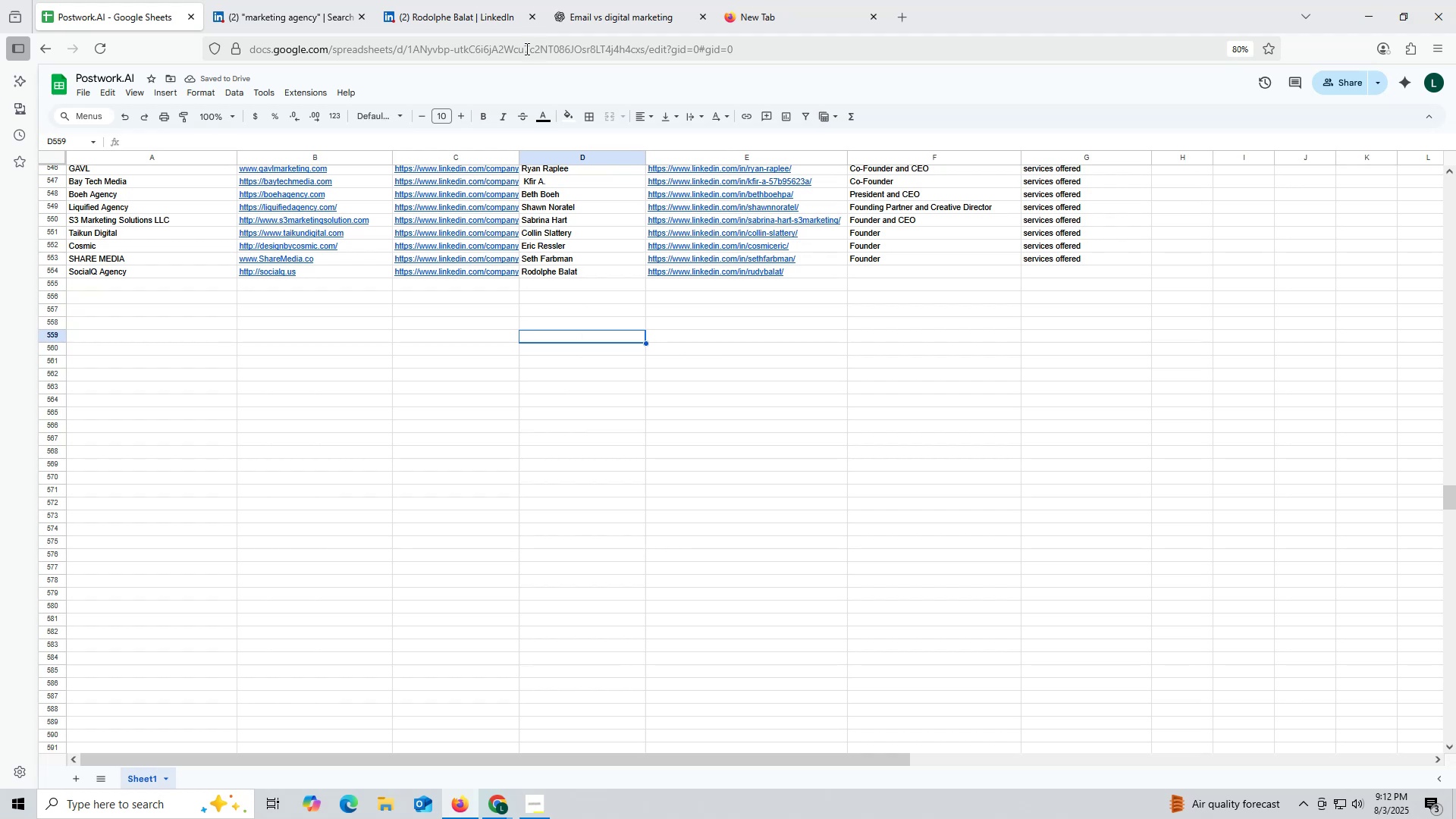 
wait(5.46)
 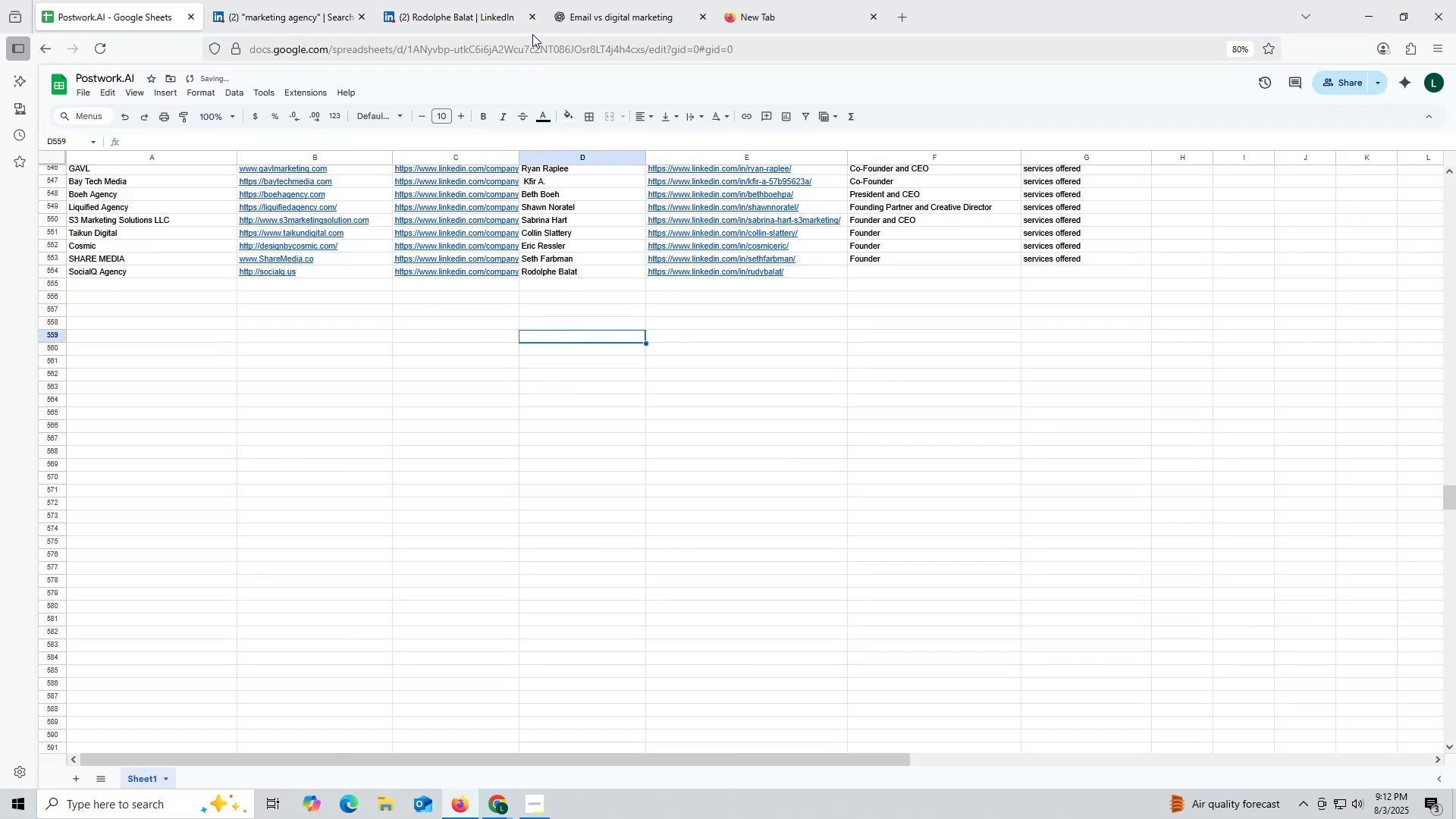 
left_click([438, 19])
 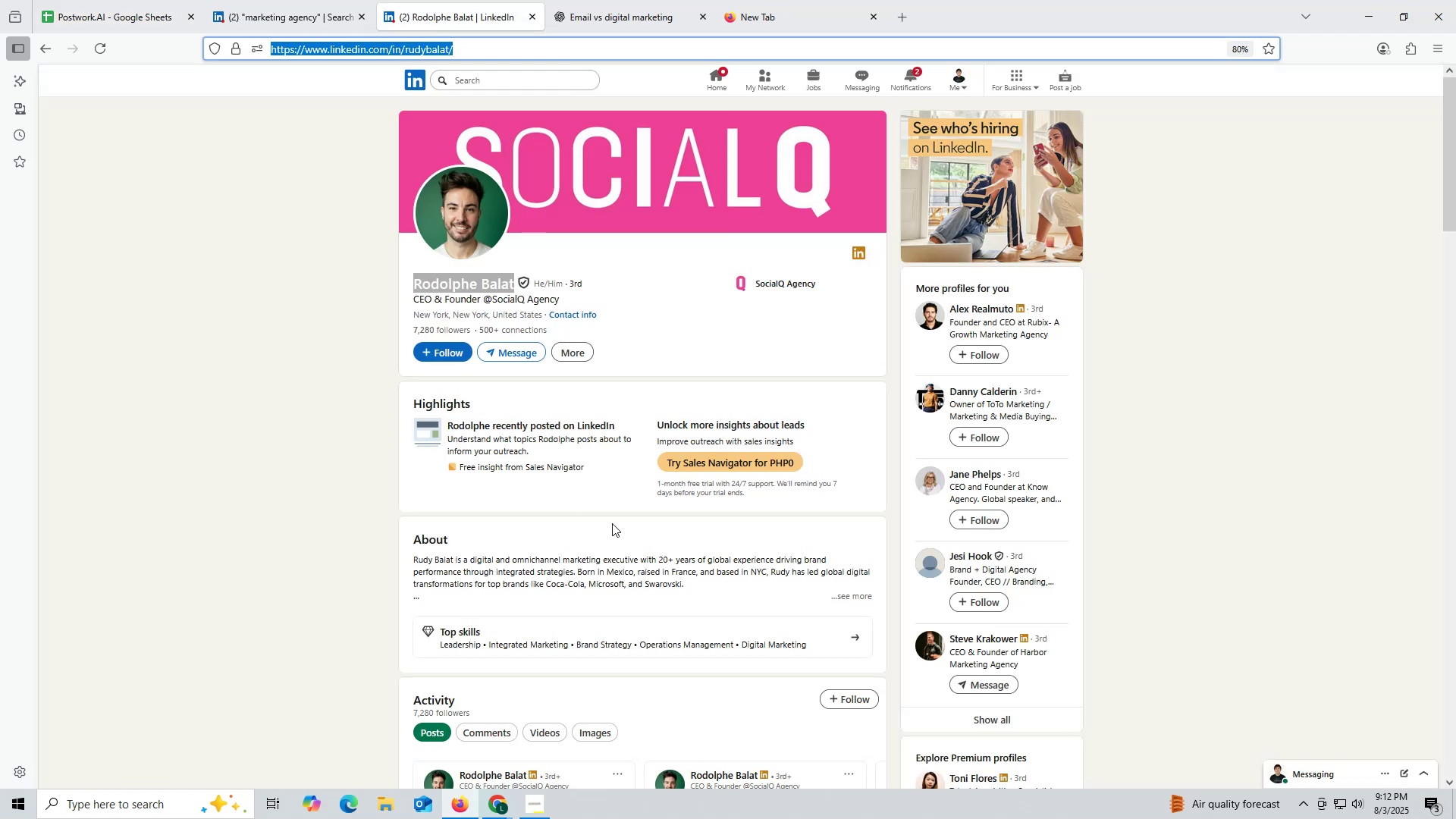 
scroll: coordinate [585, 512], scroll_direction: down, amount: 15.0
 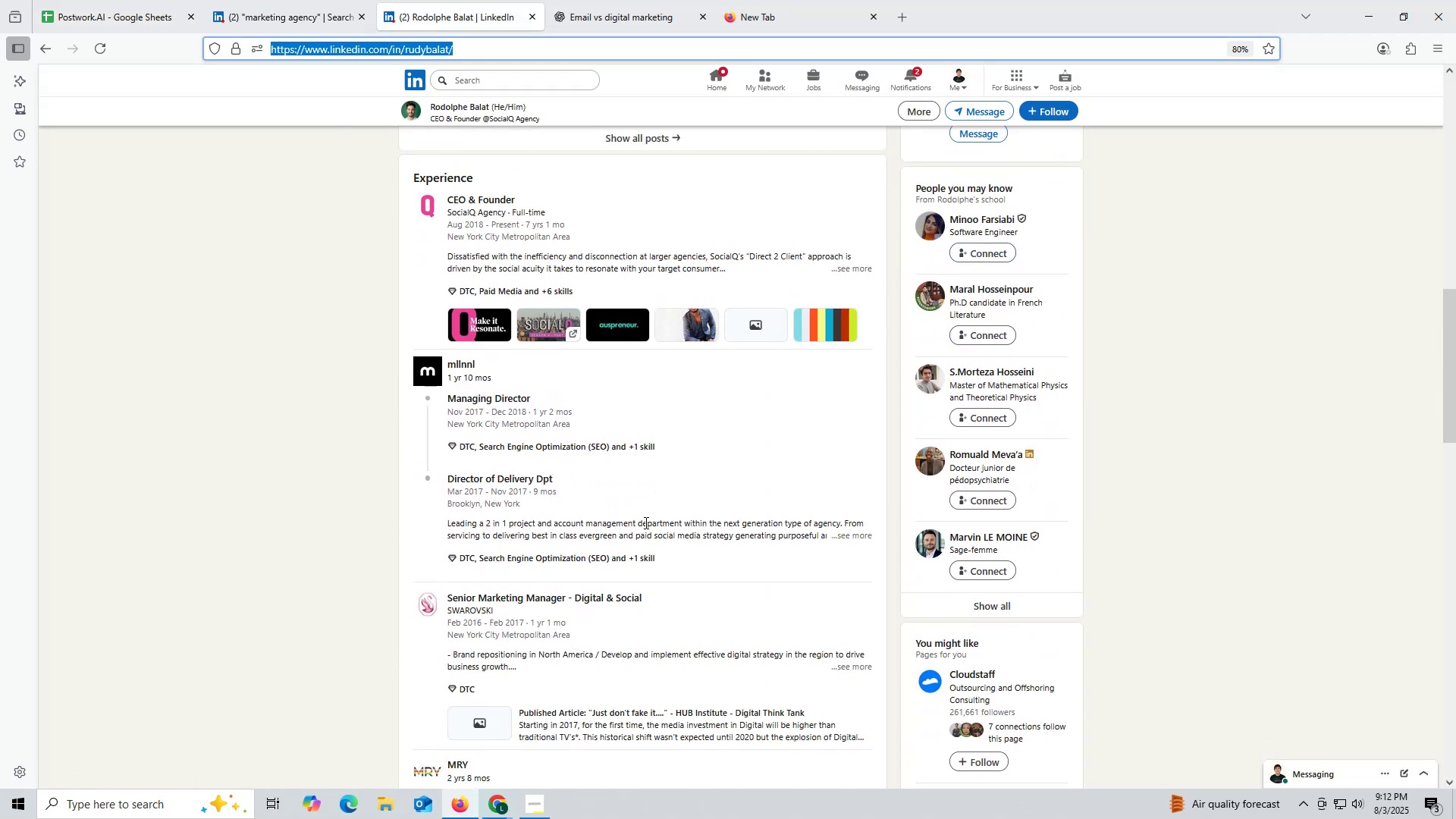 
scroll: coordinate [572, 365], scroll_direction: up, amount: 24.0
 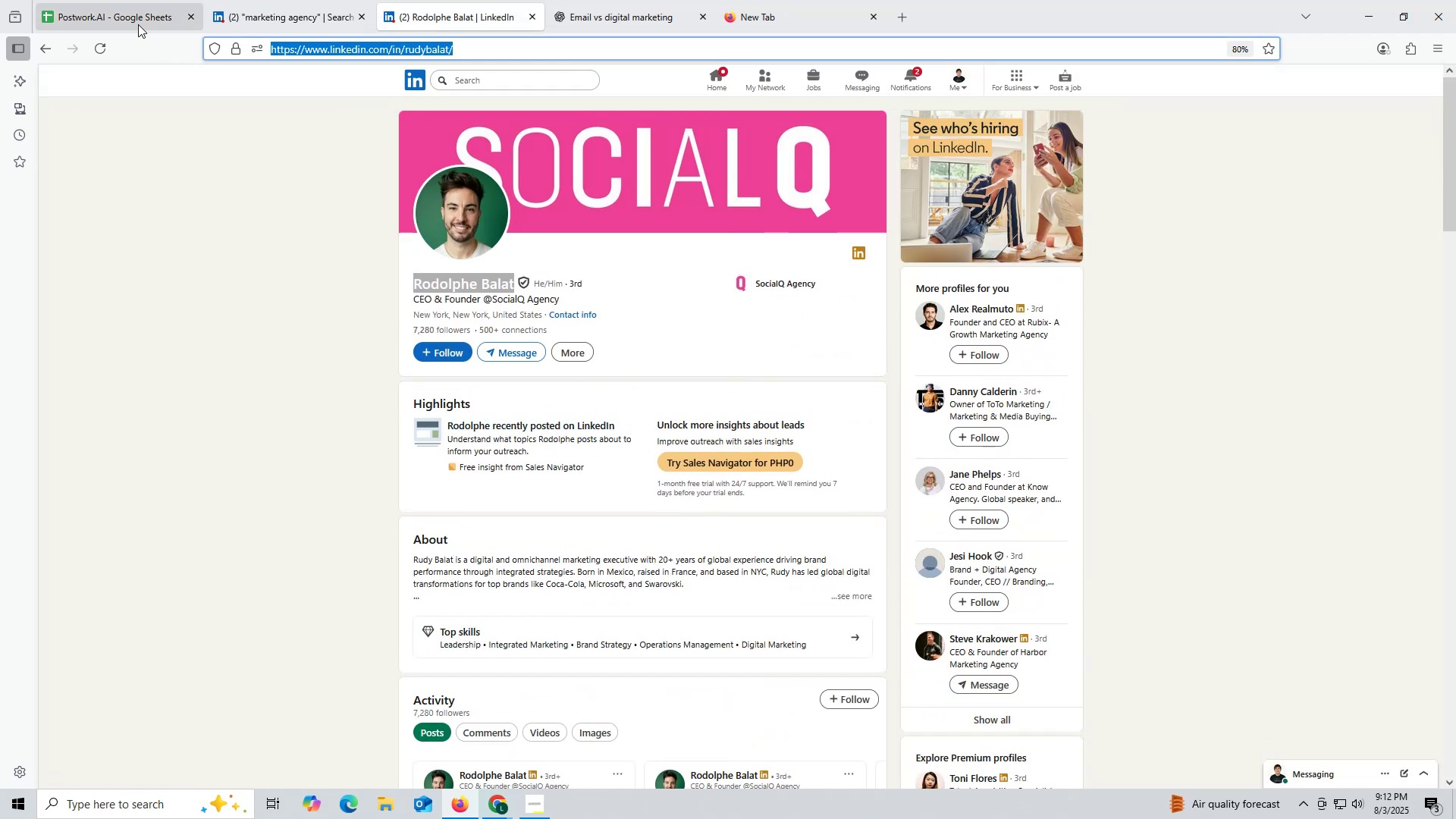 
left_click([134, 17])
 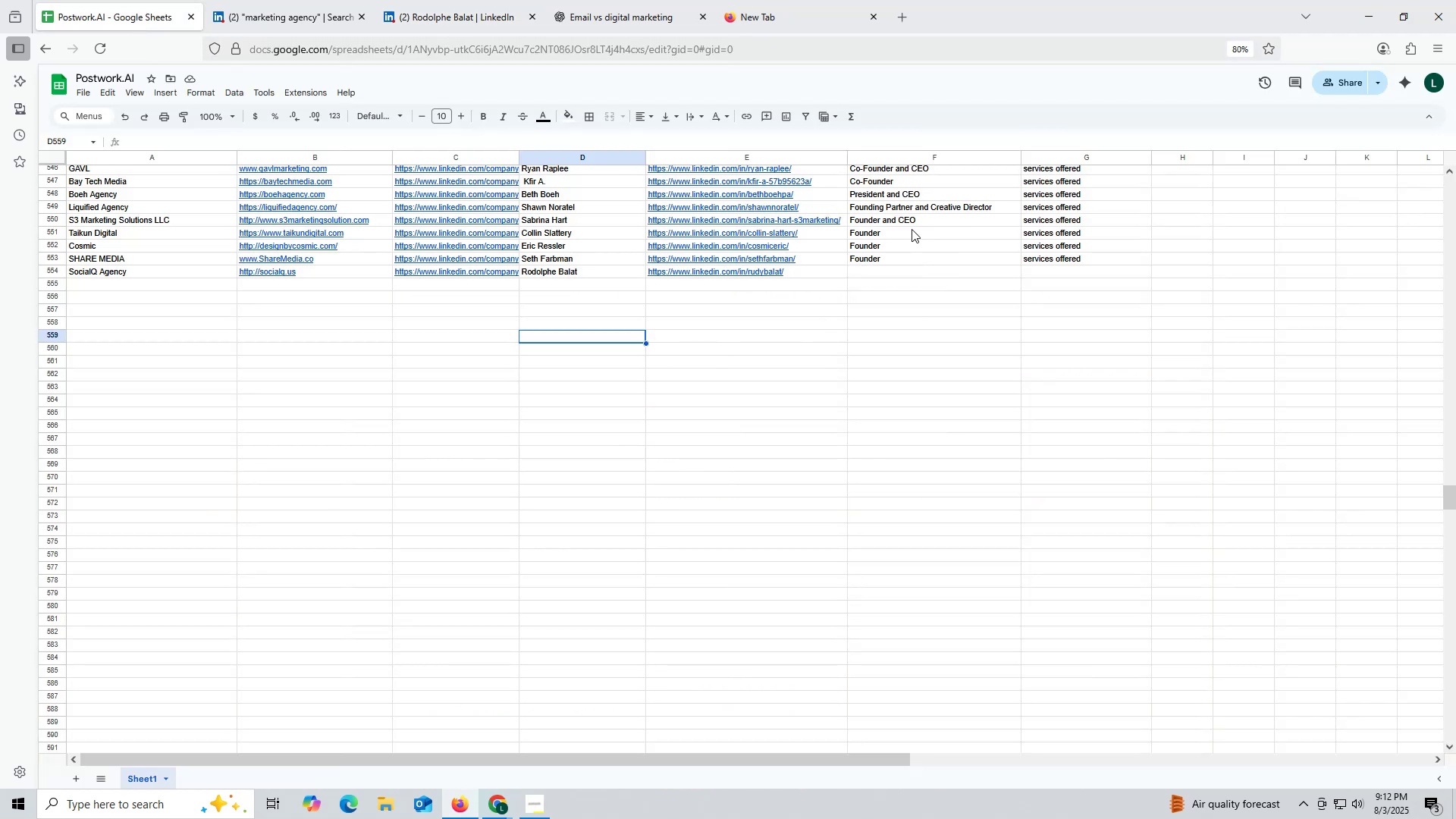 
left_click([899, 220])
 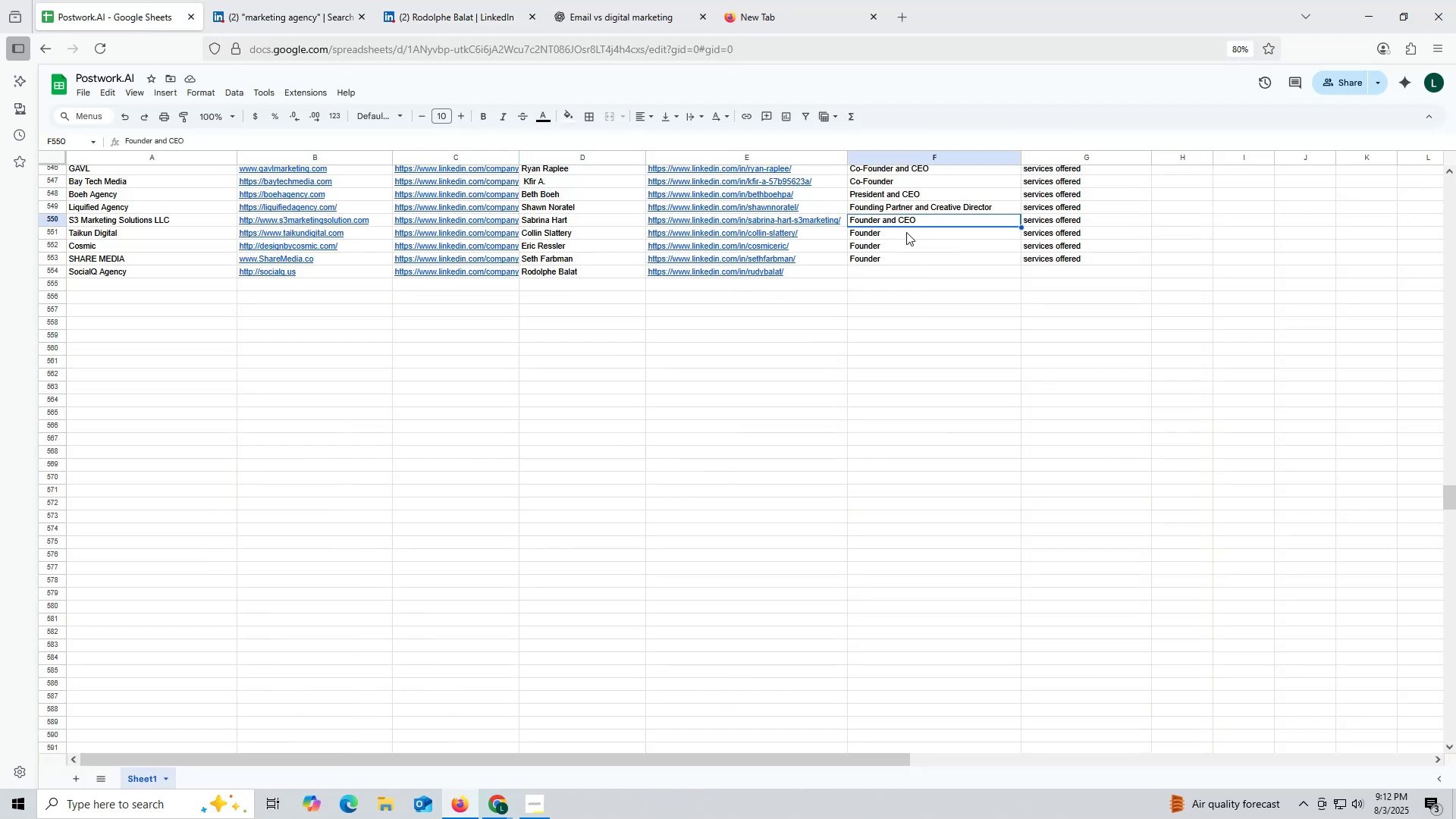 
key(Control+ControlLeft)
 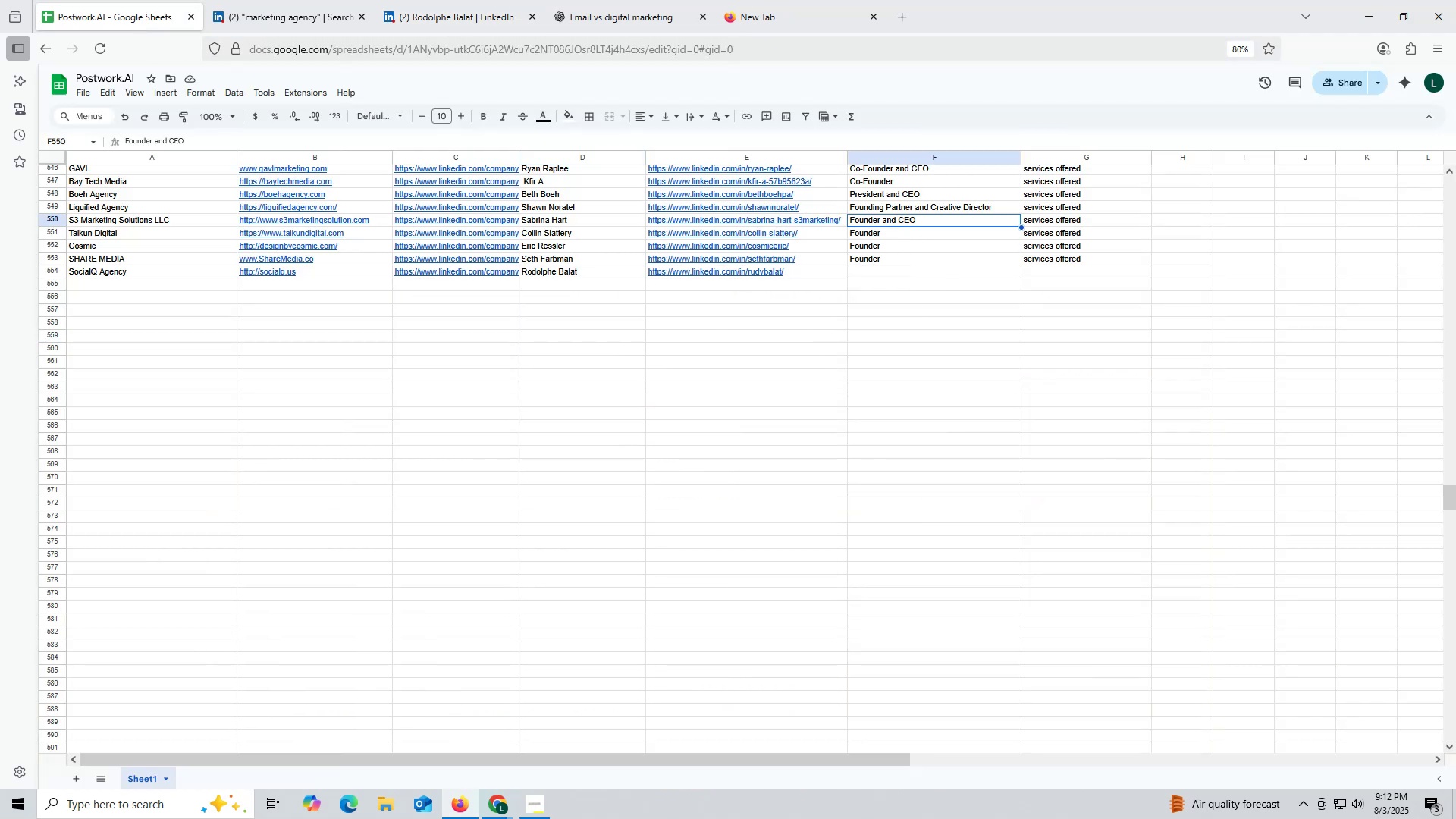 
key(Control+C)
 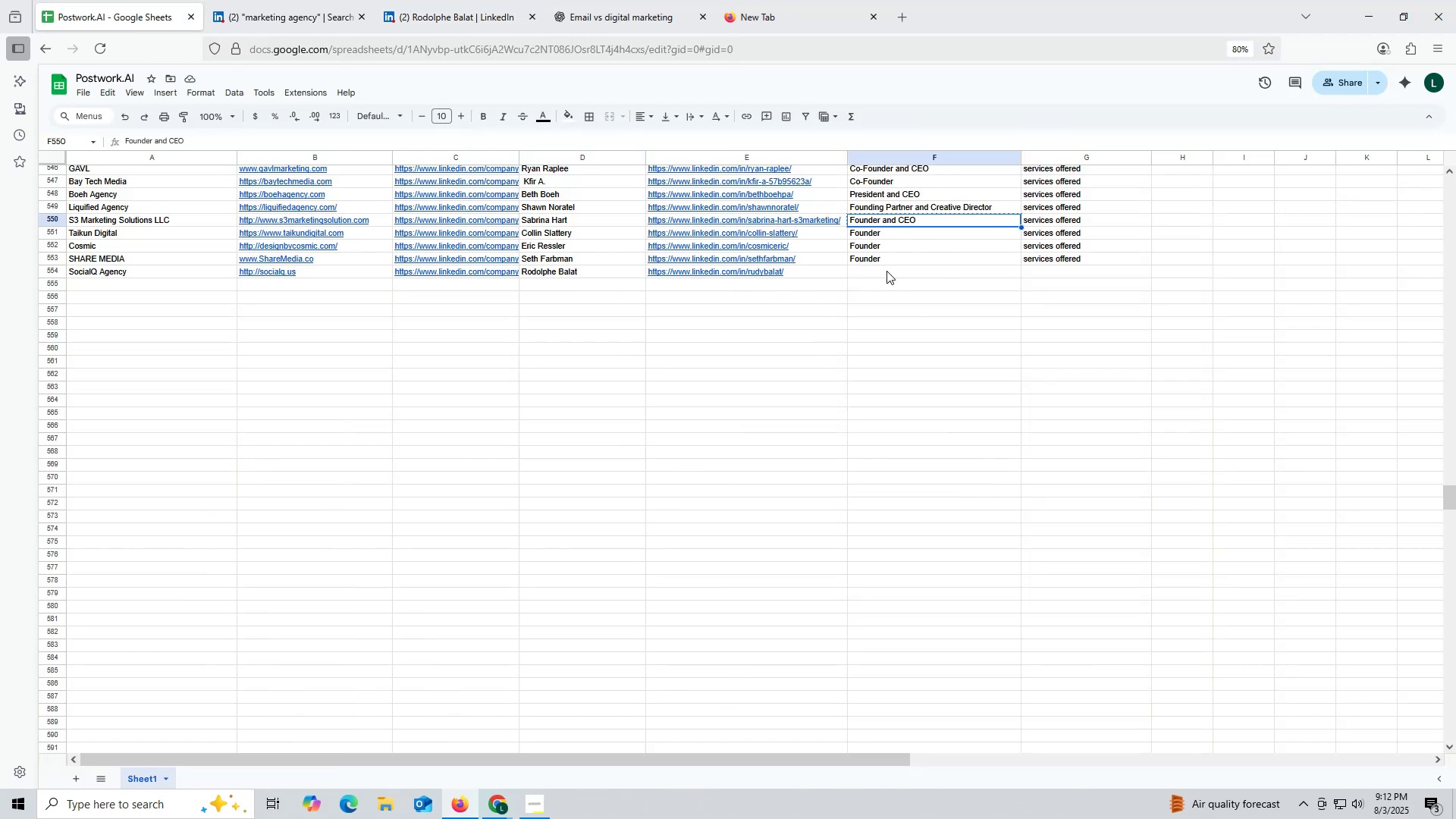 
left_click([886, 271])
 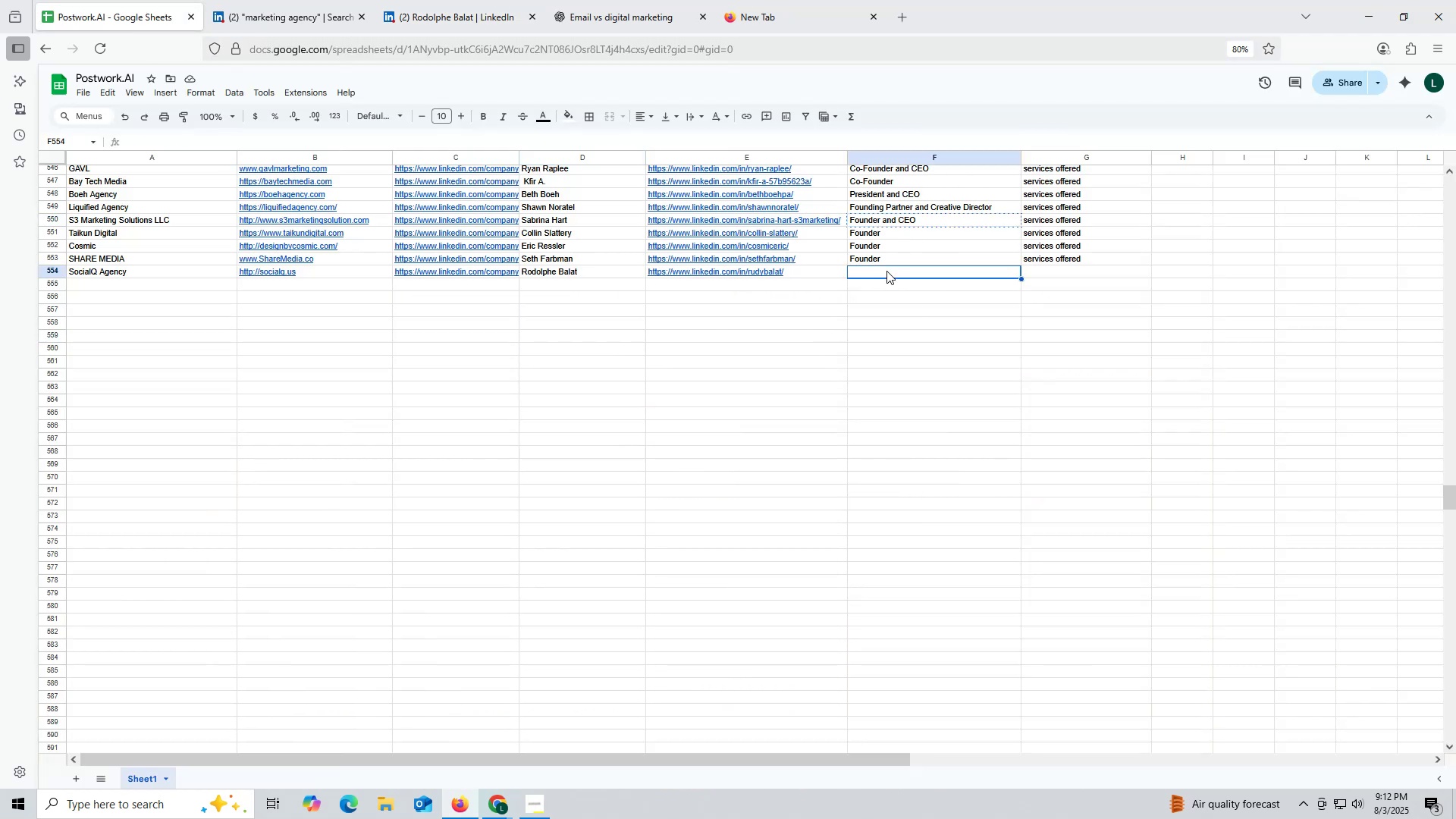 
key(Control+ControlLeft)
 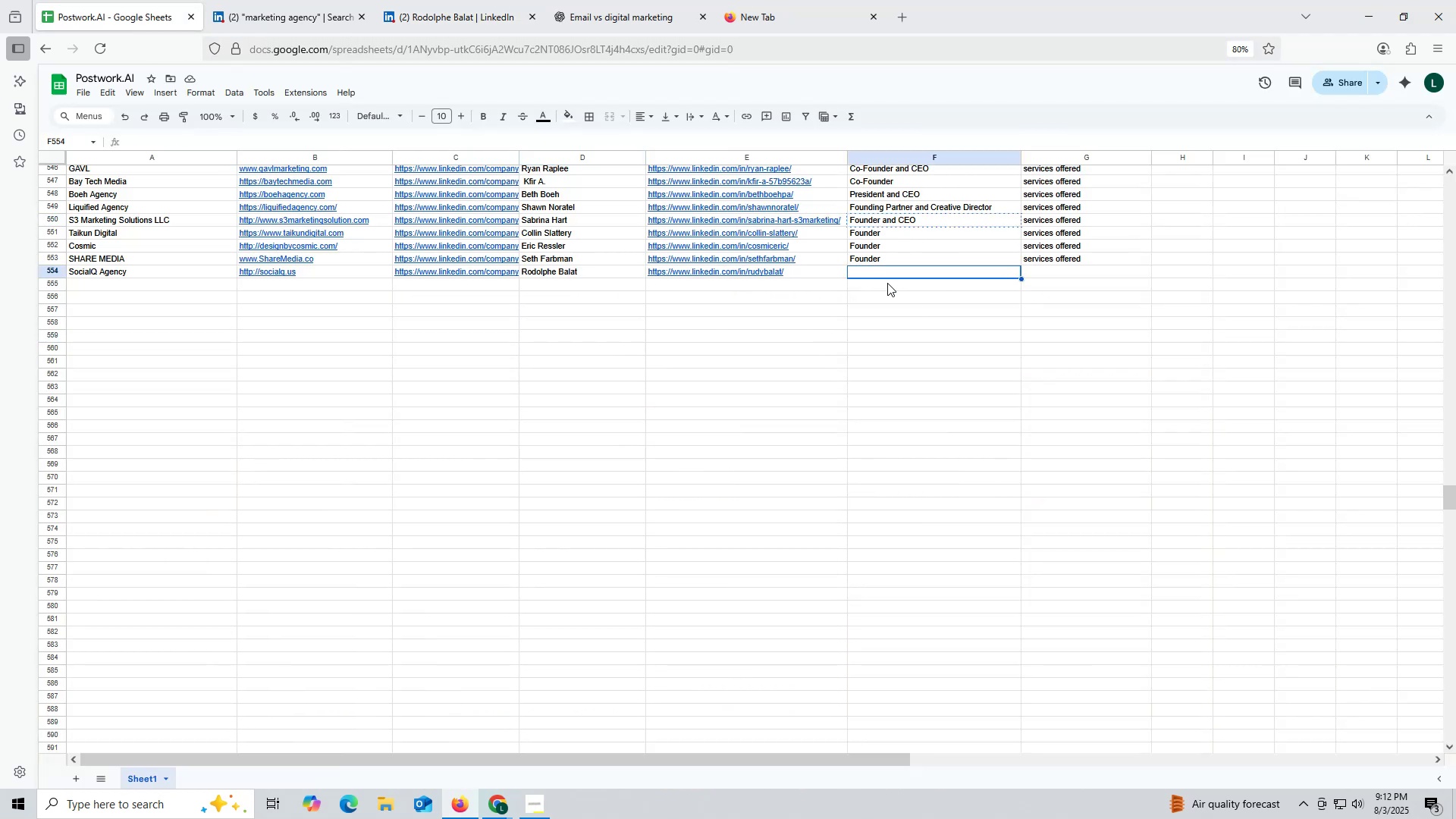 
key(Control+V)
 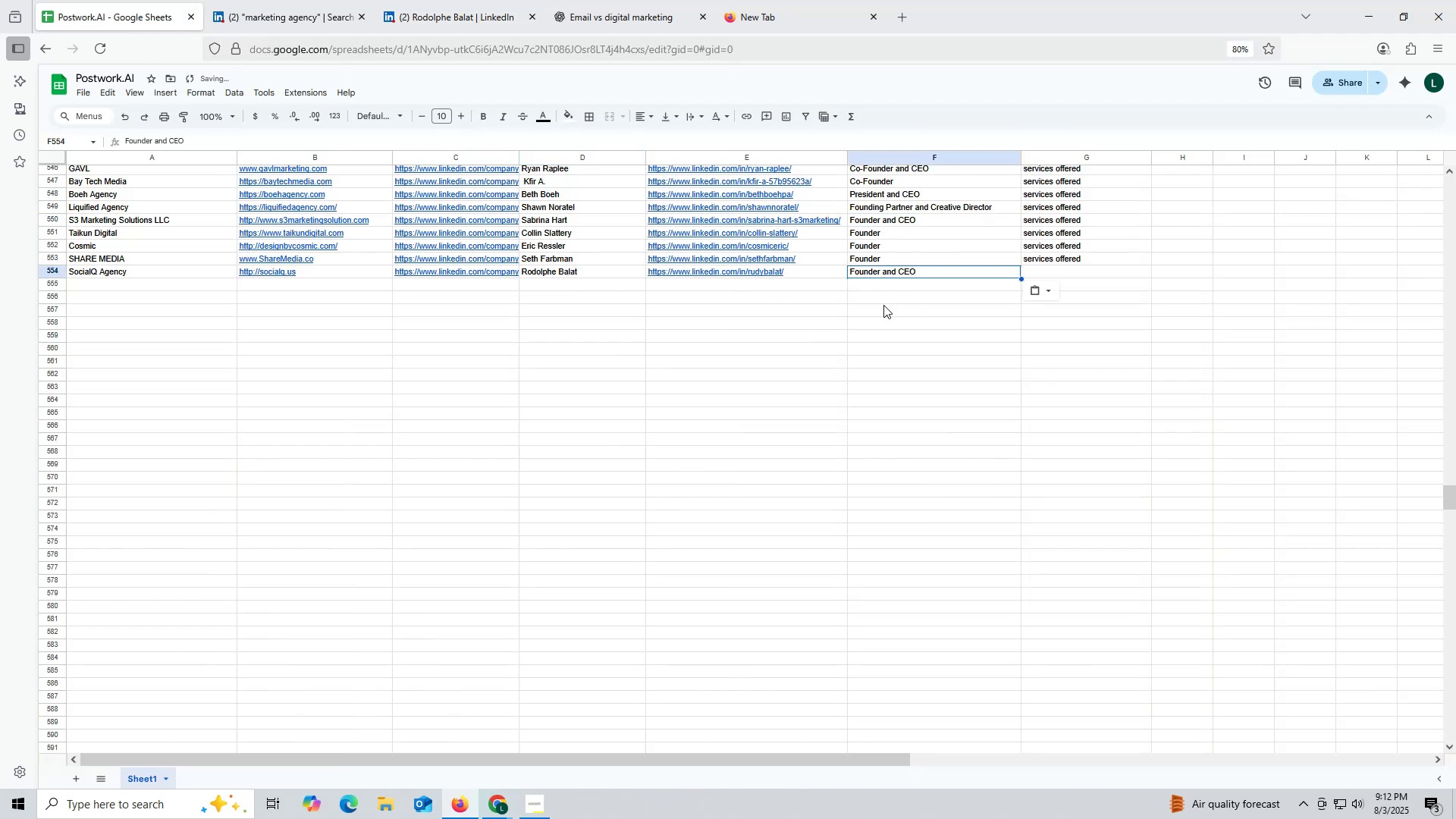 
left_click_drag(start_coordinate=[883, 306], to_coordinate=[887, 306])
 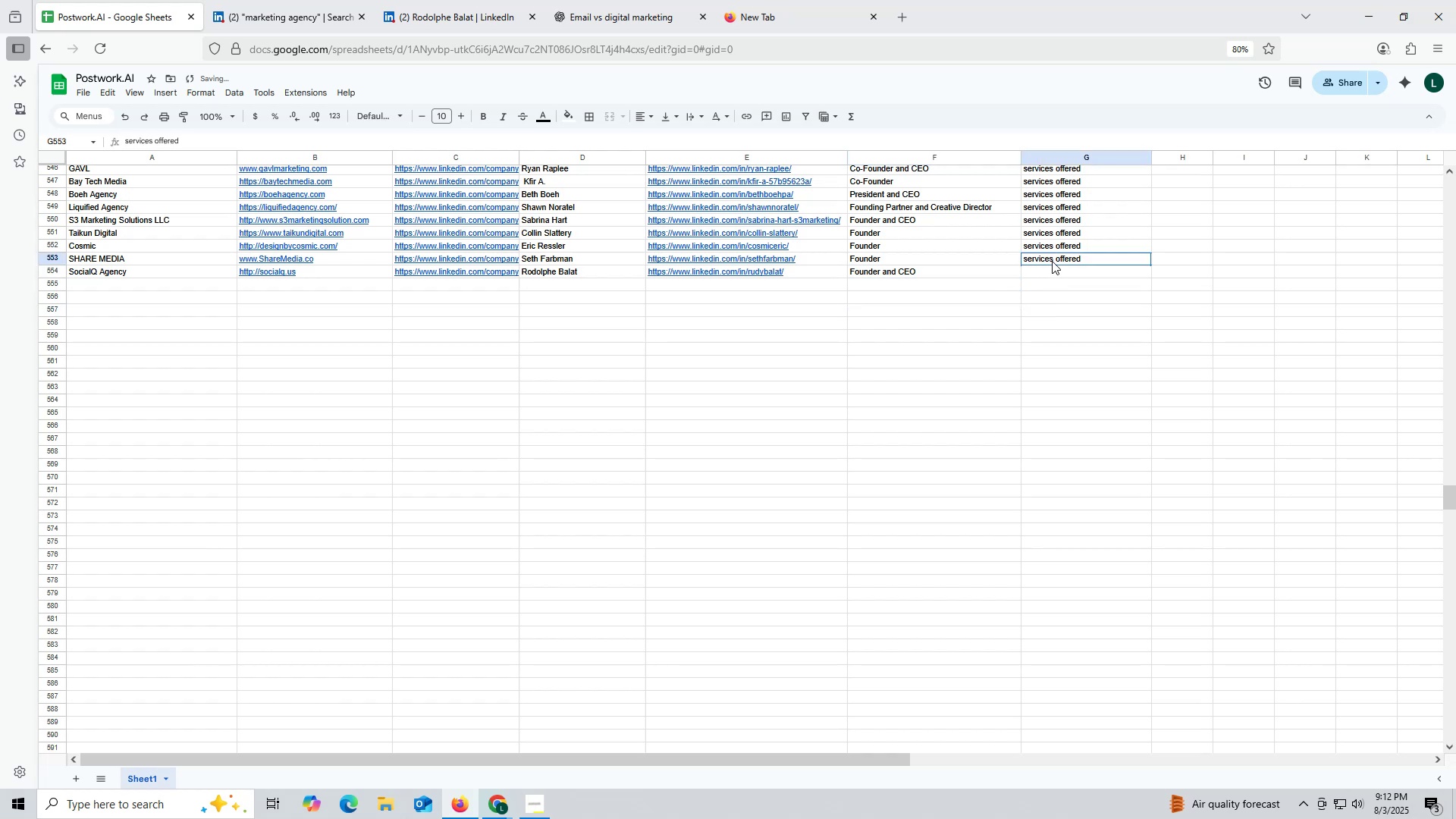 
key(Control+ControlLeft)
 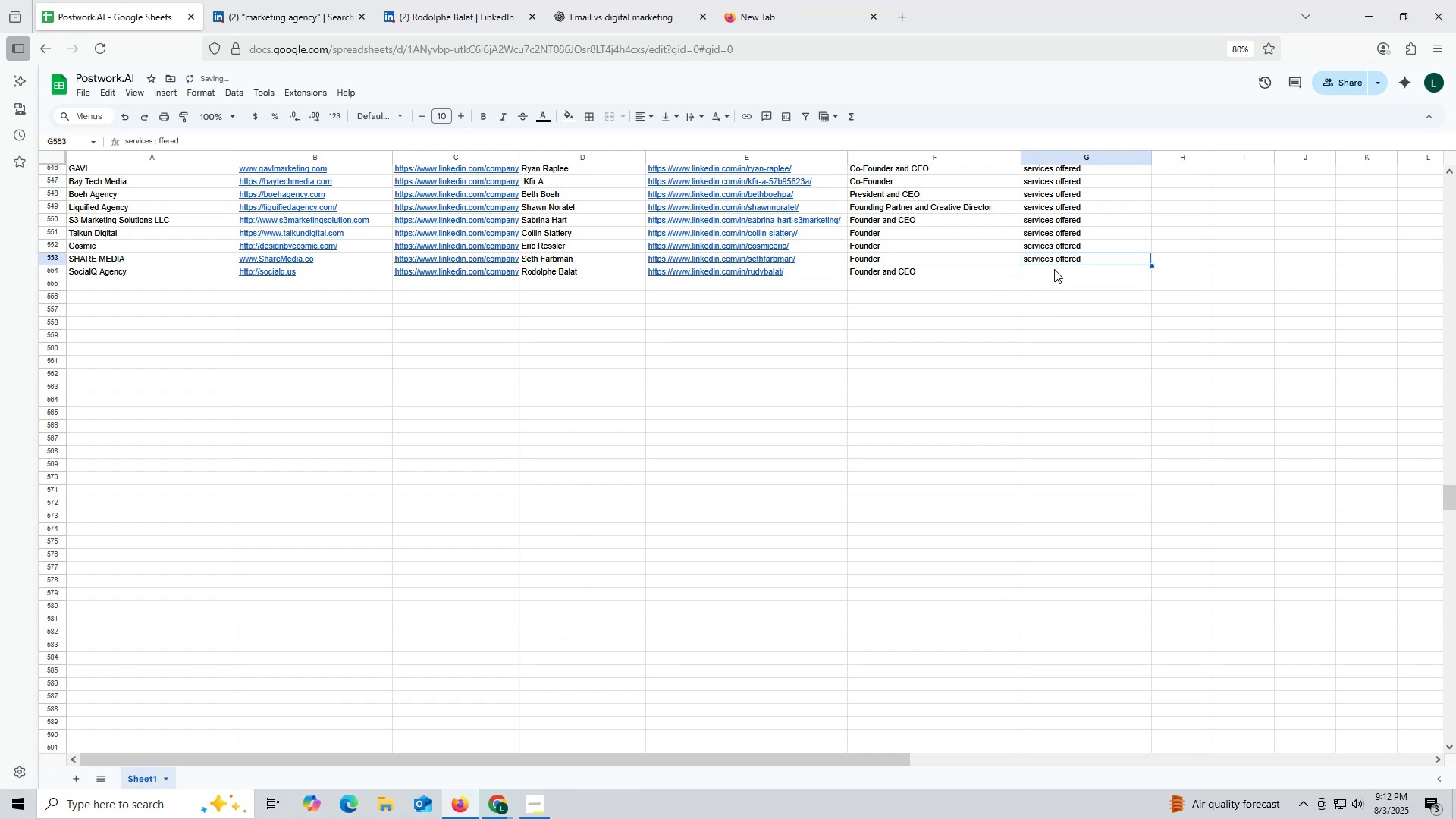 
key(Control+C)
 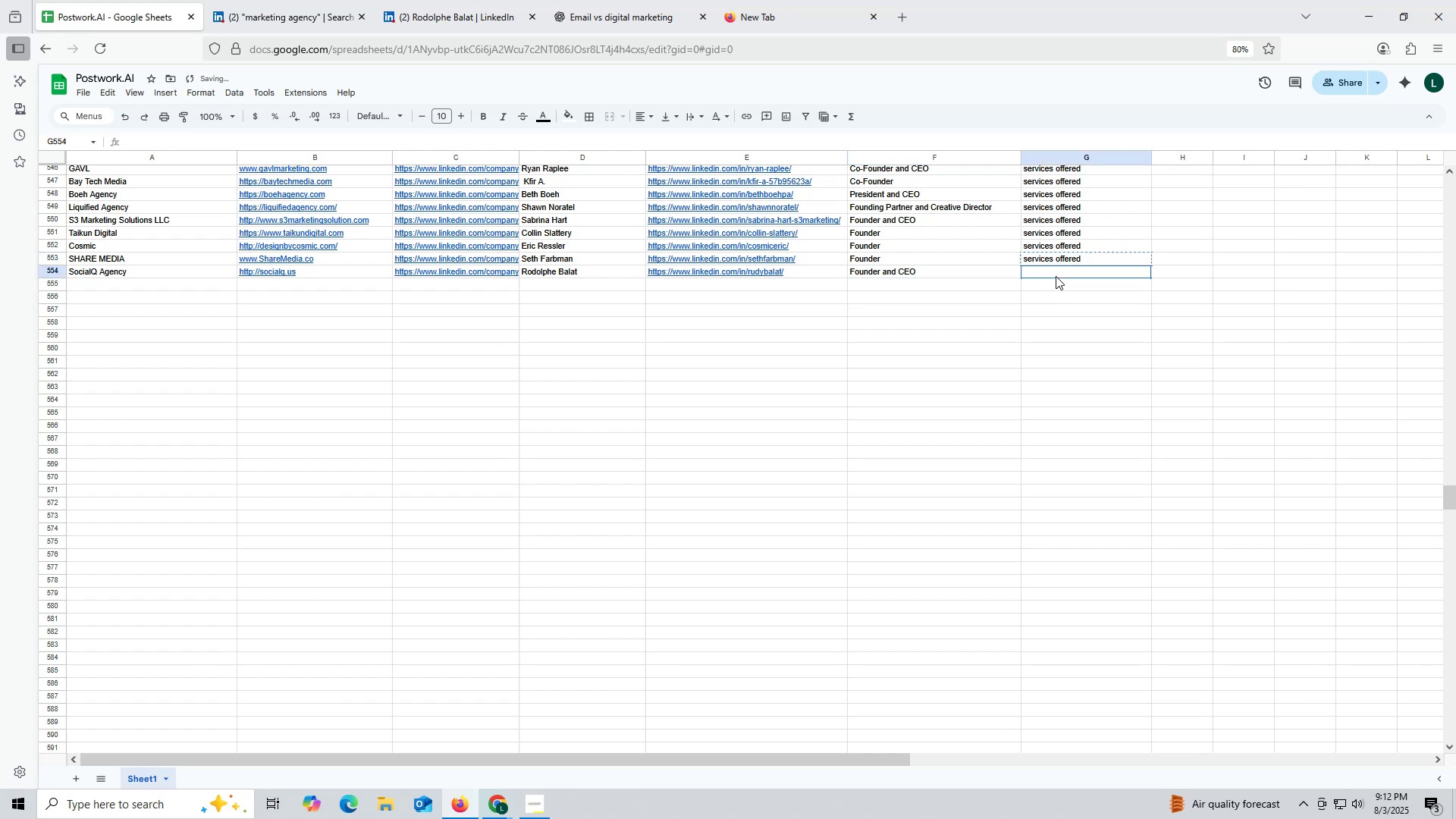 
key(Control+ControlLeft)
 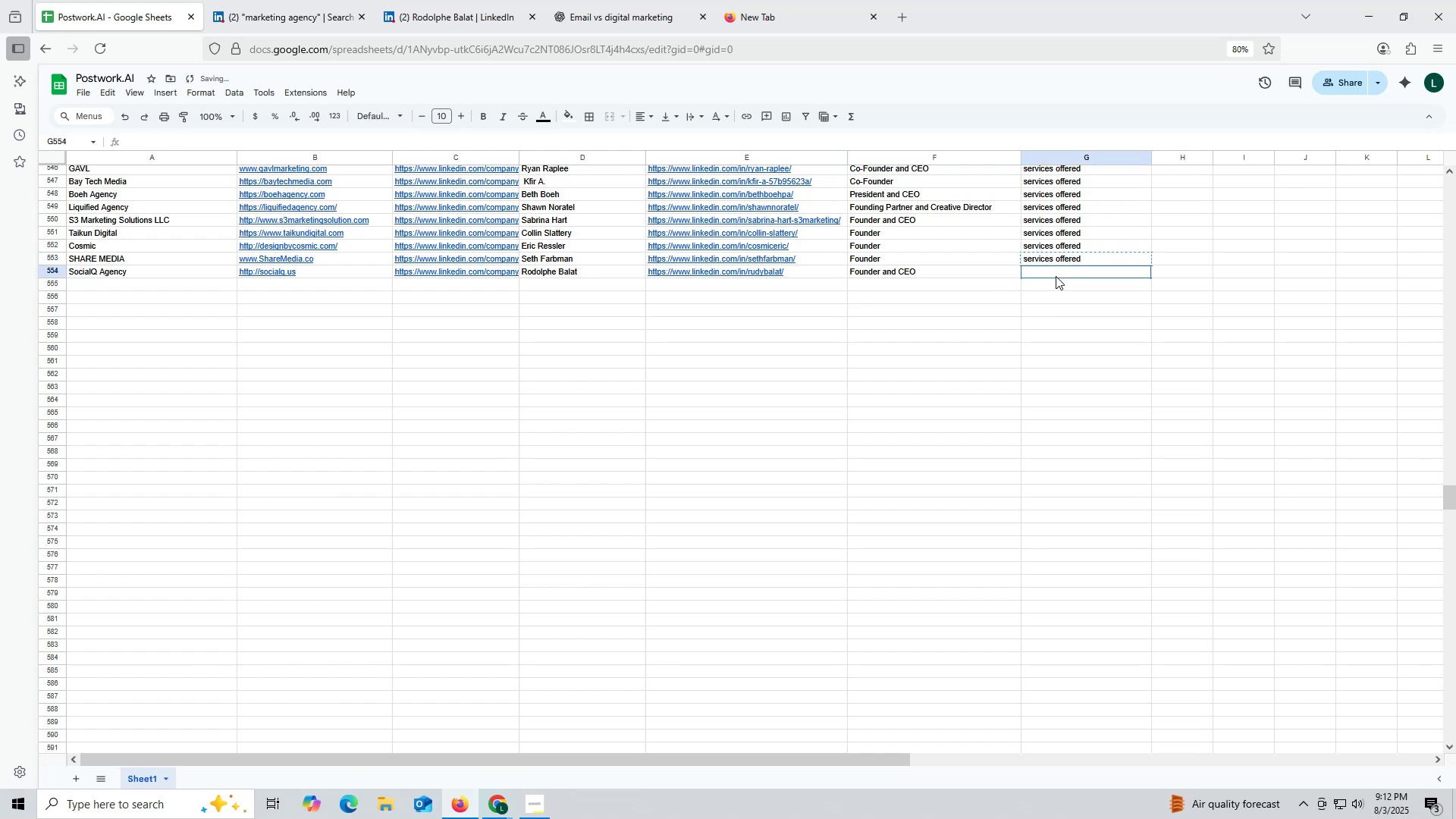 
double_click([1056, 276])
 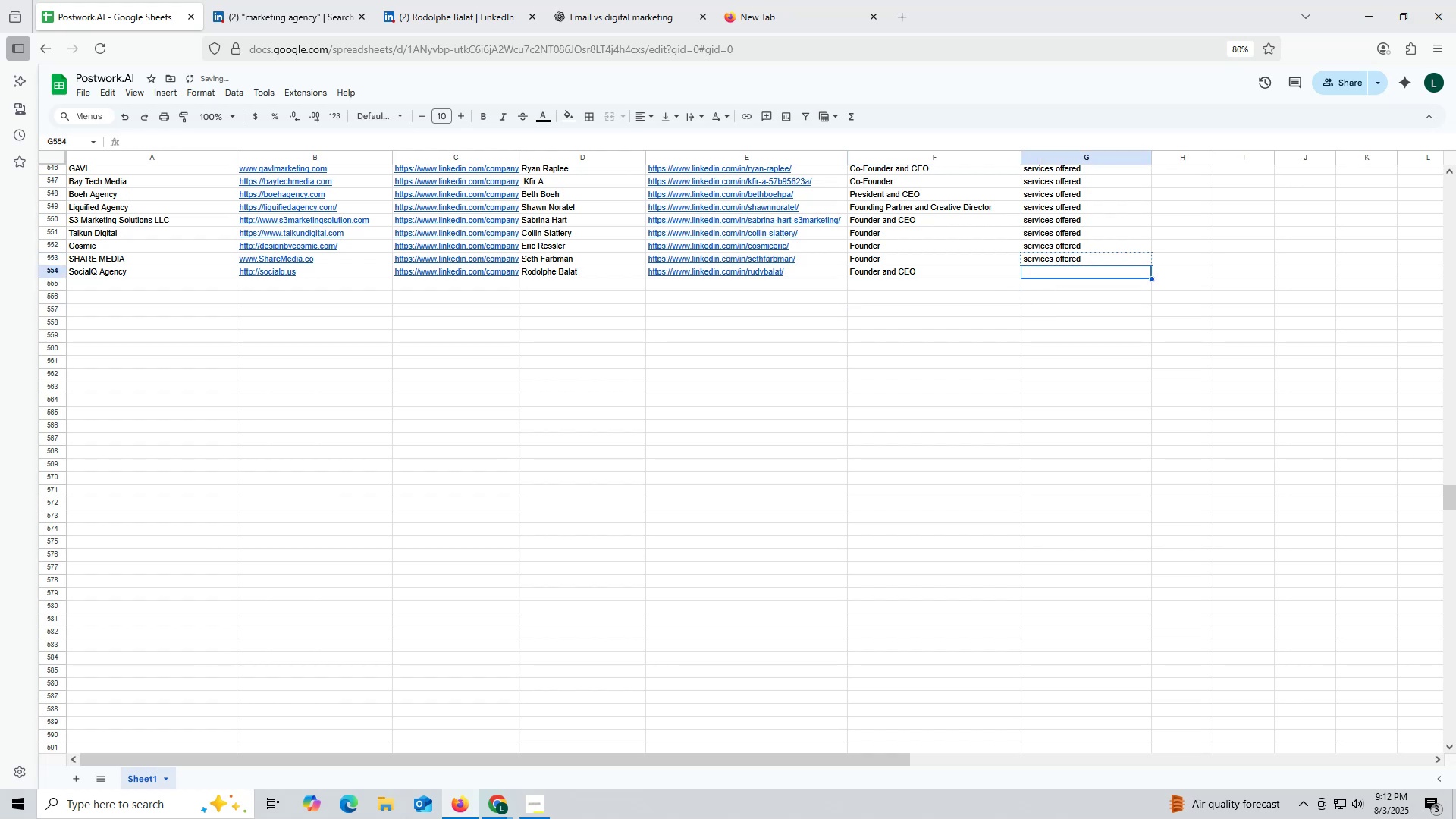 
key(Control+V)
 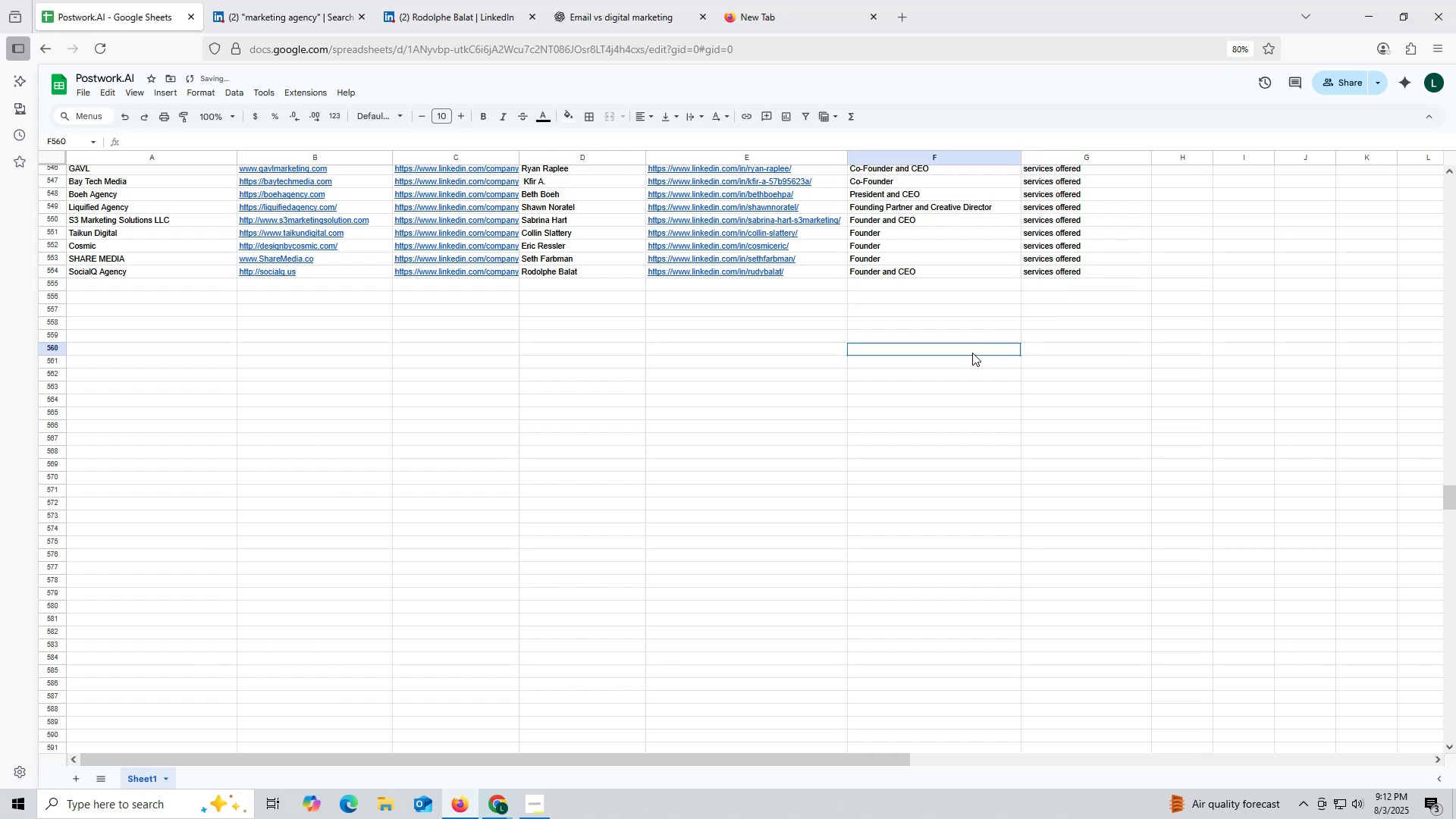 
triple_click([972, 353])
 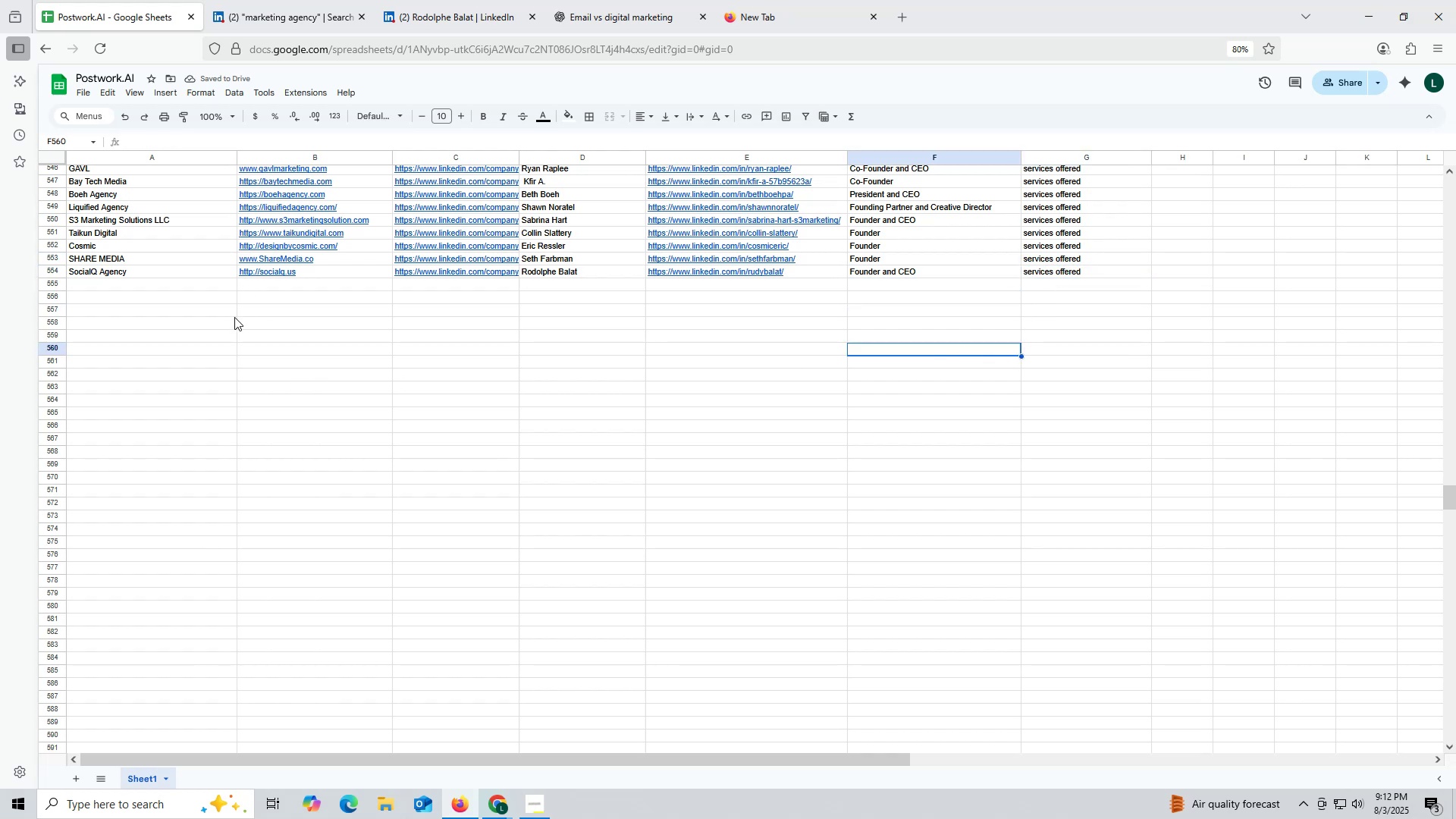 
mouse_move([400, 20])
 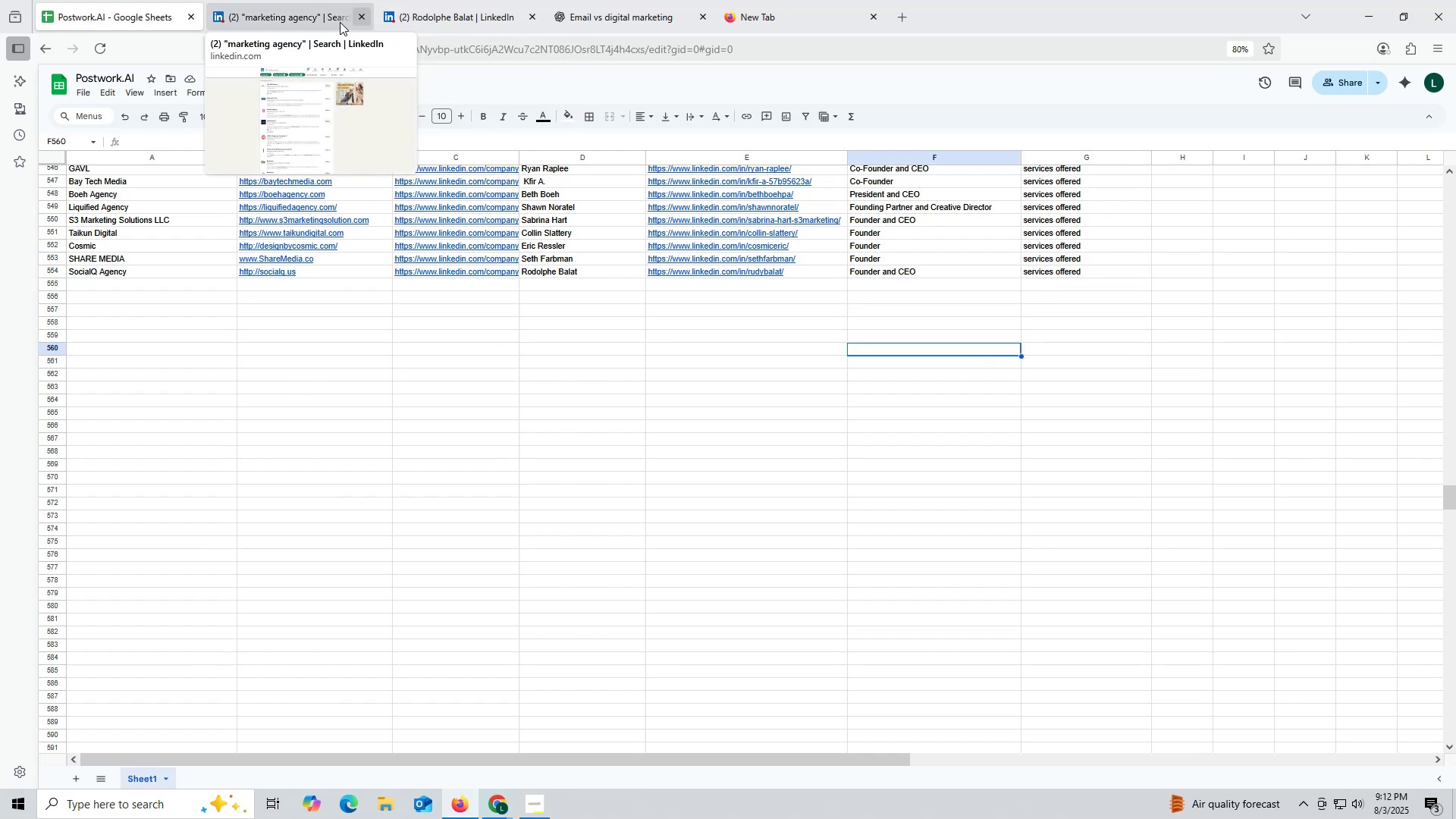 
left_click([271, 16])
 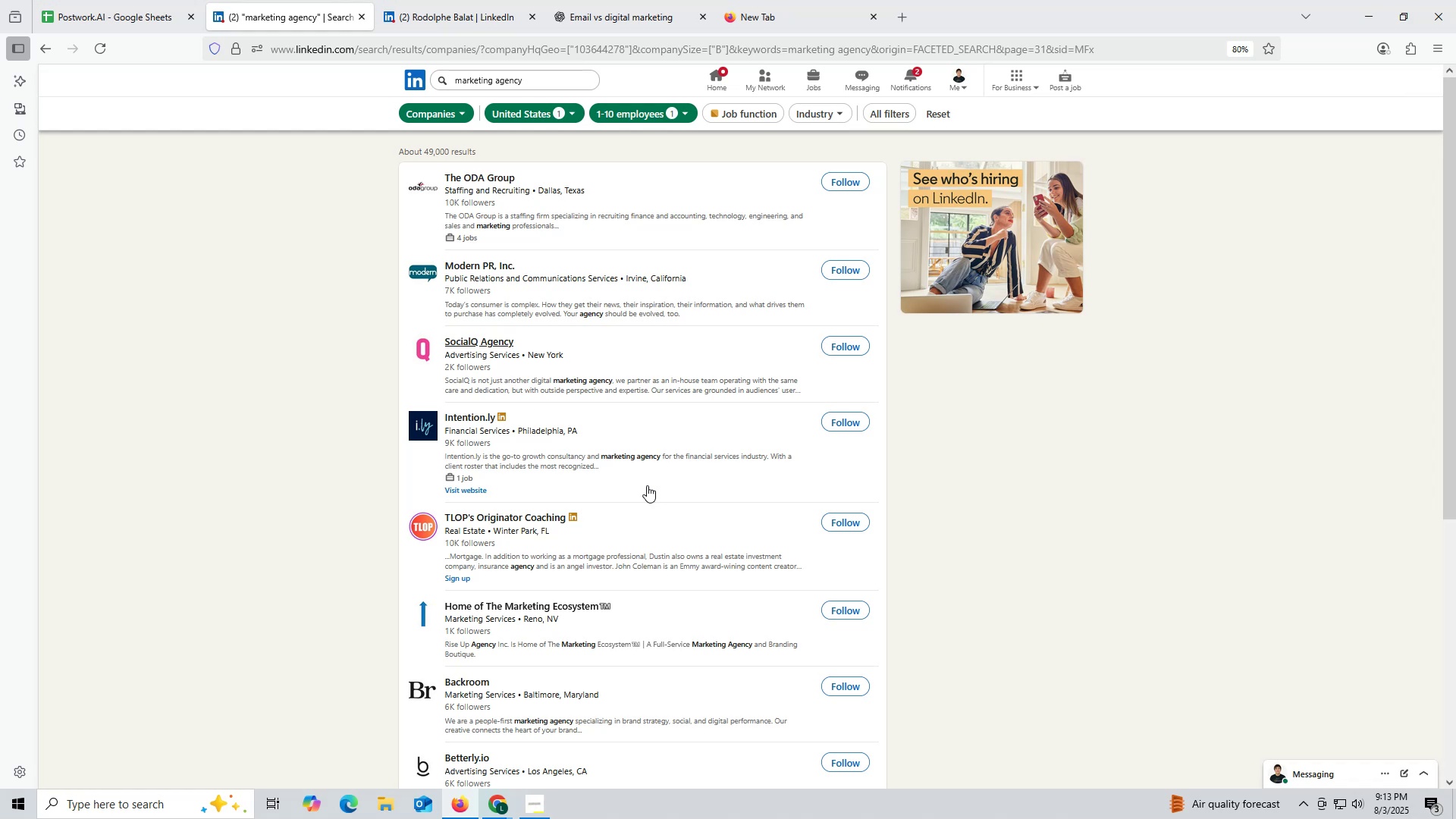 
scroll: coordinate [642, 451], scroll_direction: up, amount: 1.0
 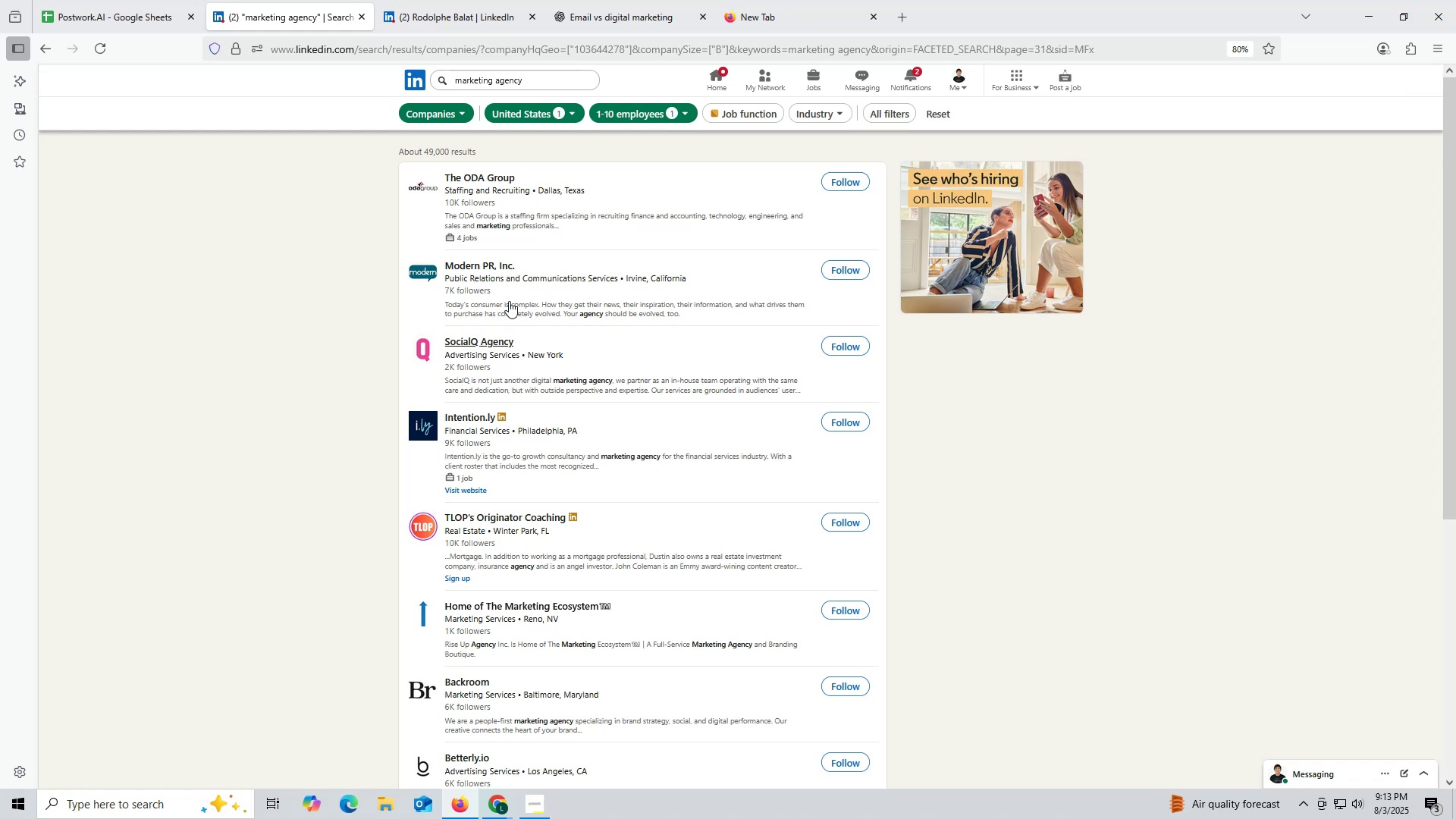 
wait(9.12)
 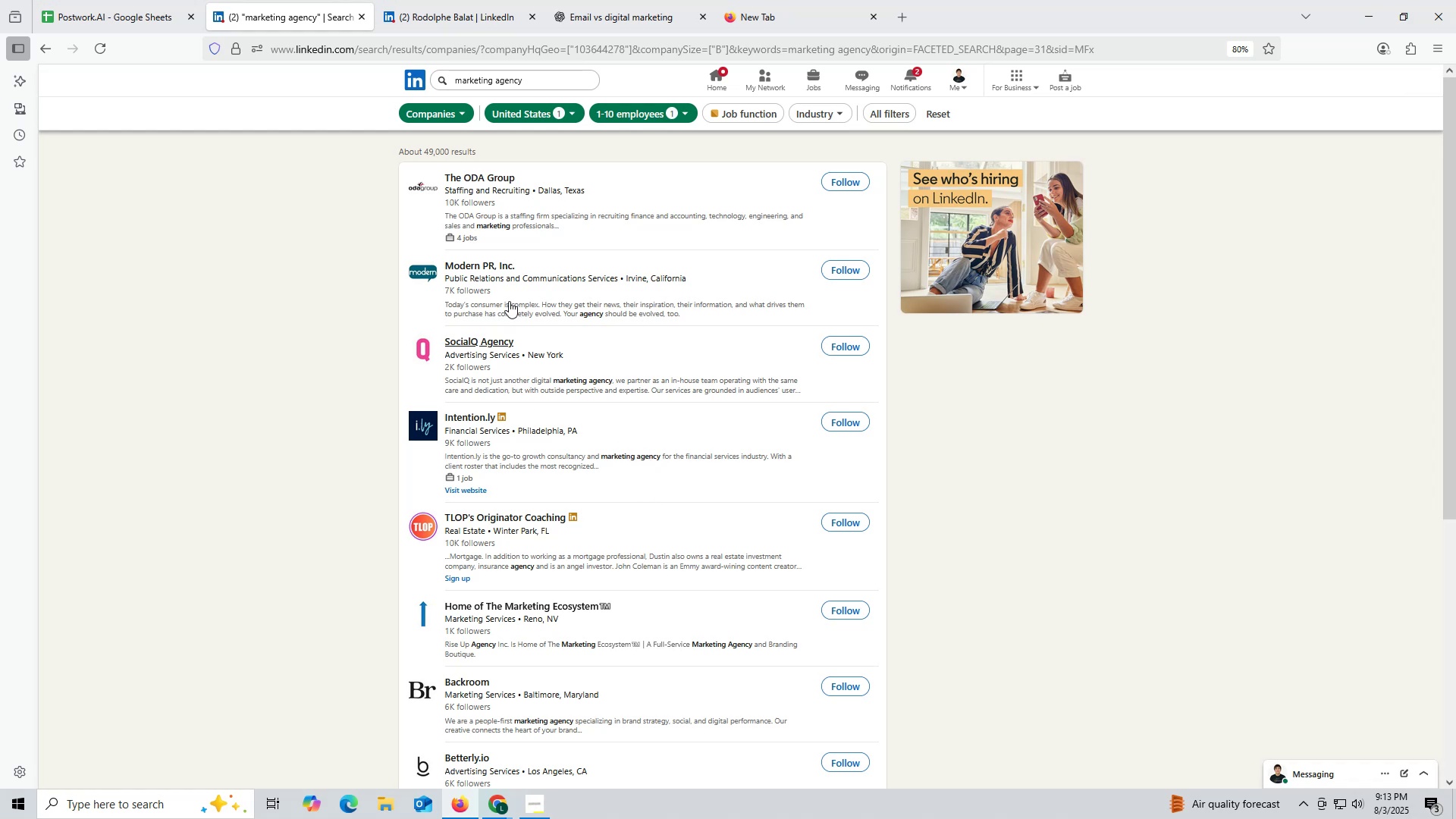 
scroll: coordinate [618, 510], scroll_direction: down, amount: 7.0
 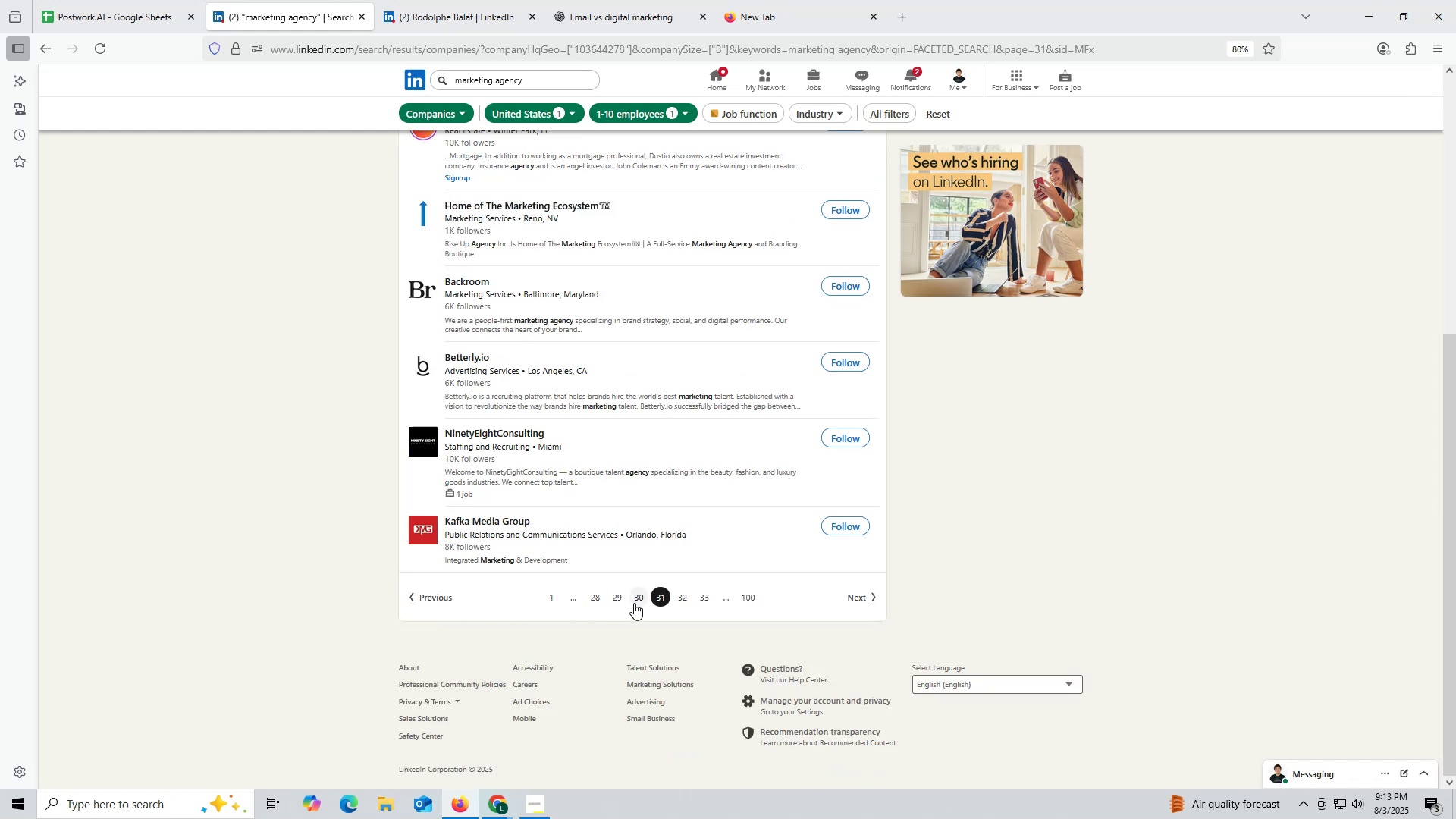 
left_click([635, 599])
 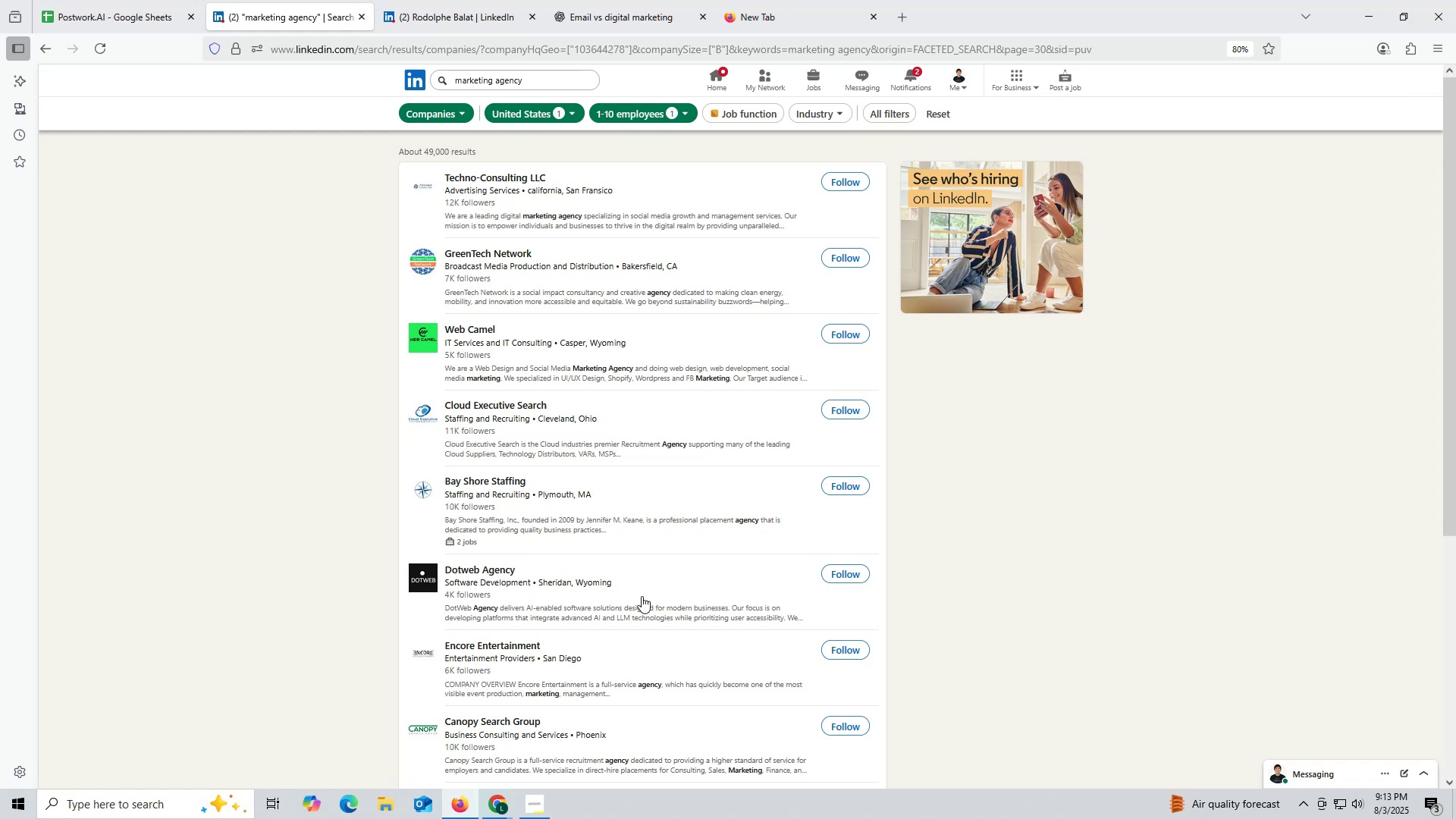 
wait(12.6)
 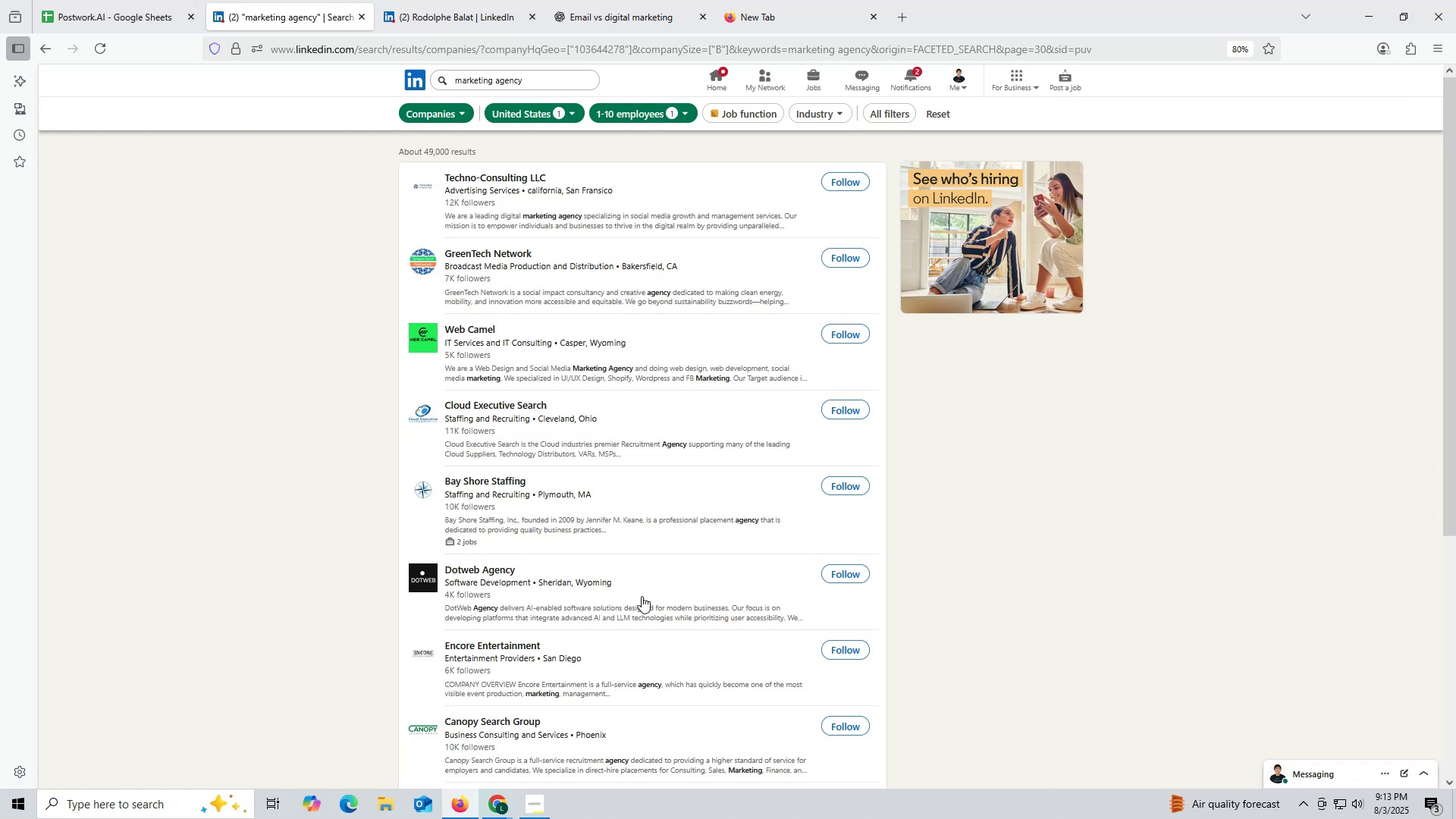 
scroll: coordinate [472, 619], scroll_direction: down, amount: 6.0
 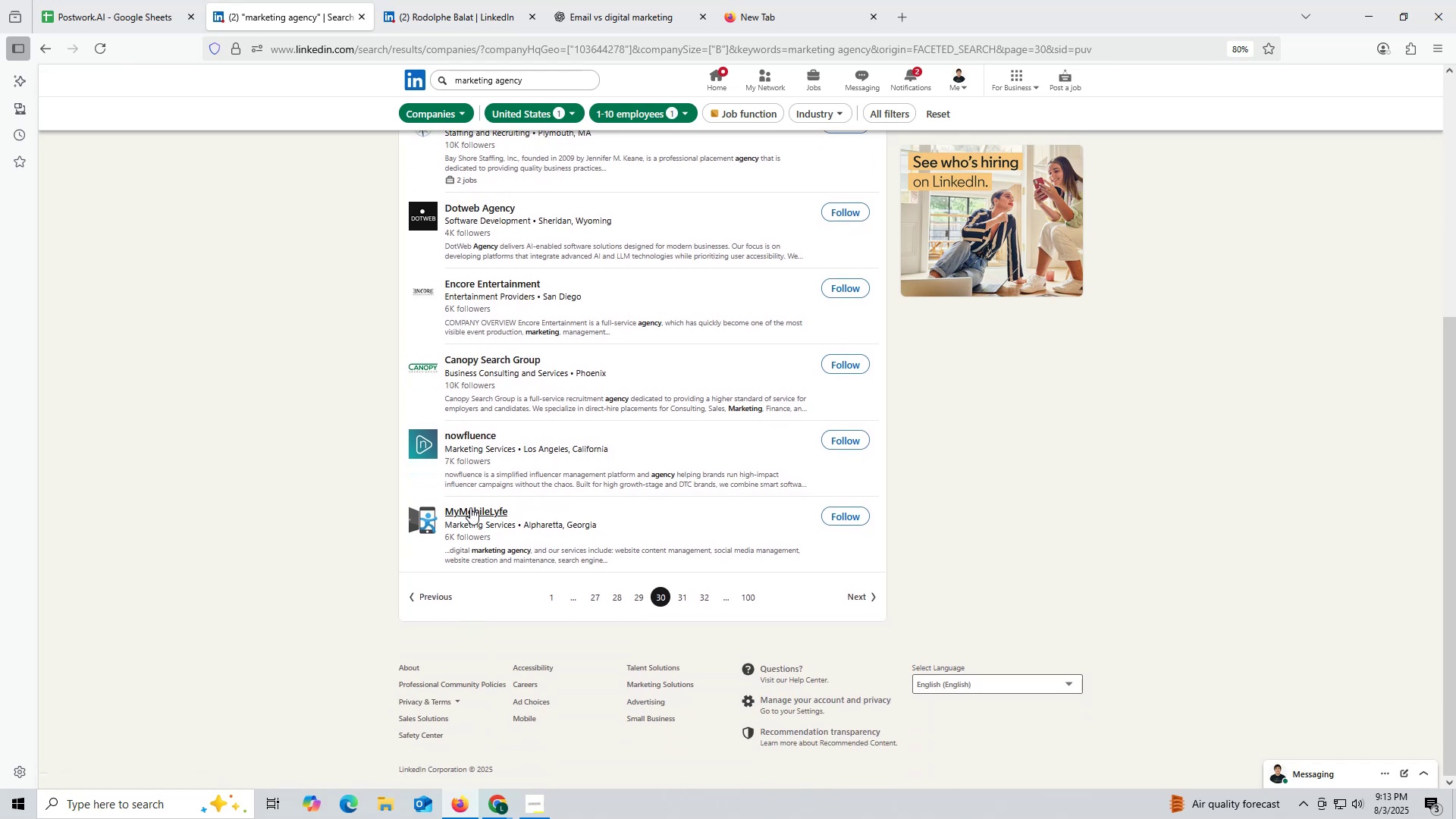 
right_click([470, 510])
 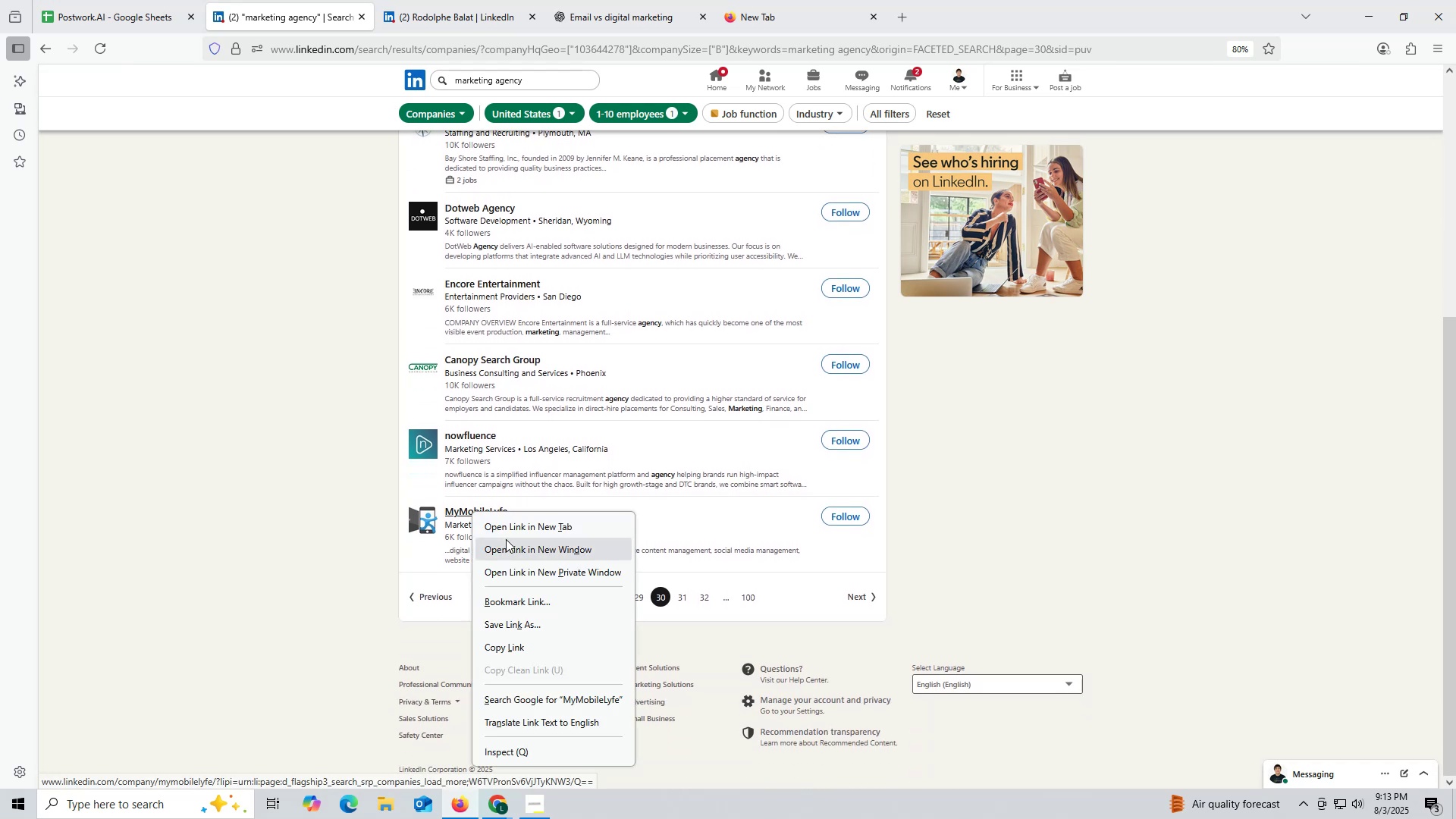 
left_click_drag(start_coordinate=[506, 539], to_coordinate=[261, 516])
 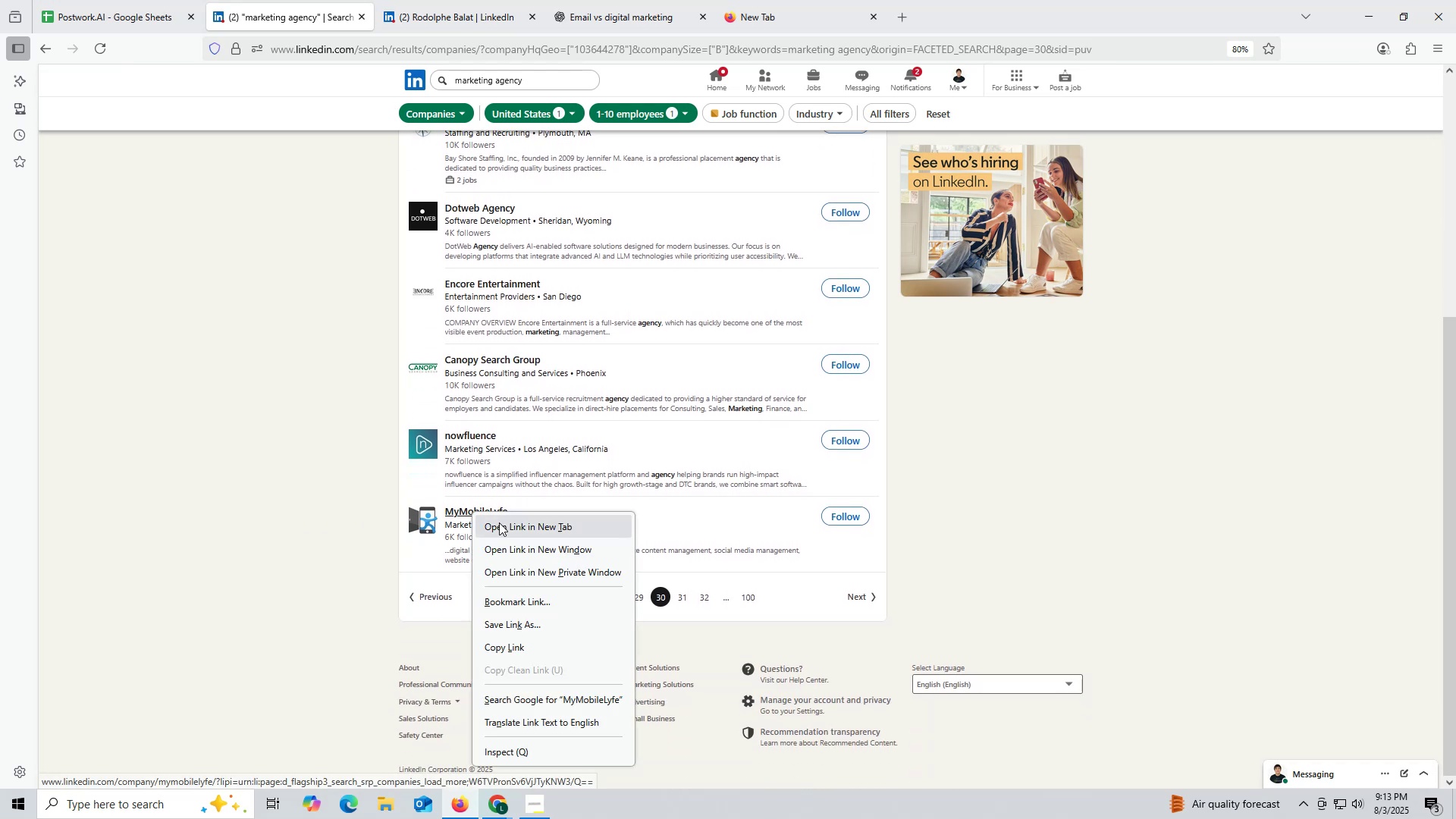 
left_click([499, 522])
 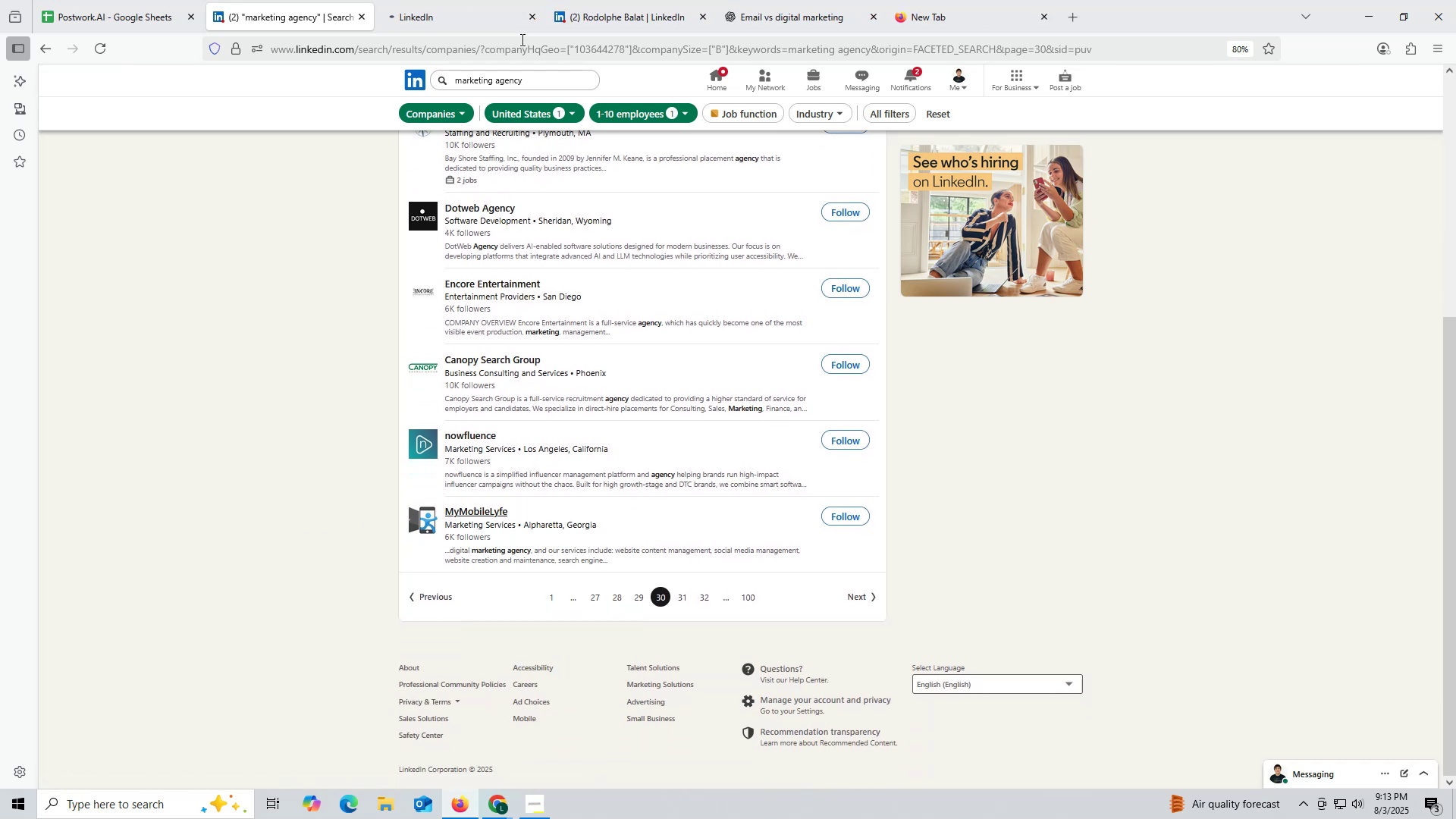 
left_click([491, 24])
 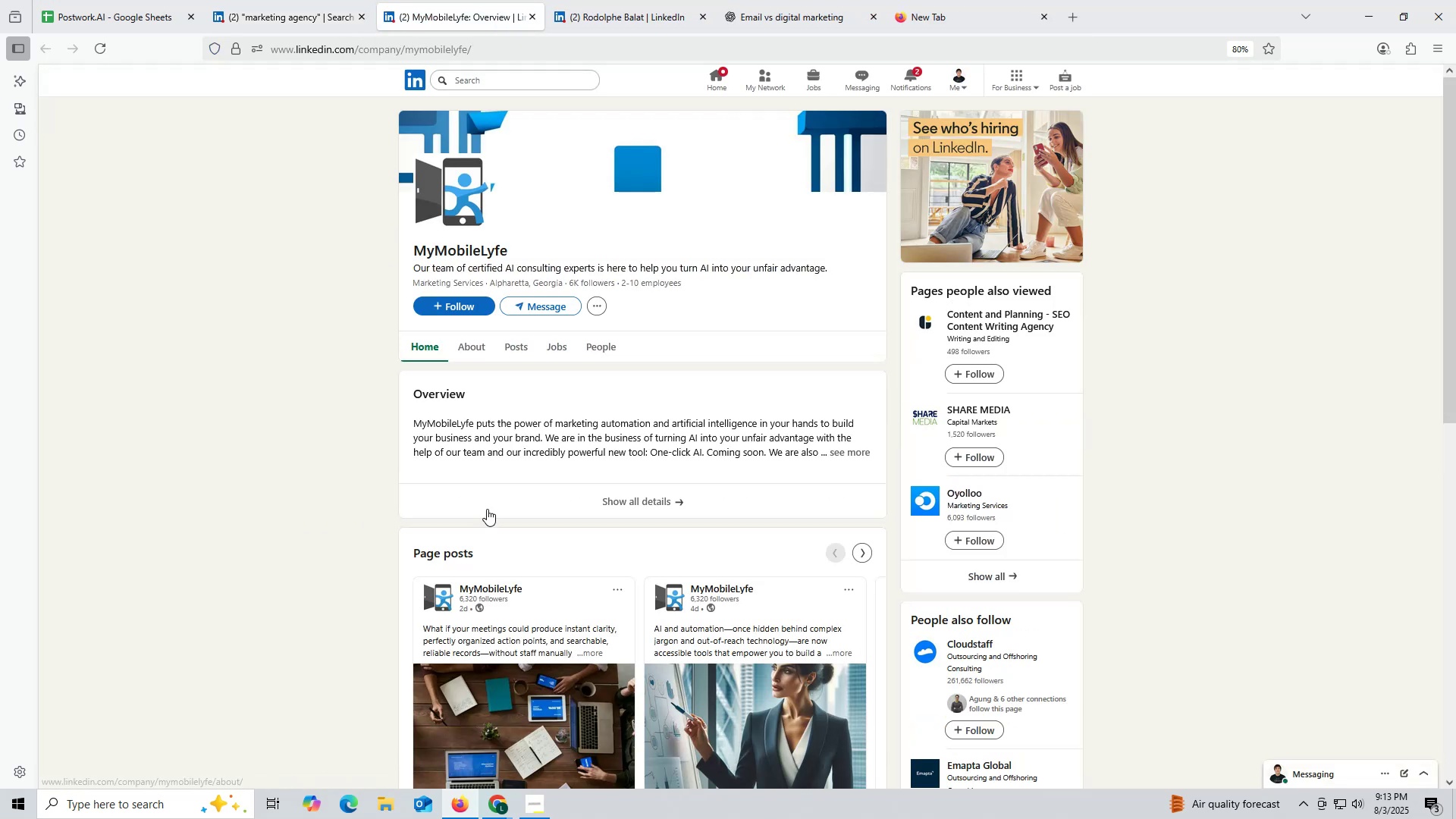 
left_click([518, 345])
 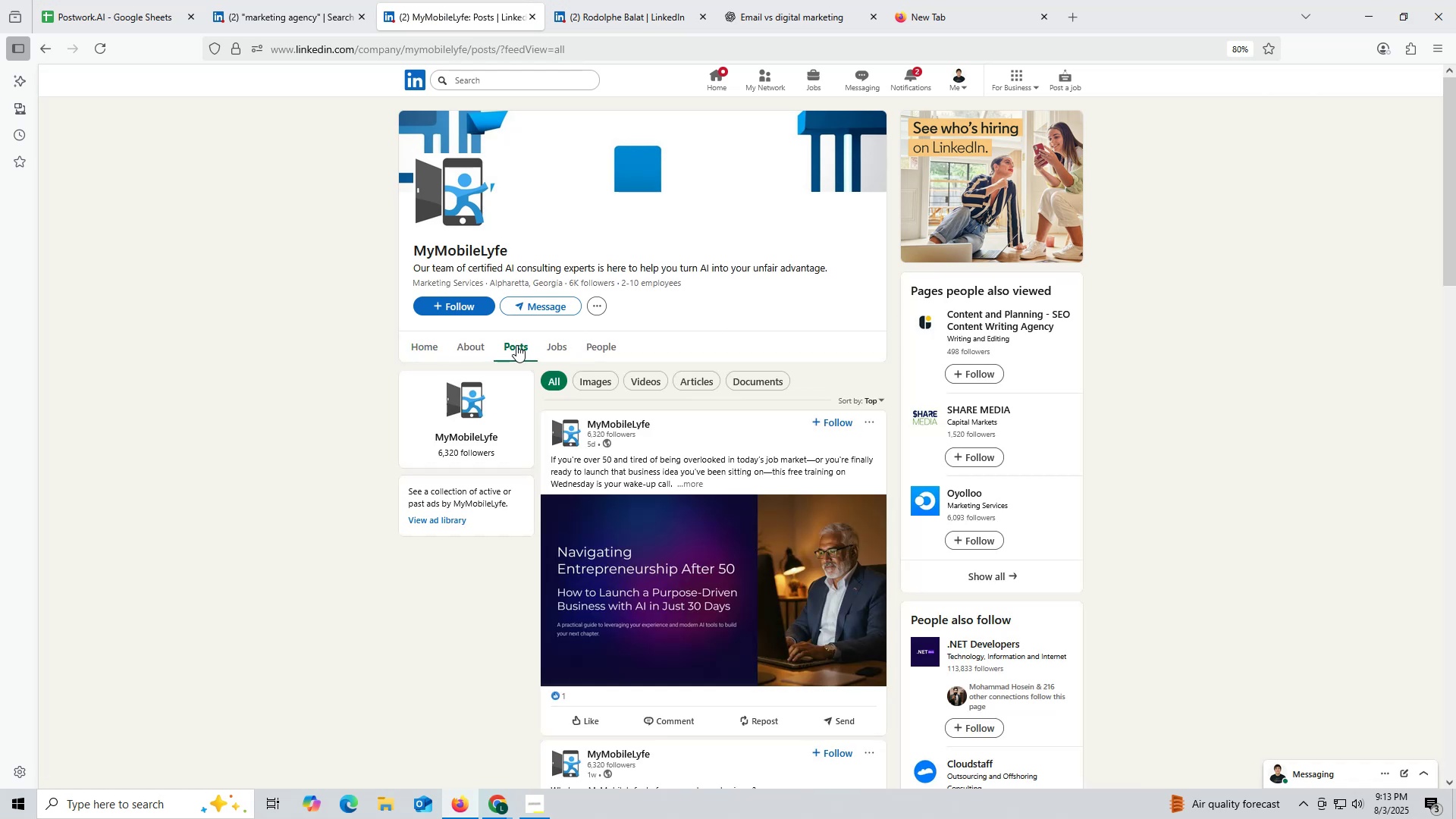 
wait(10.33)
 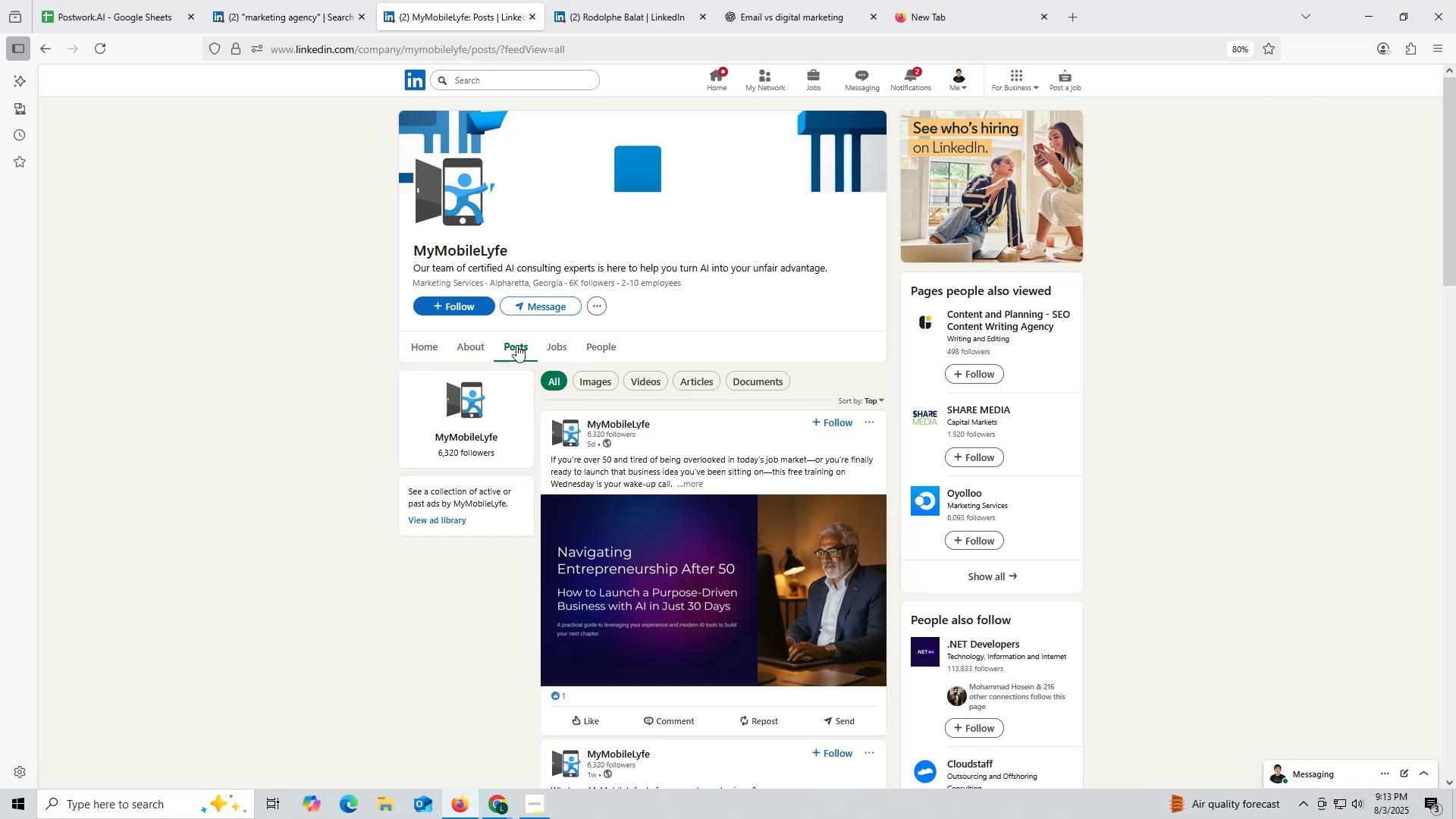 
left_click([479, 346])
 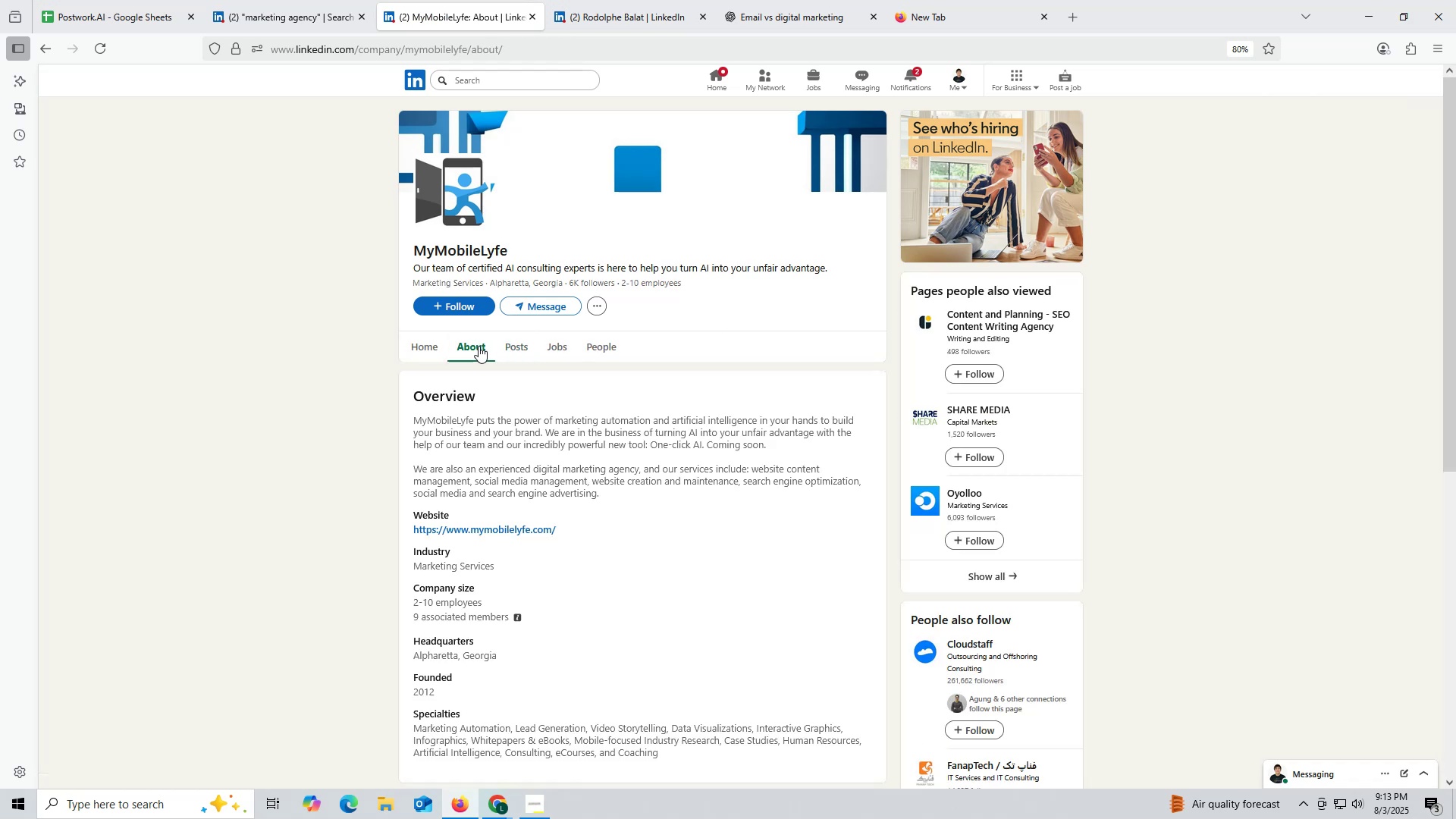 
wait(8.04)
 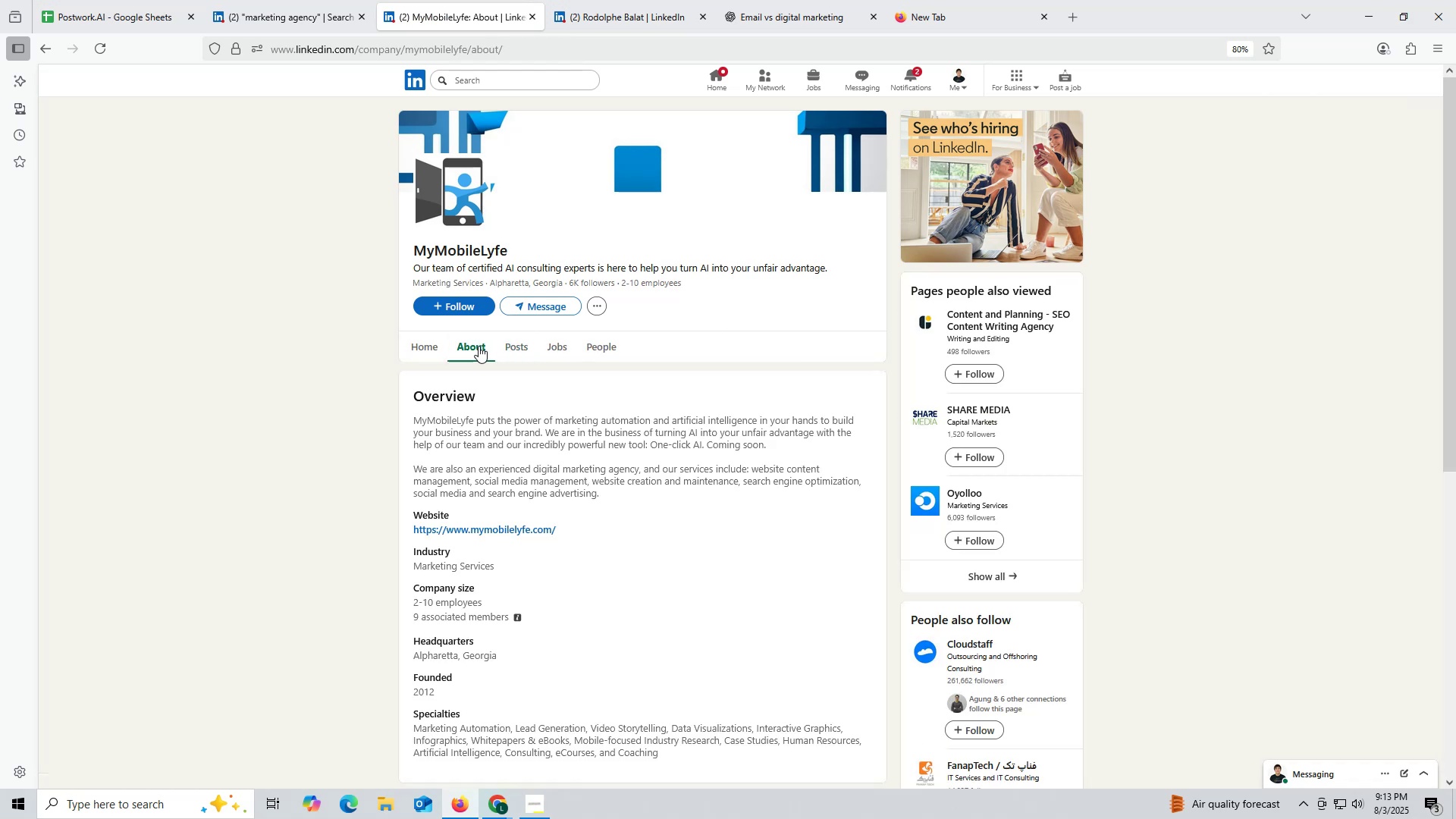 
left_click([477, 548])
 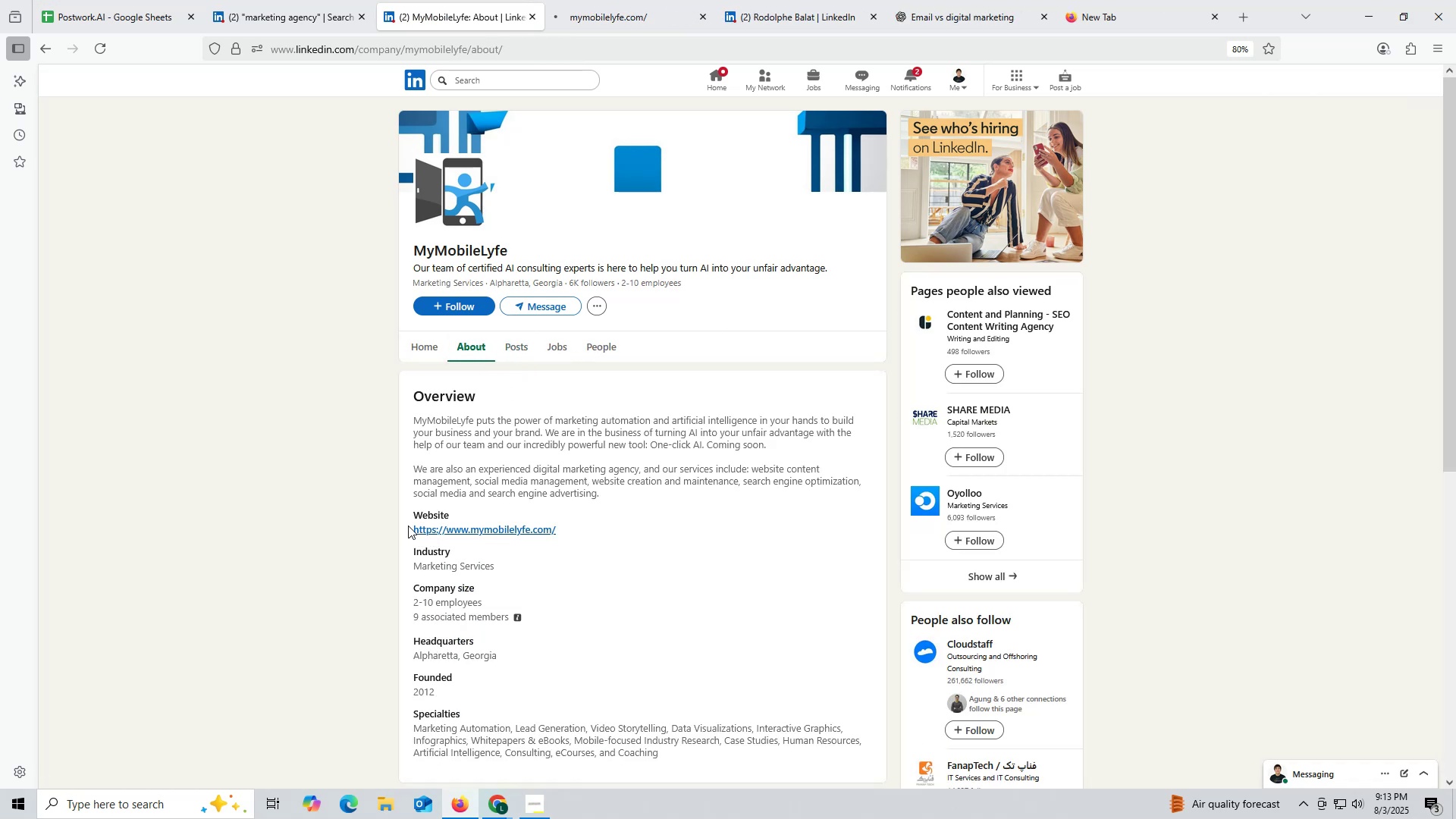 
left_click_drag(start_coordinate=[403, 526], to_coordinate=[573, 529])
 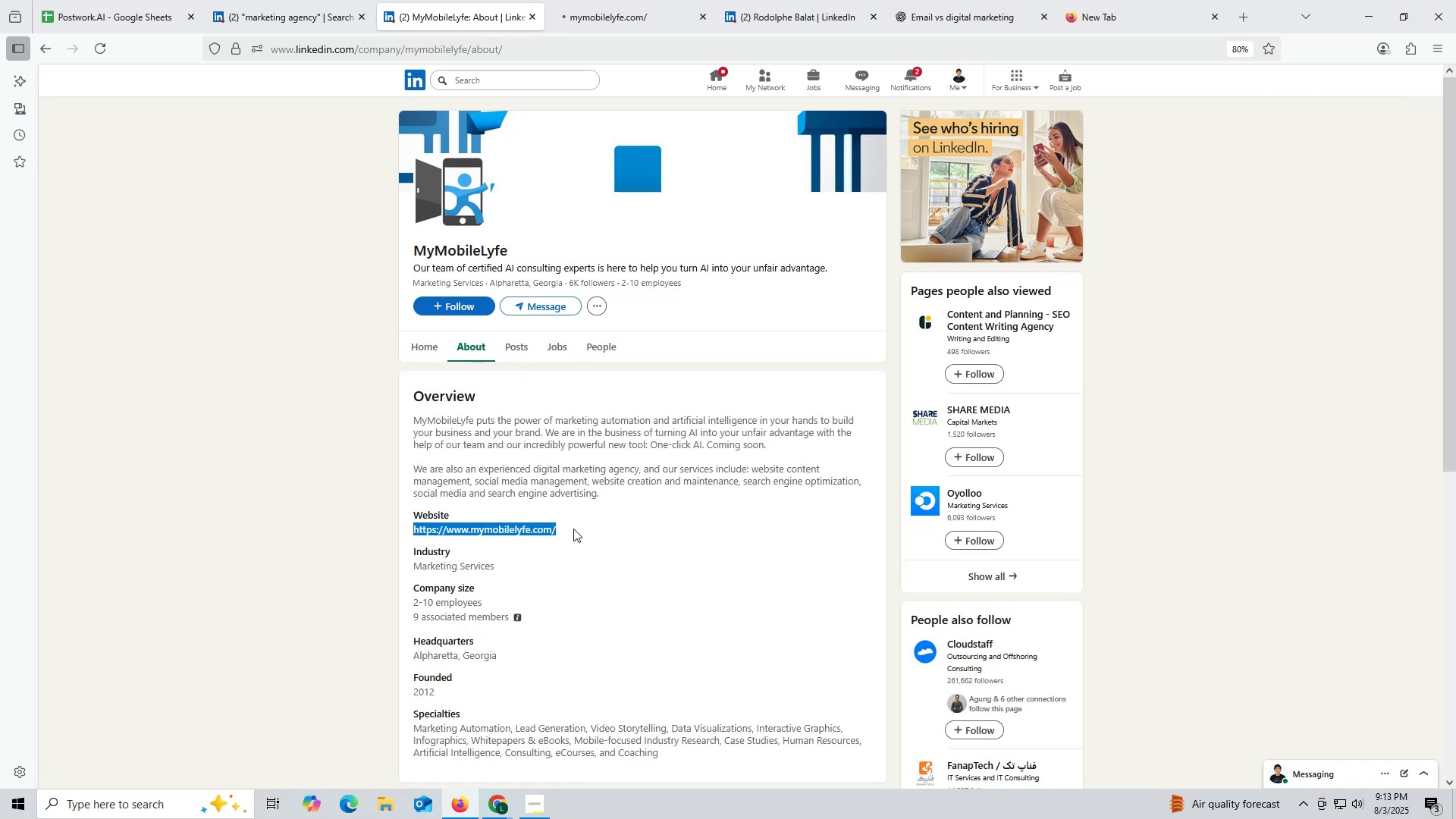 
key(Control+ControlLeft)
 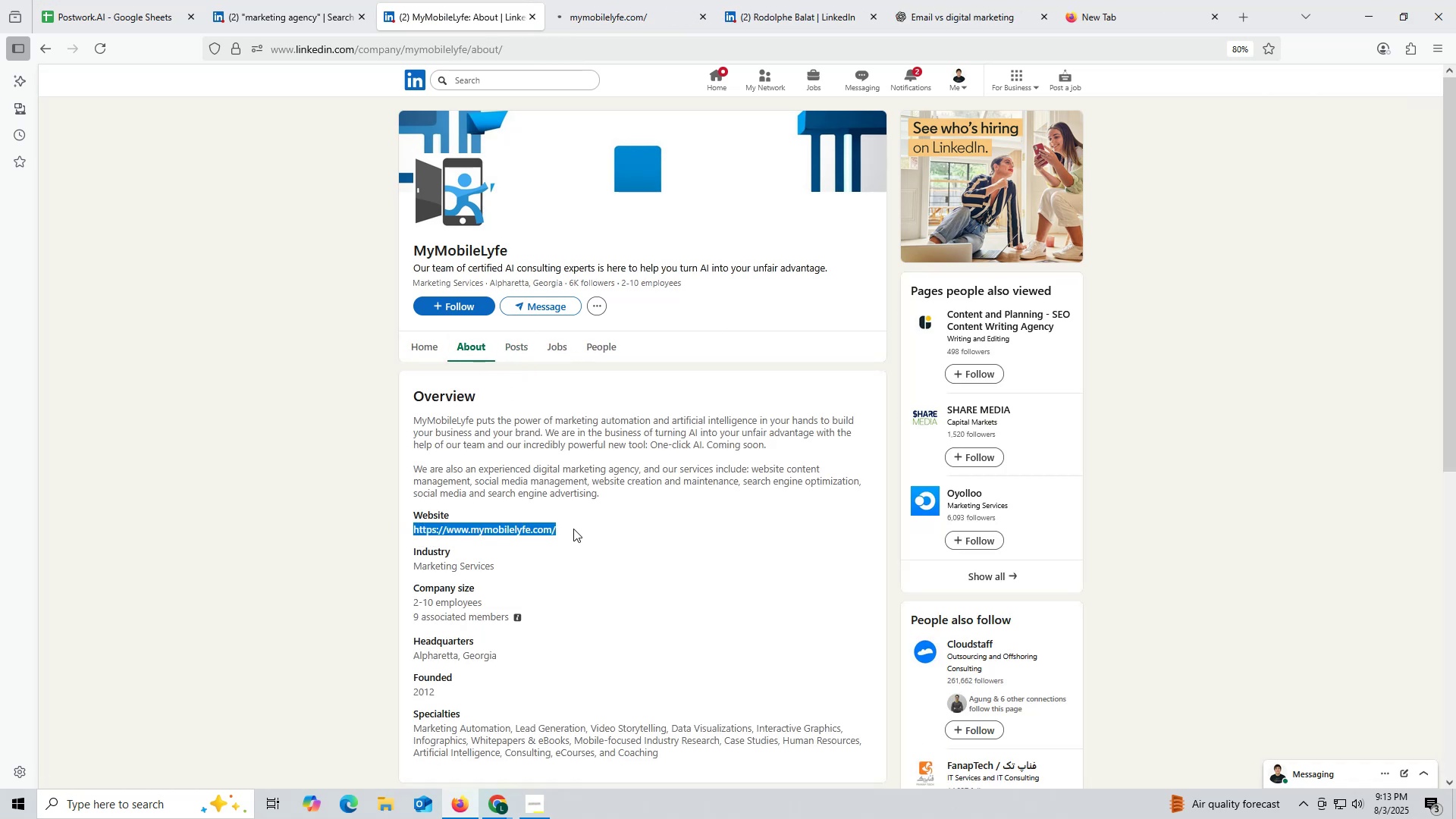 
key(Control+C)
 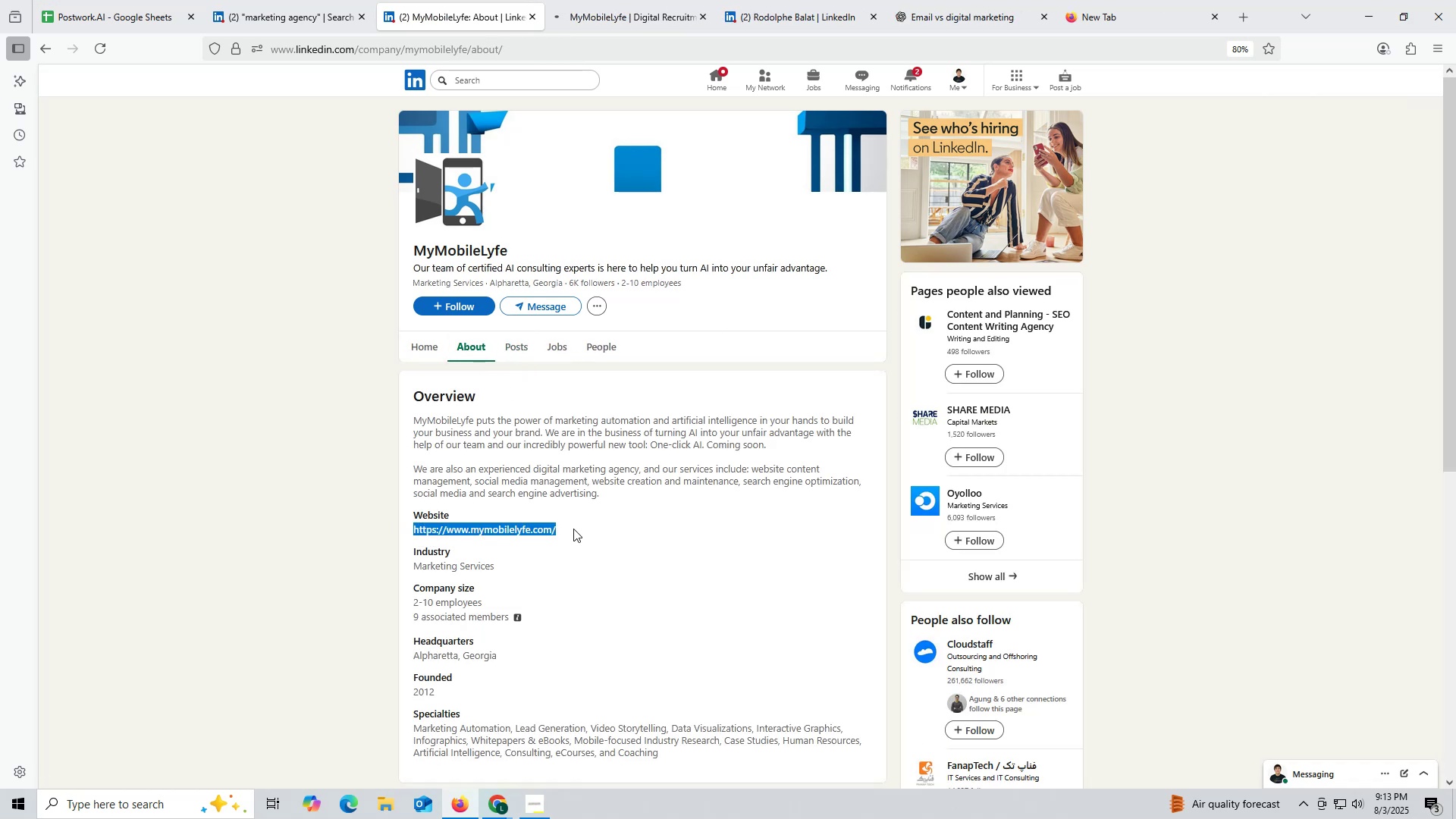 
key(Control+ControlLeft)
 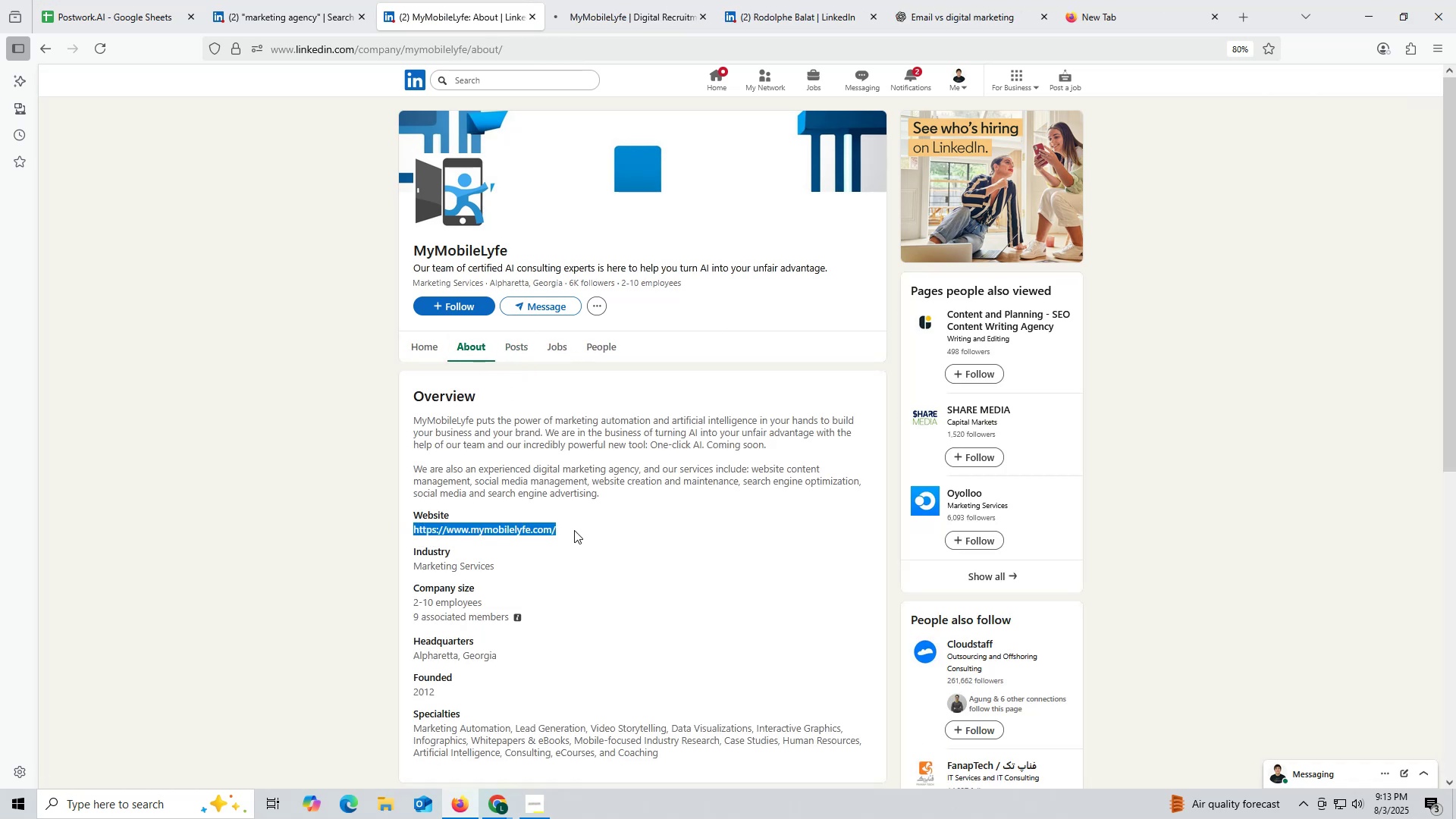 
key(Control+C)
 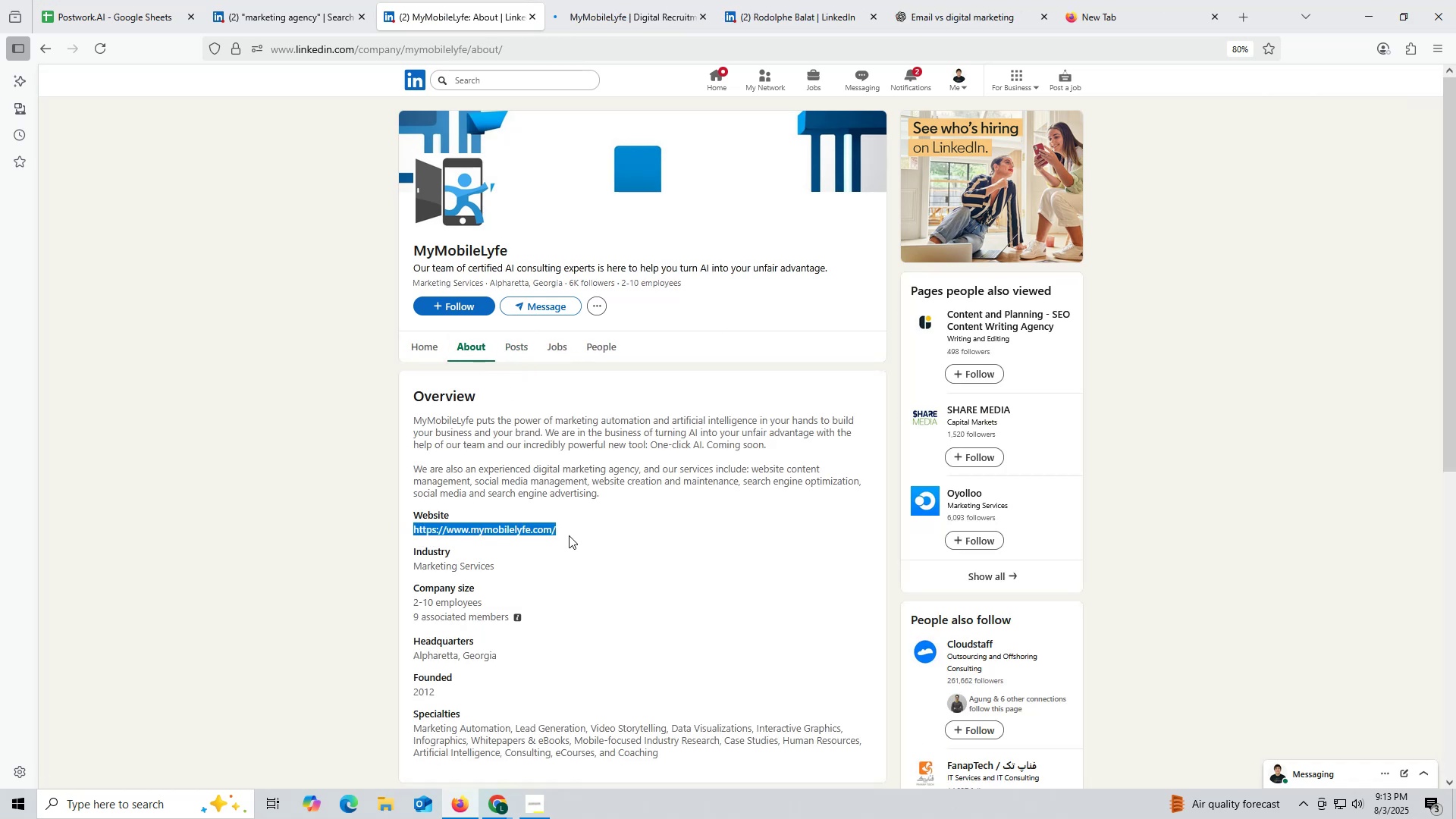 
key(Control+ControlLeft)
 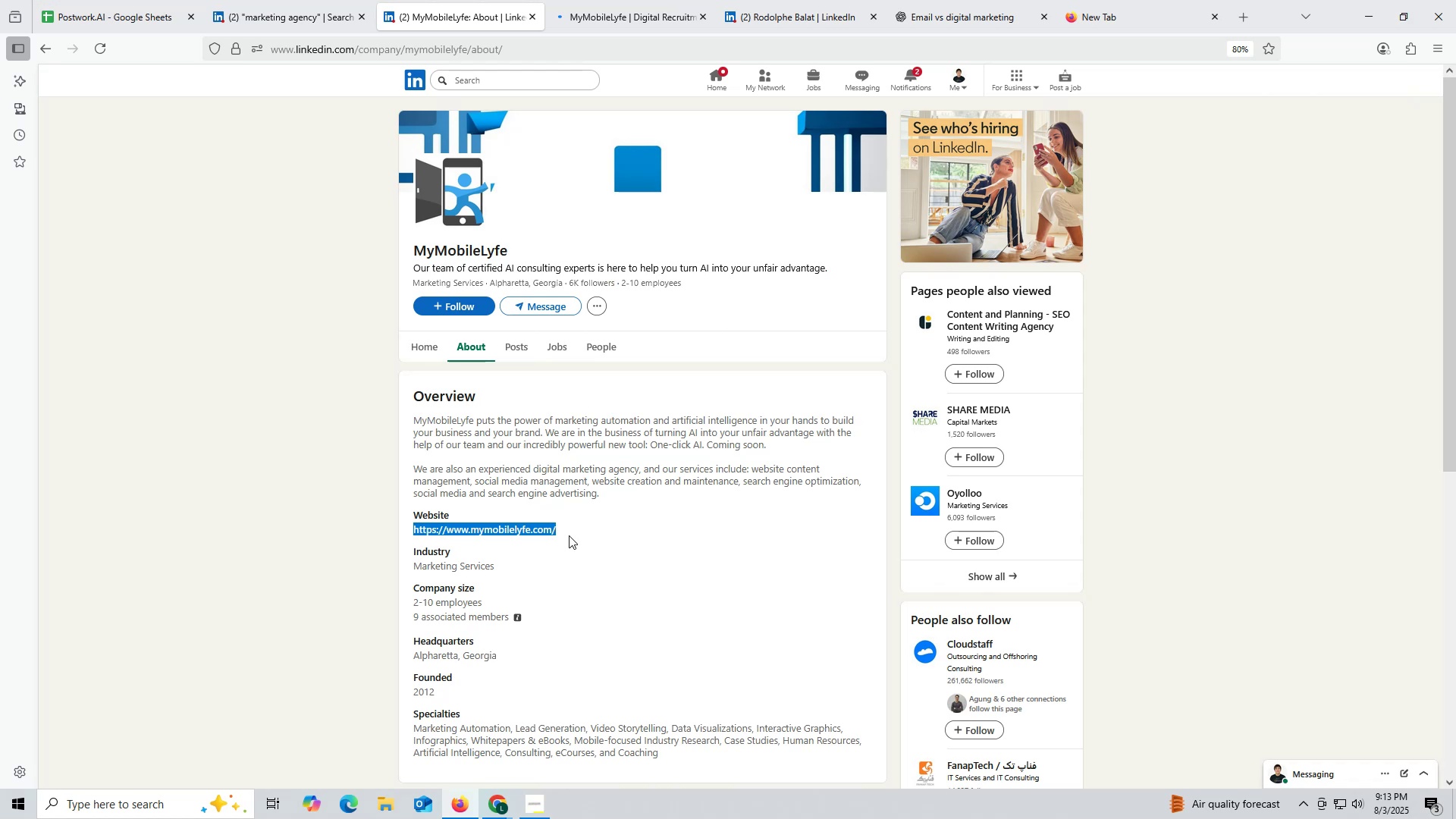 
key(Control+C)
 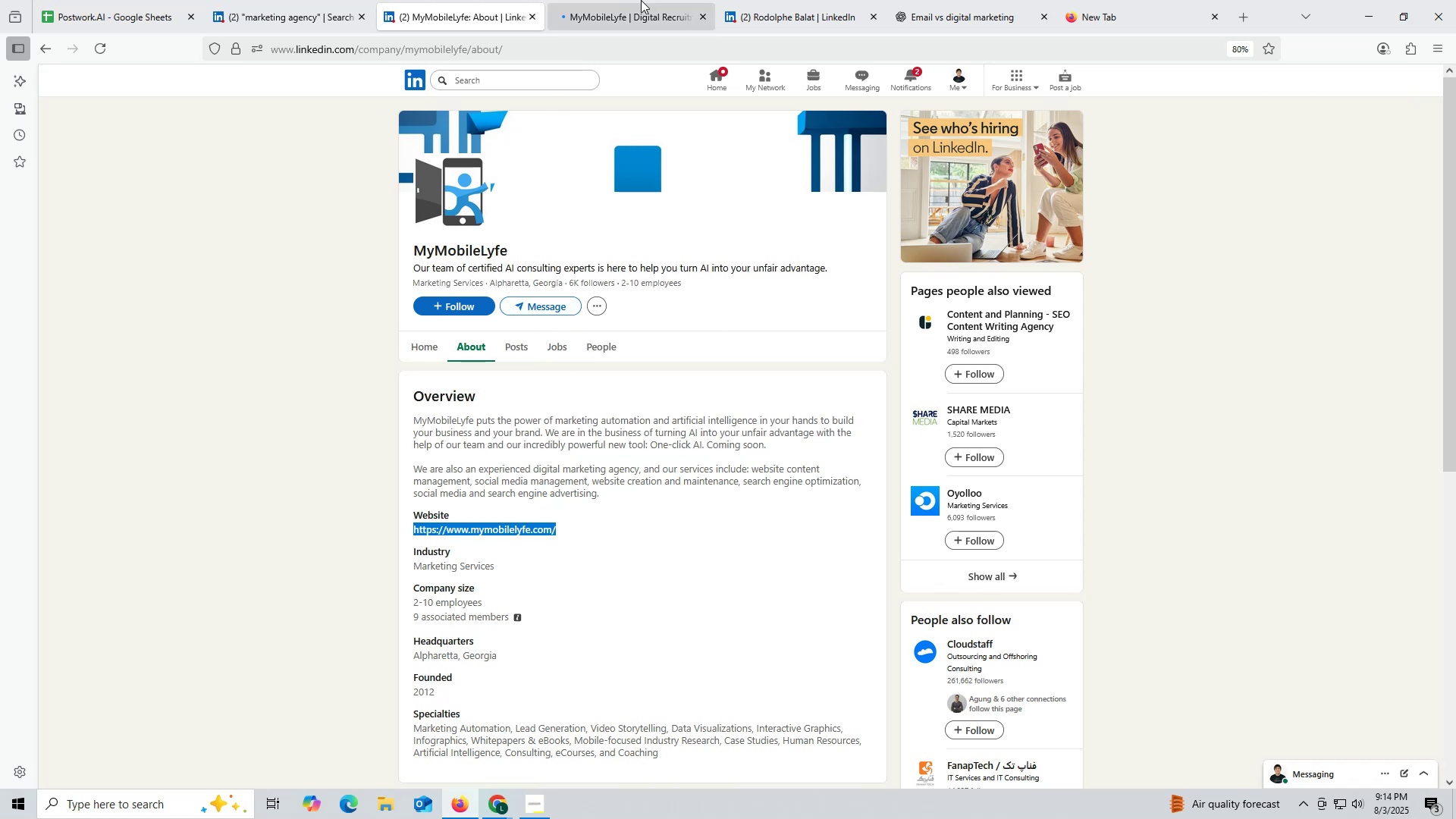 
left_click_drag(start_coordinate=[689, 23], to_coordinate=[693, 22])
 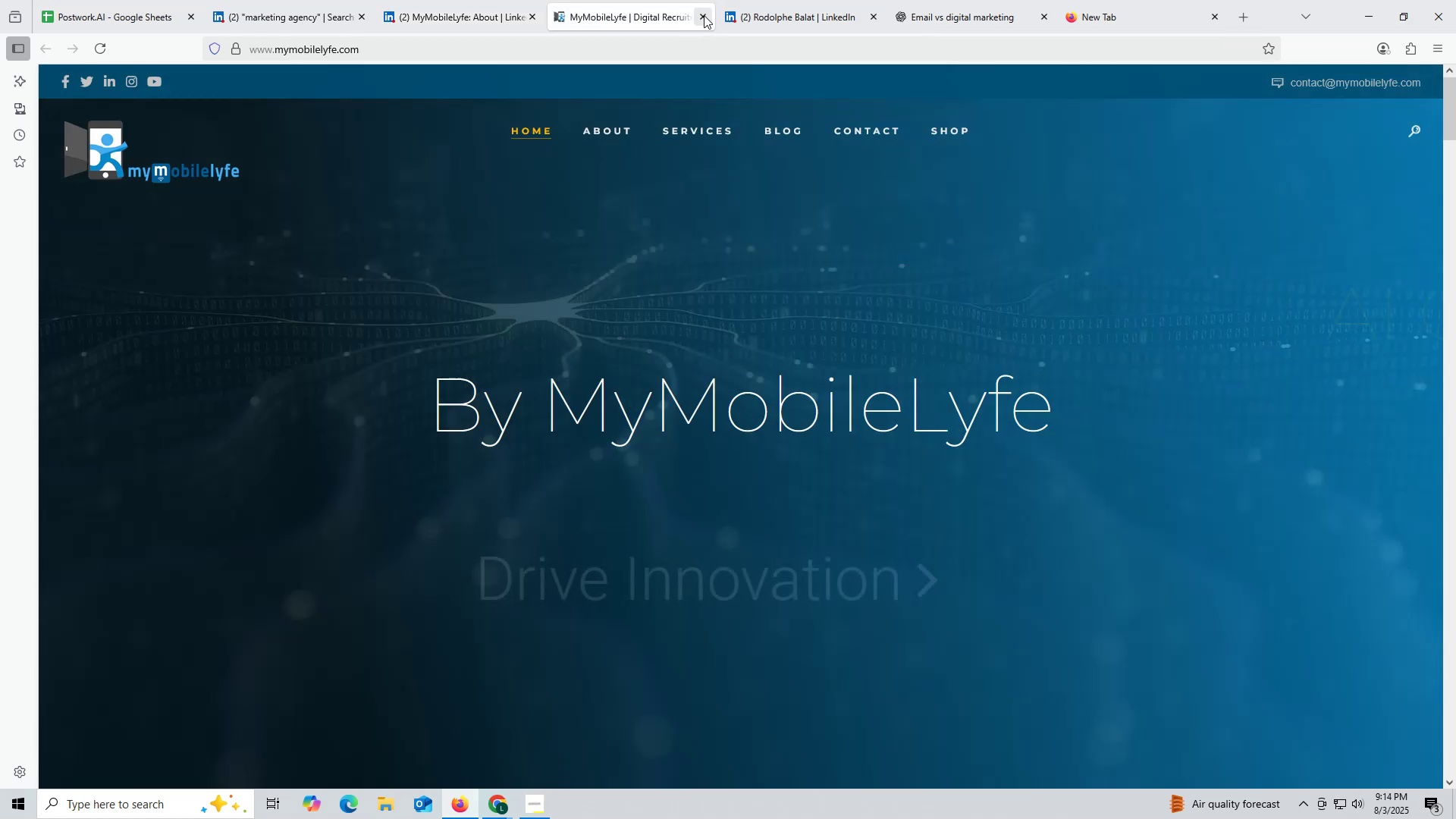 
left_click([704, 15])
 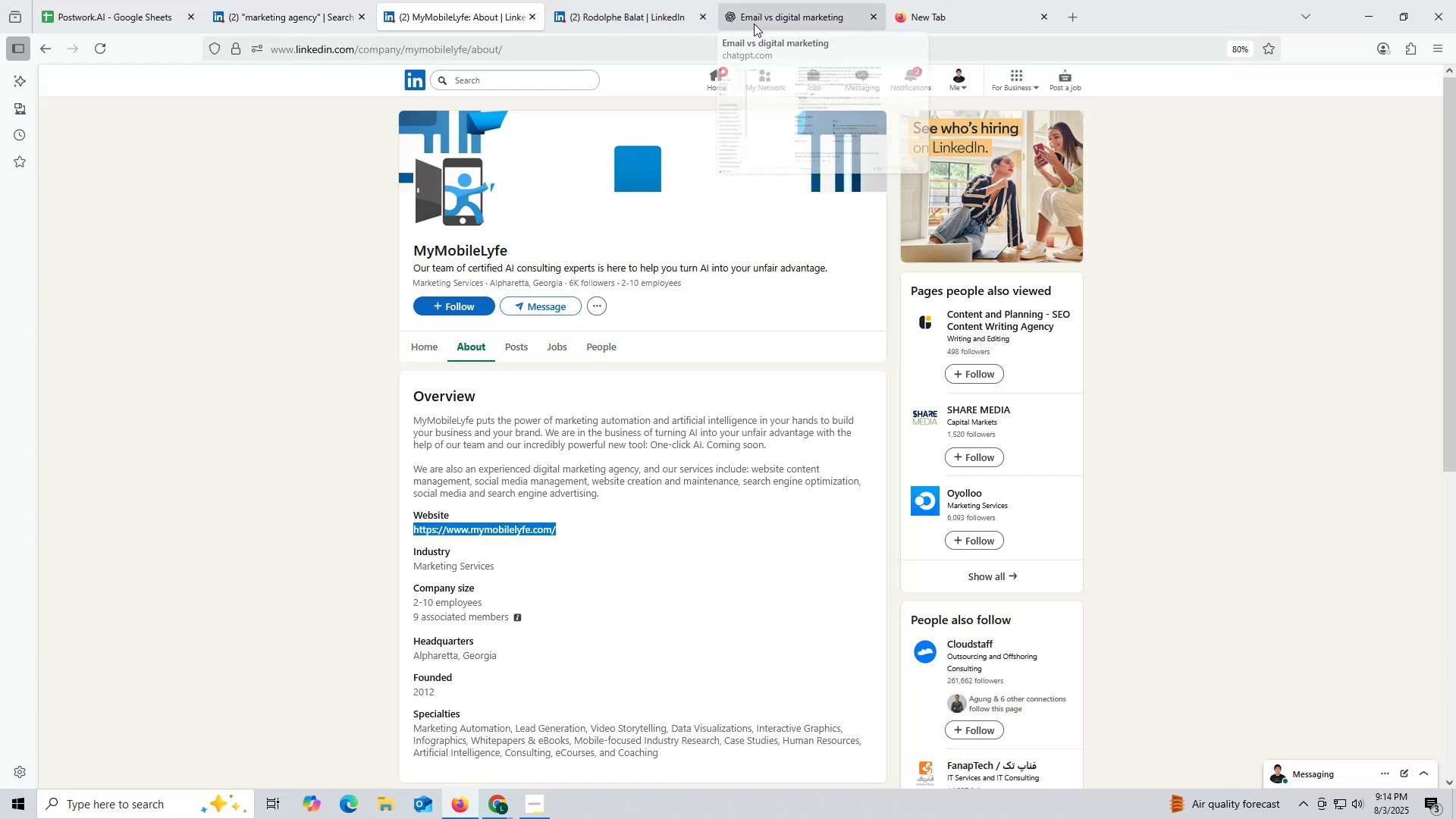 
left_click([754, 24])
 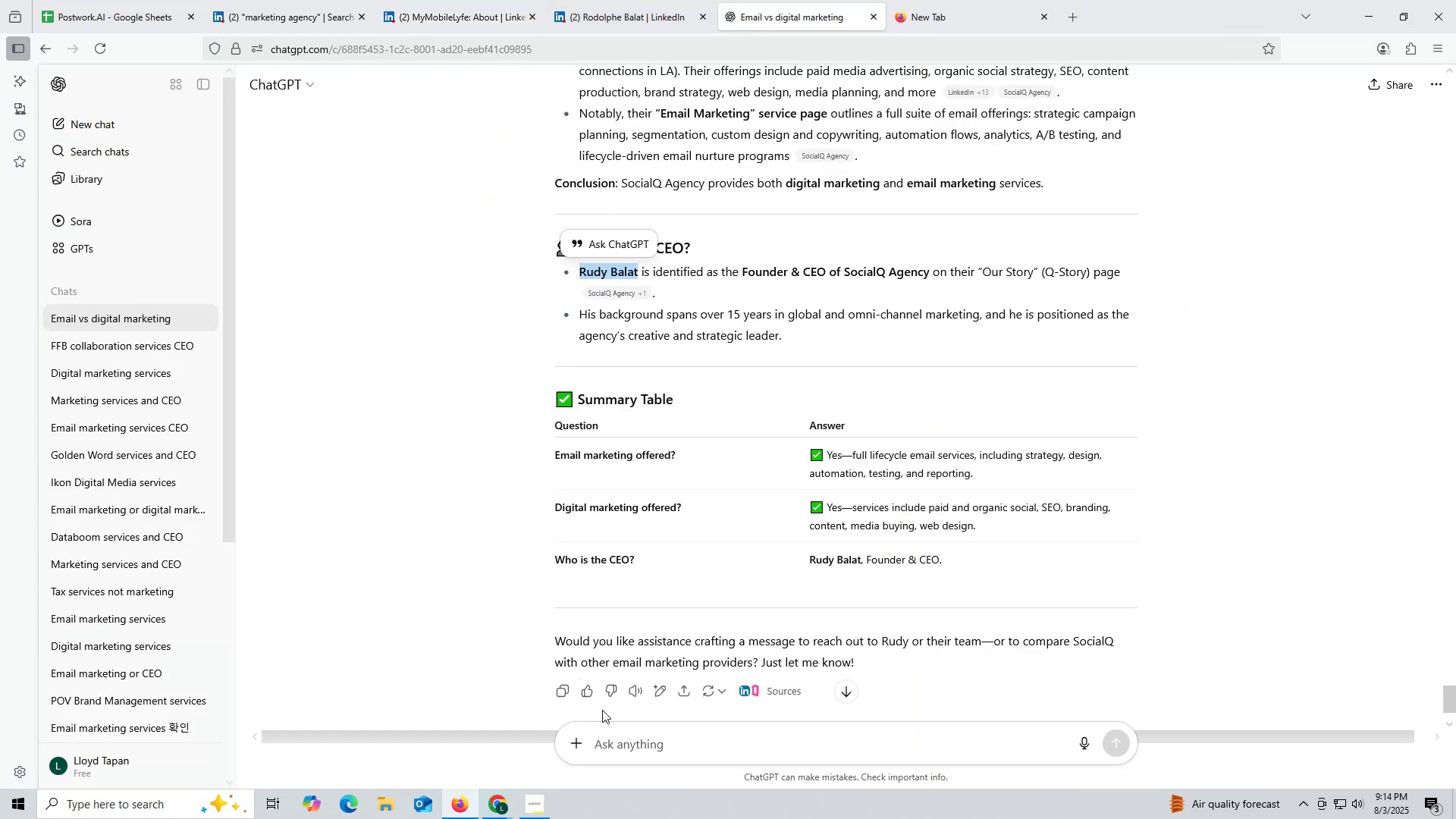 
left_click([619, 738])
 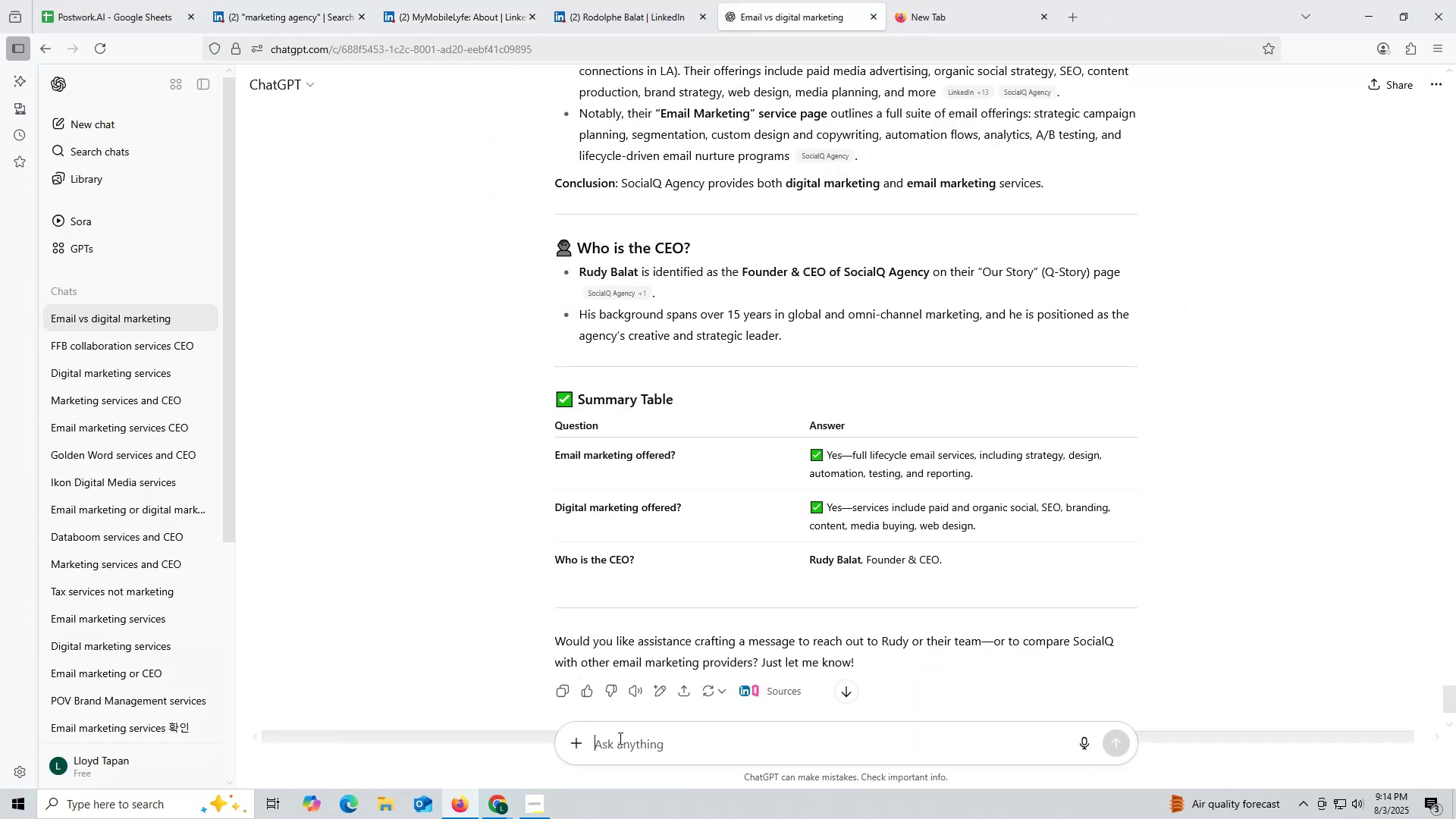 
key(Control+ControlLeft)
 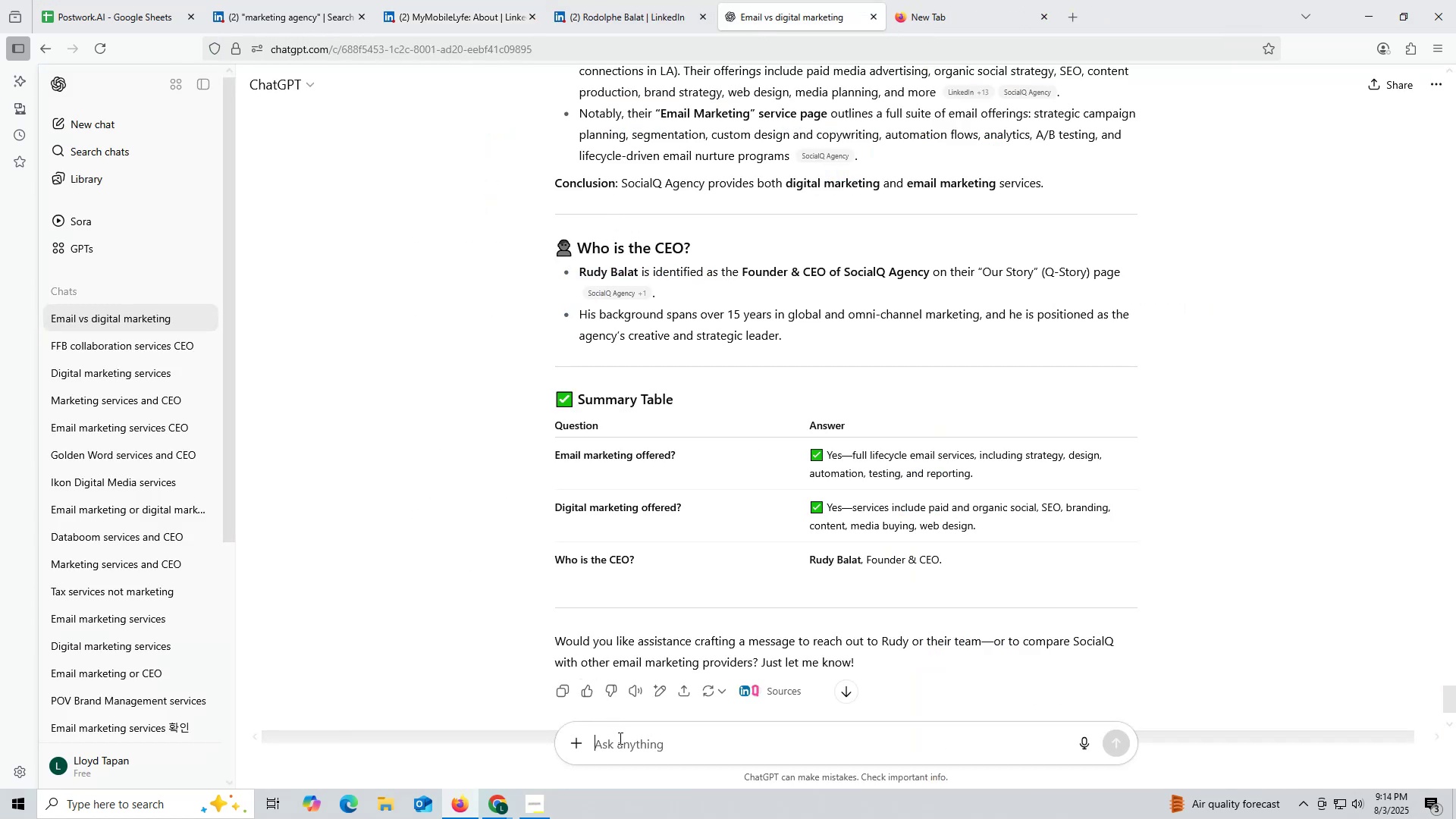 
key(Control+V)
 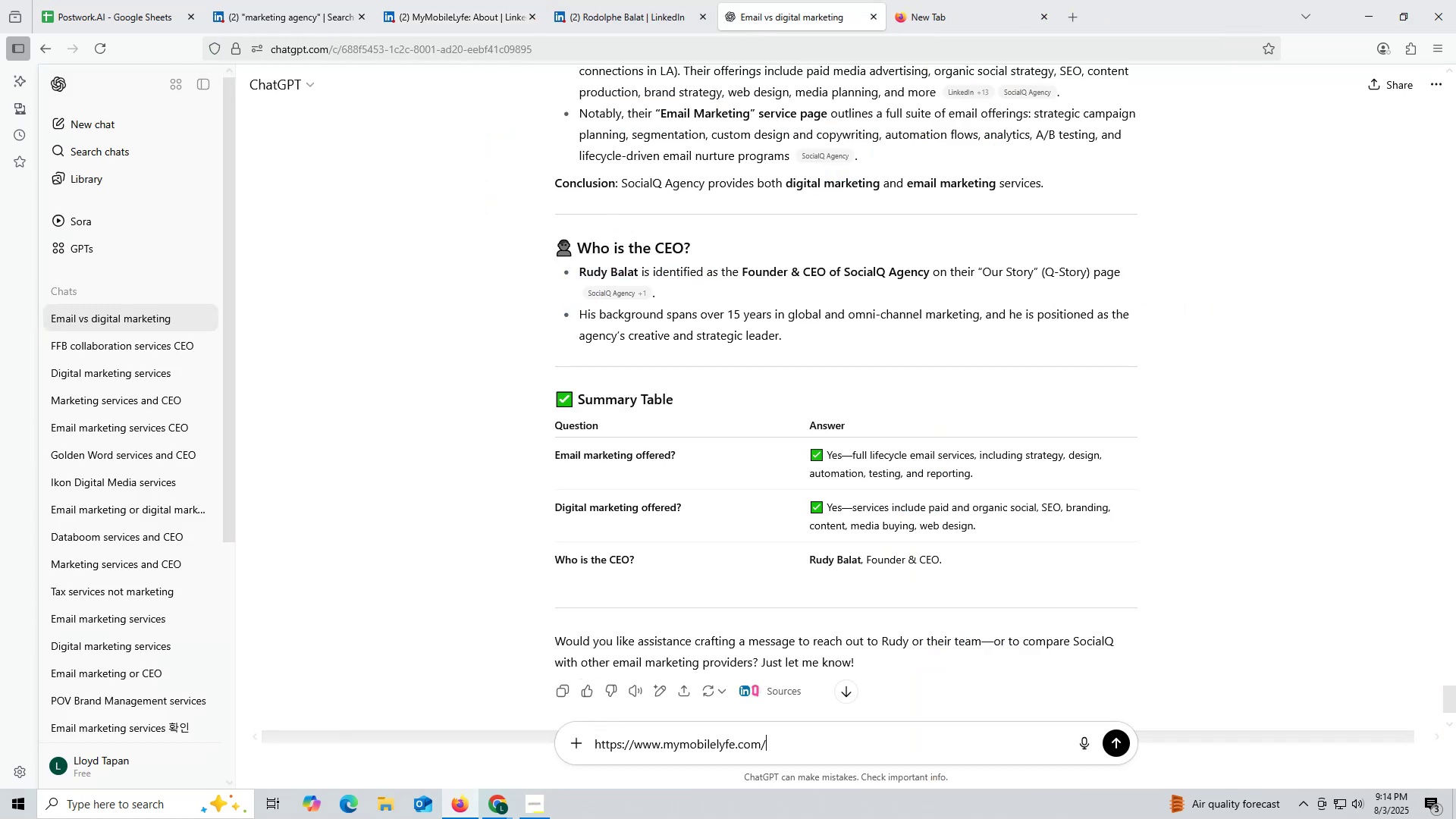 
key(Control+ControlLeft)
 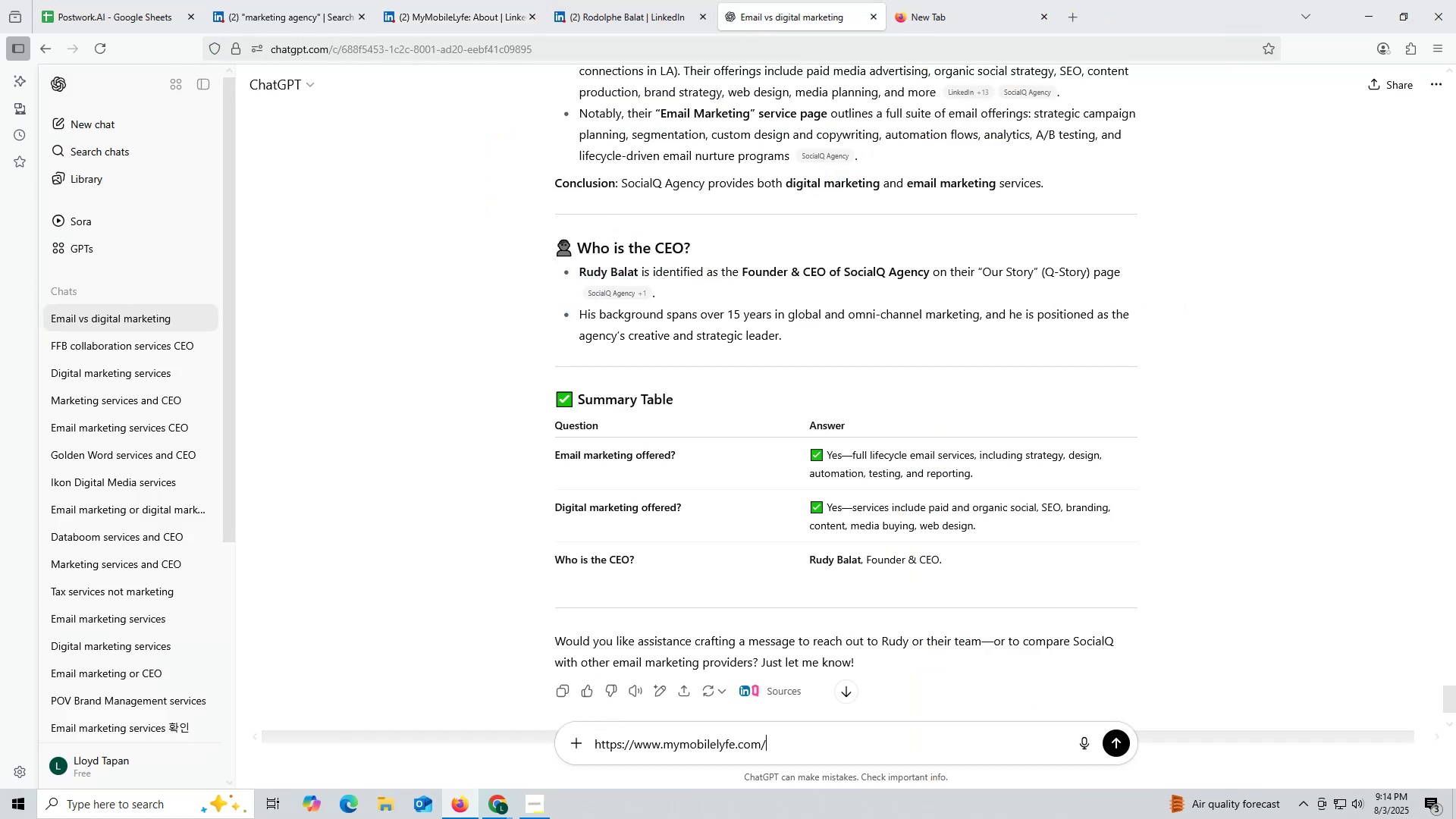 
key(Space)
 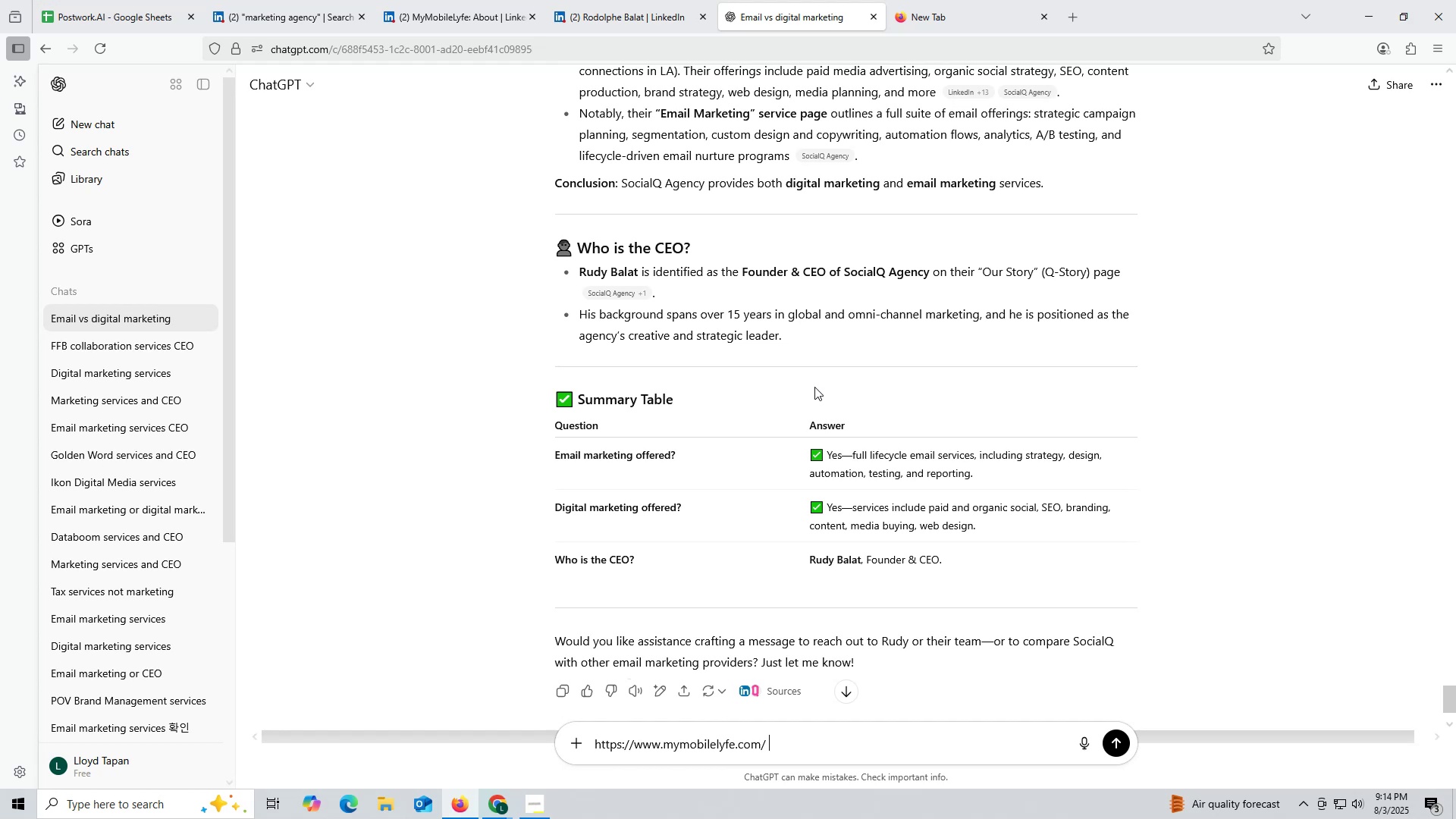 
scroll: coordinate [902, 234], scroll_direction: up, amount: 3.0
 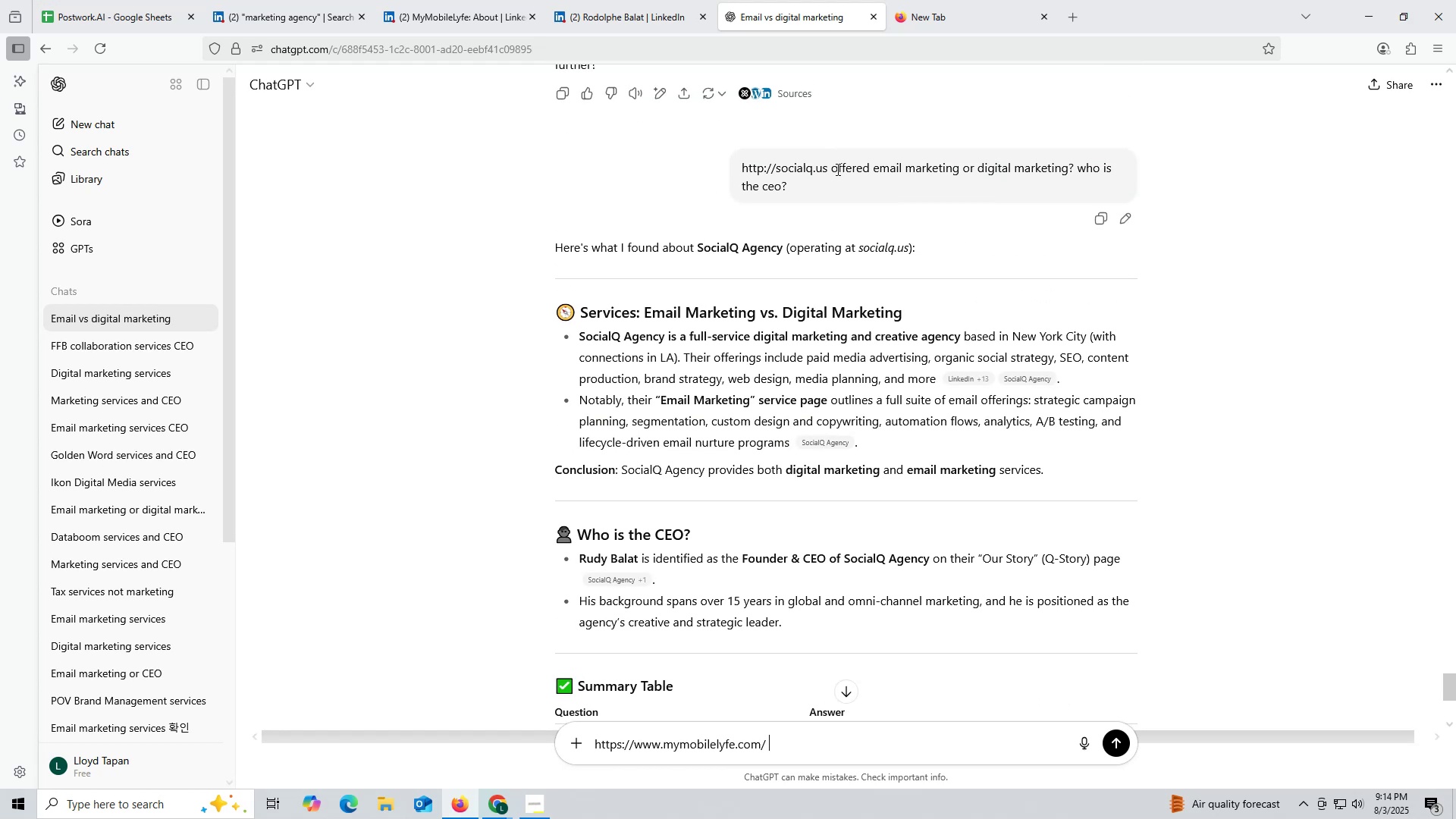 
left_click_drag(start_coordinate=[833, 168], to_coordinate=[858, 191])
 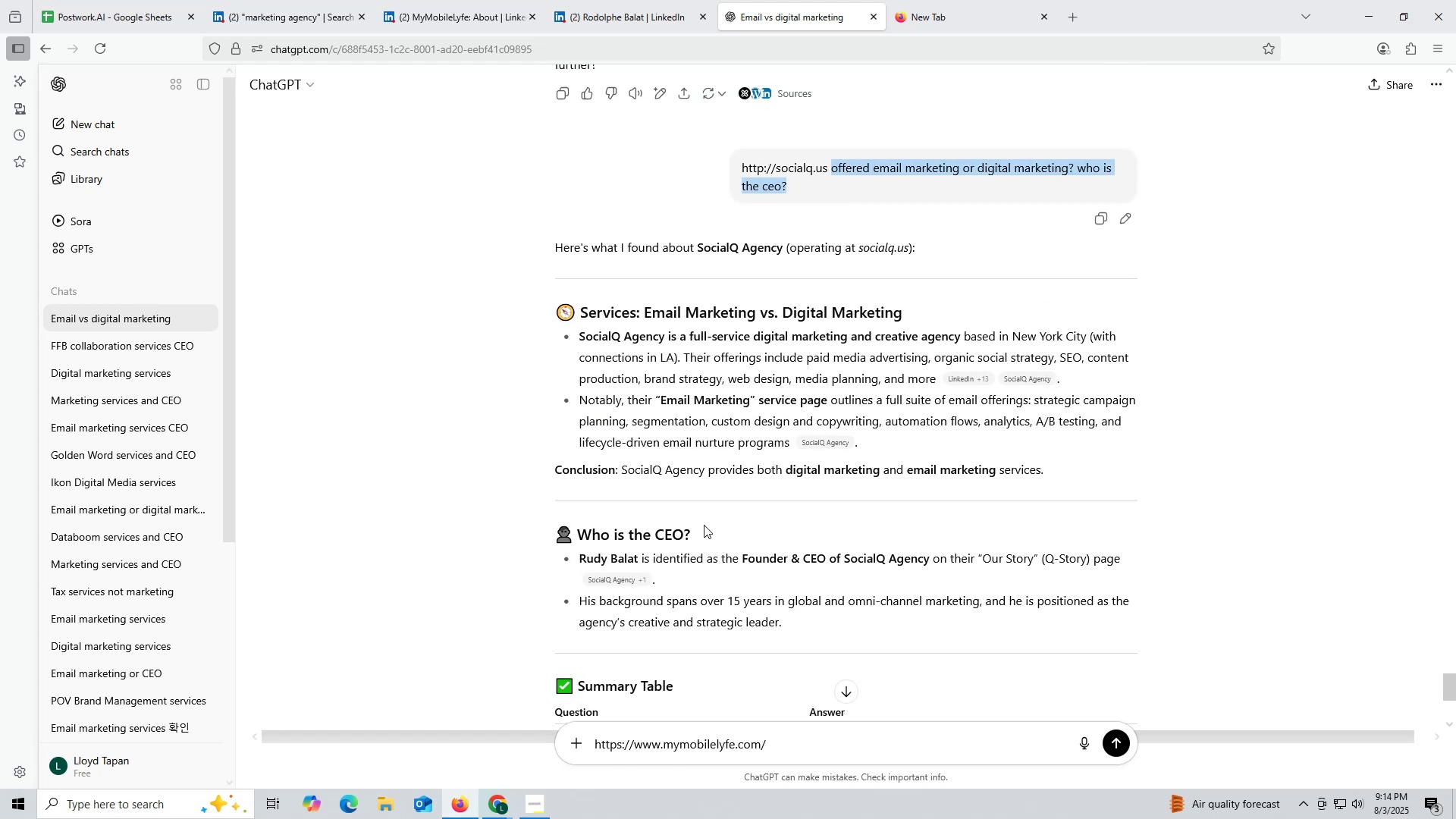 
key(Control+ControlLeft)
 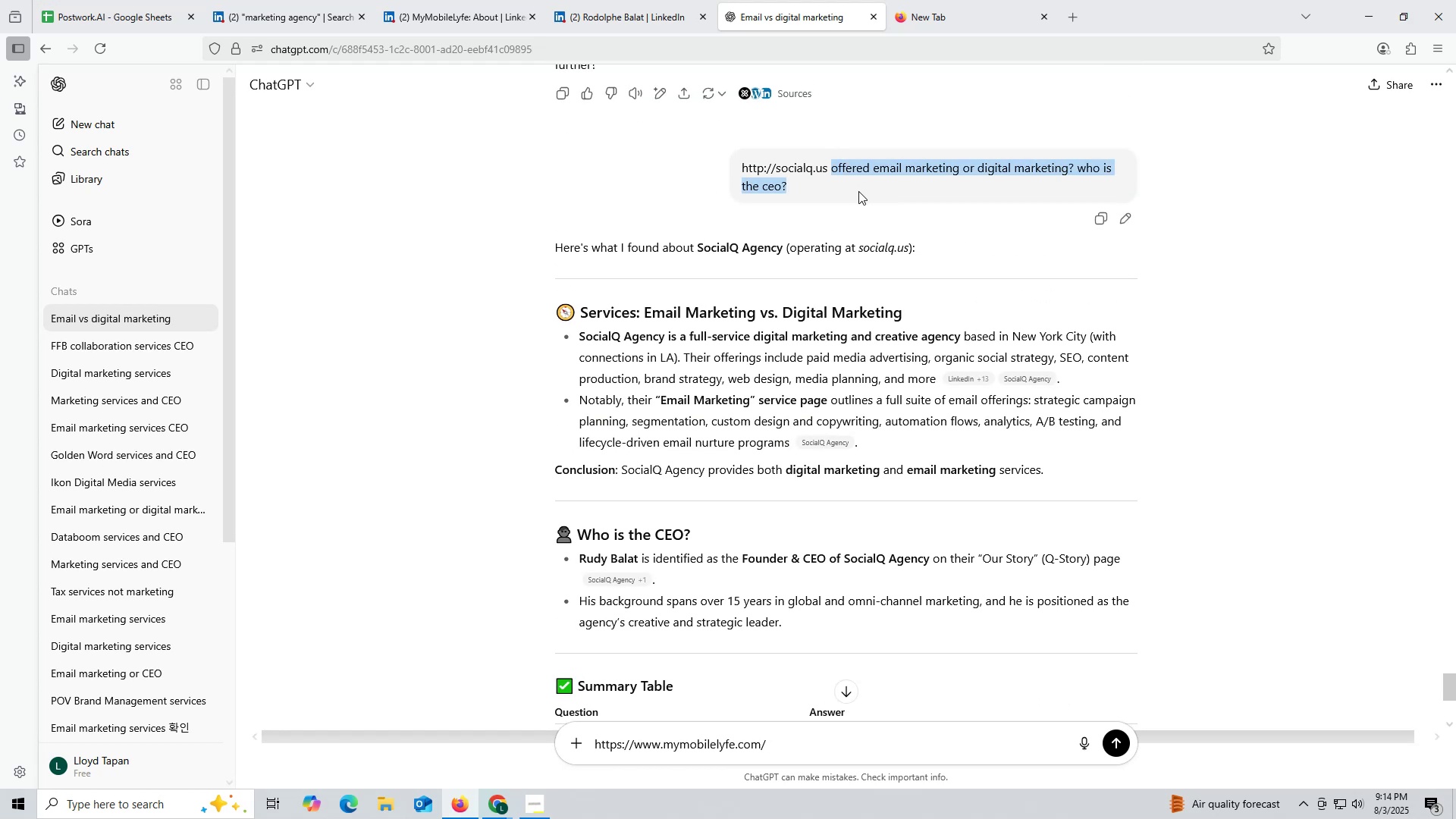 
key(Control+C)
 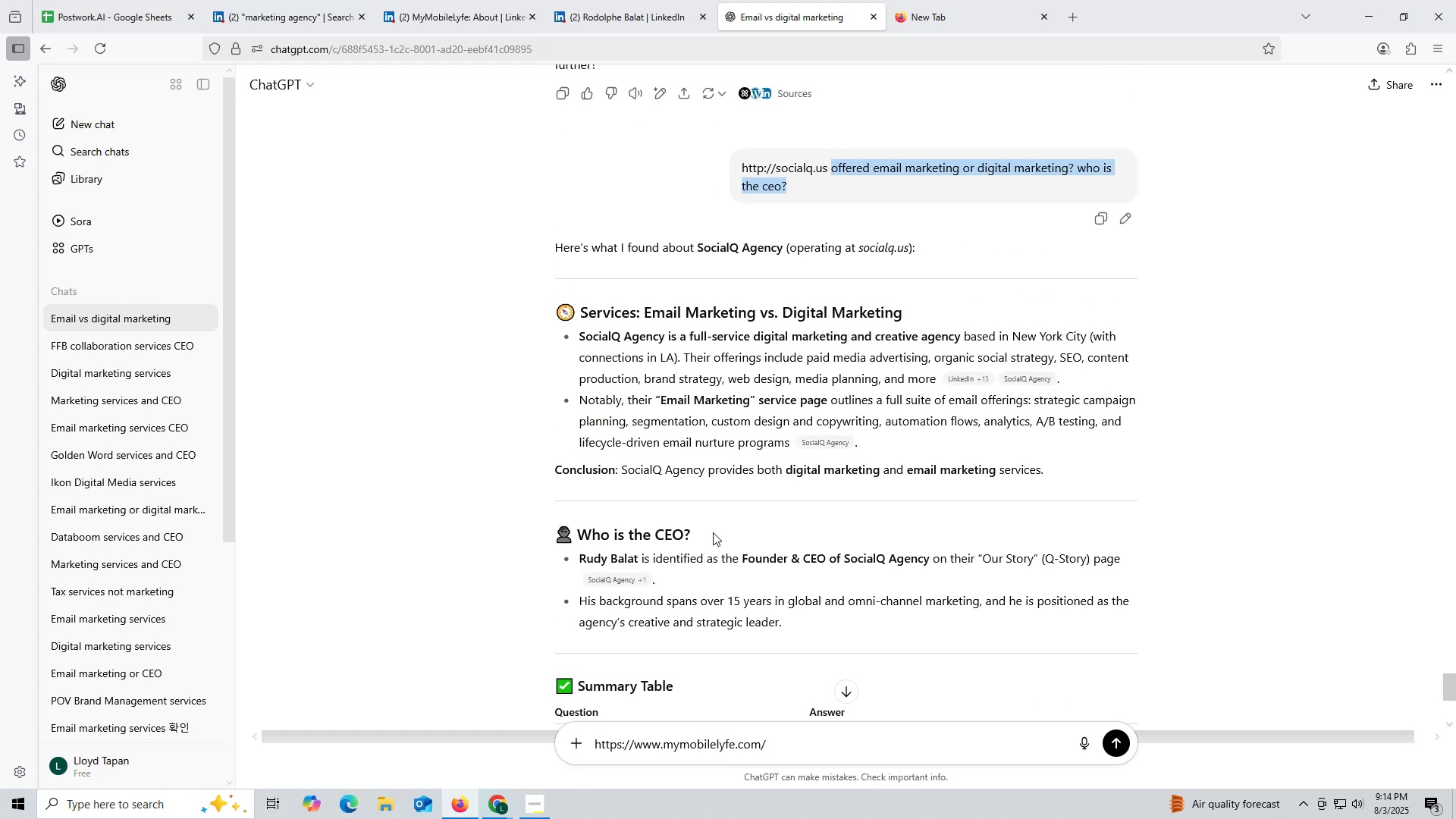 
key(Control+ControlLeft)
 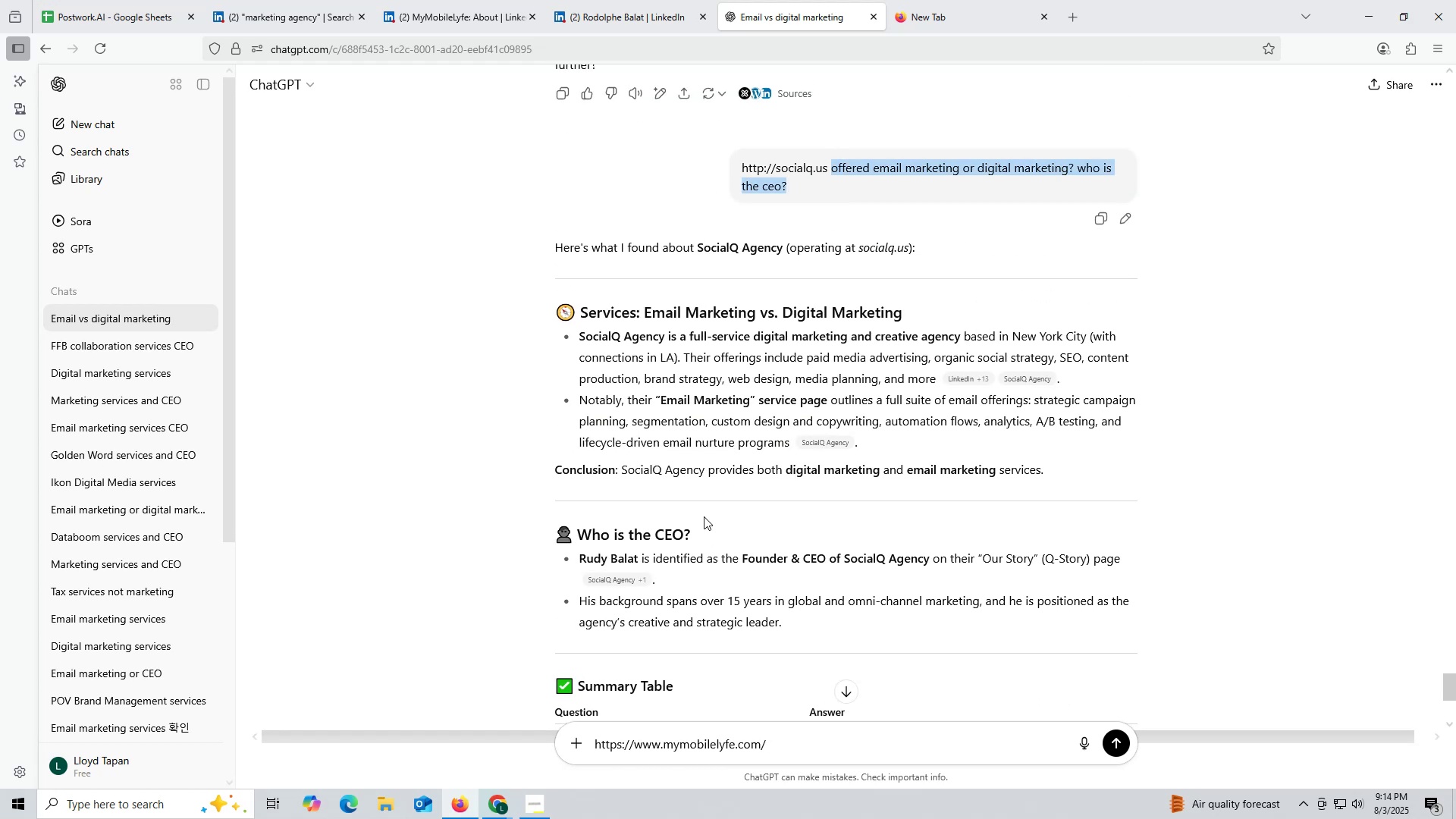 
key(Control+C)
 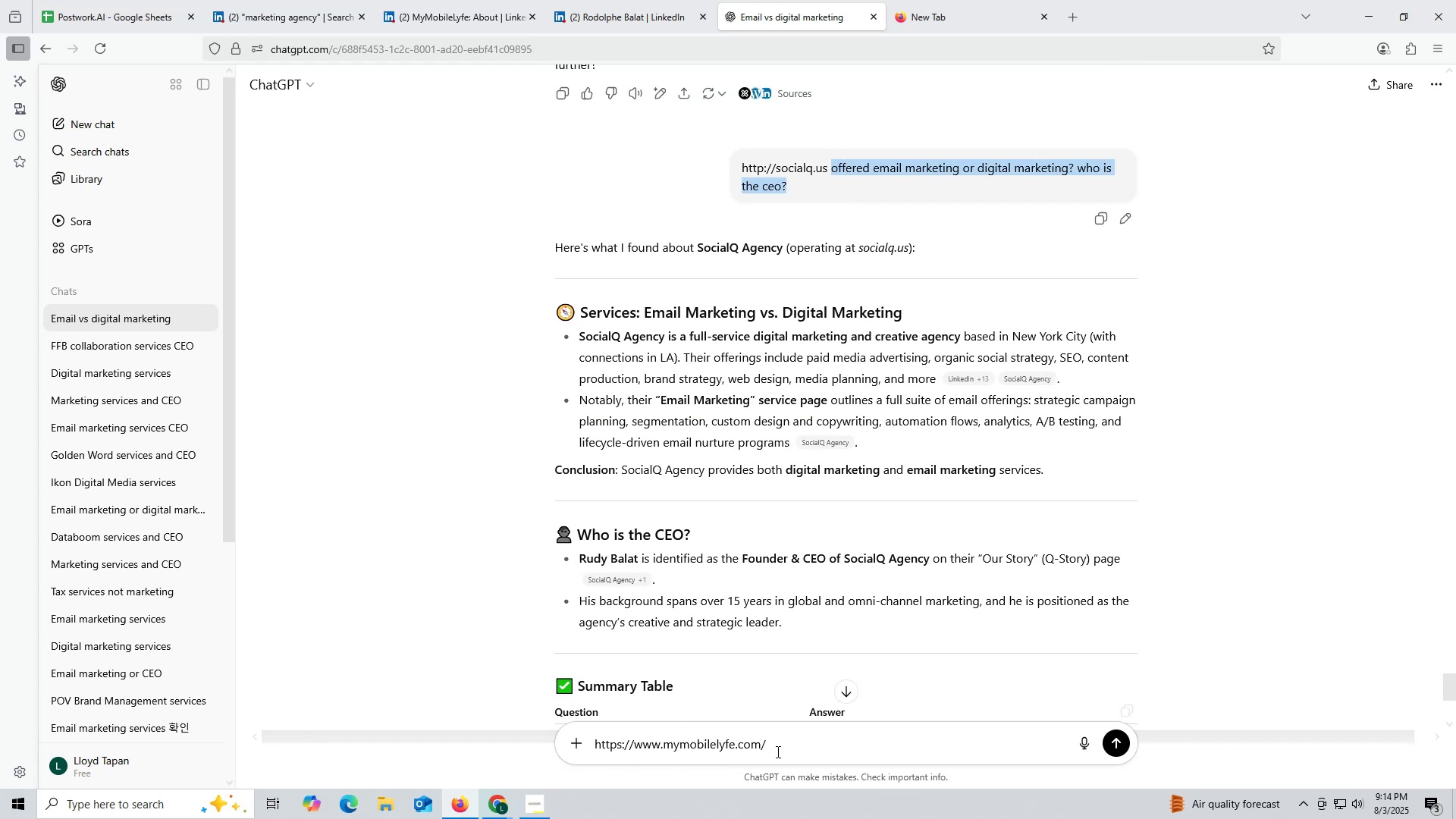 
key(Control+ControlLeft)
 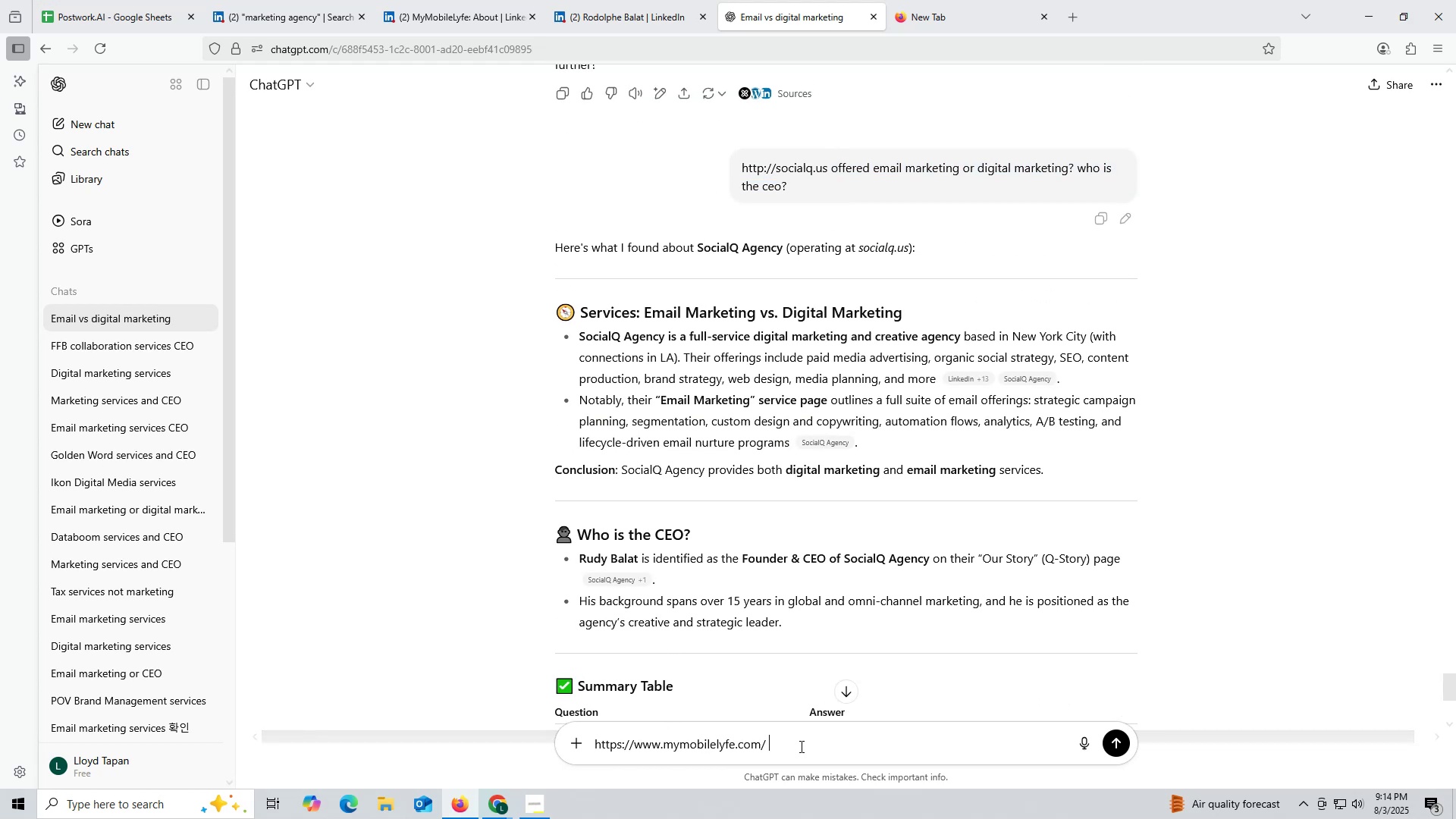 
left_click([800, 746])
 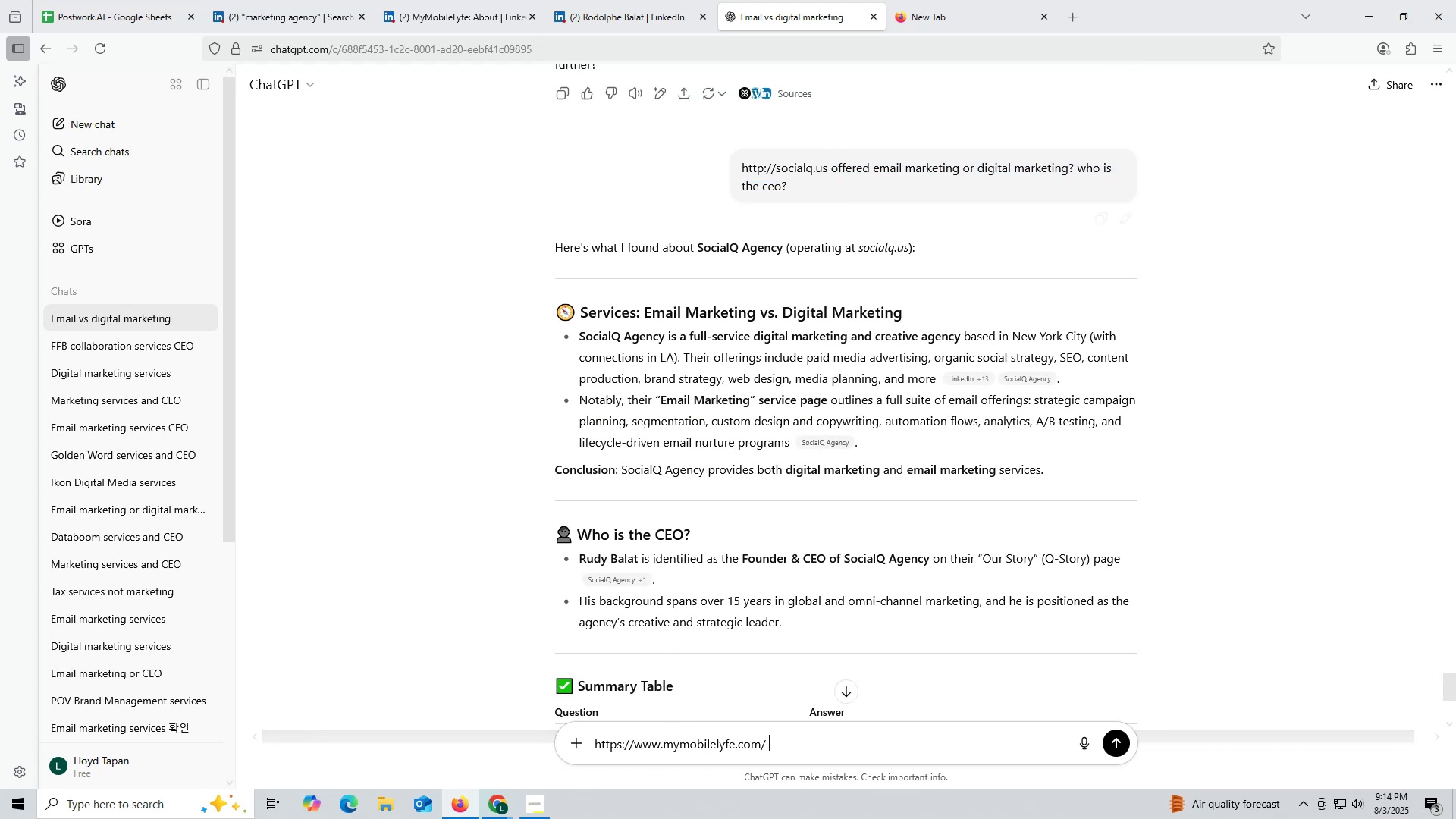 
key(Control+V)
 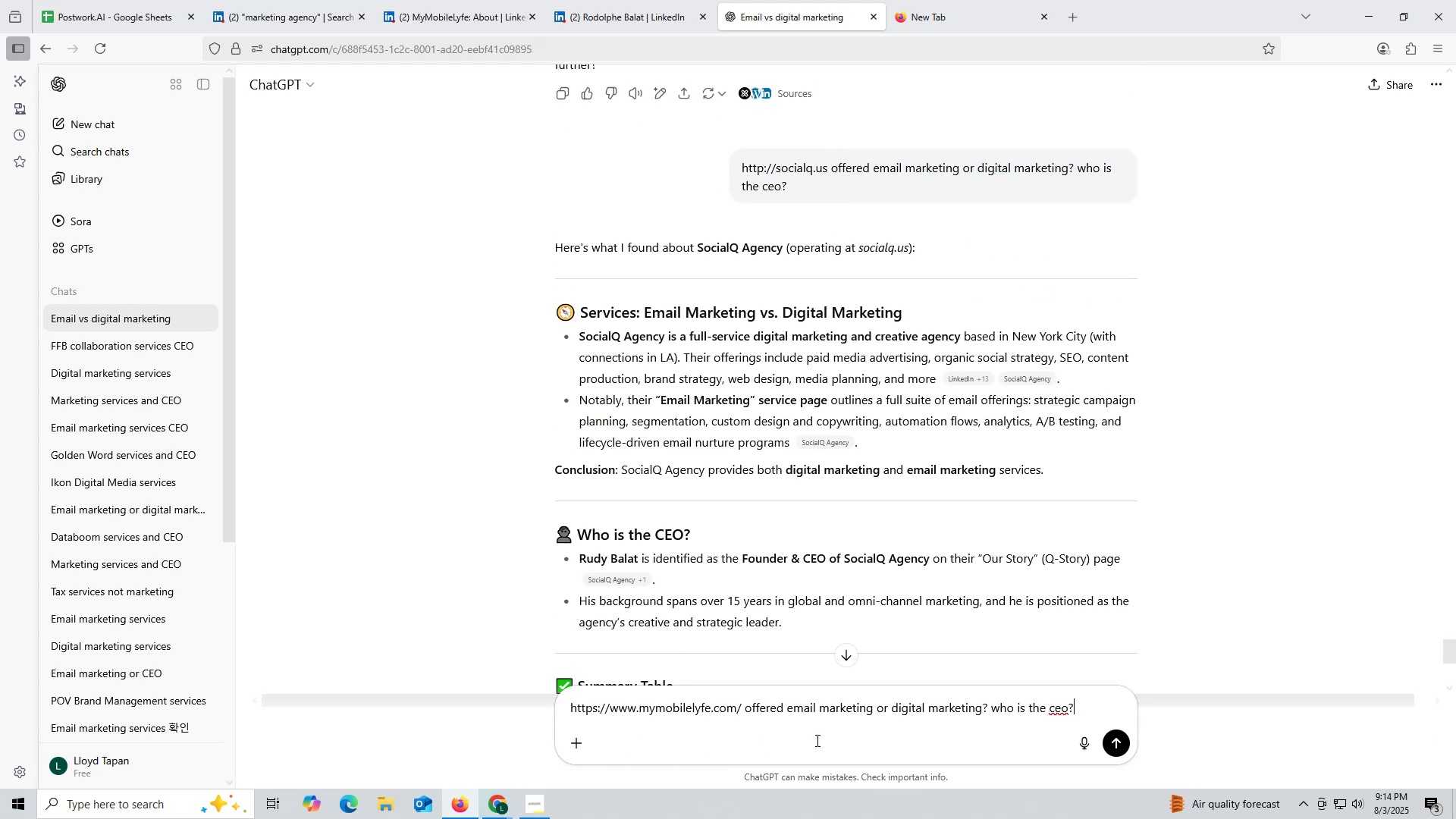 
key(Enter)
 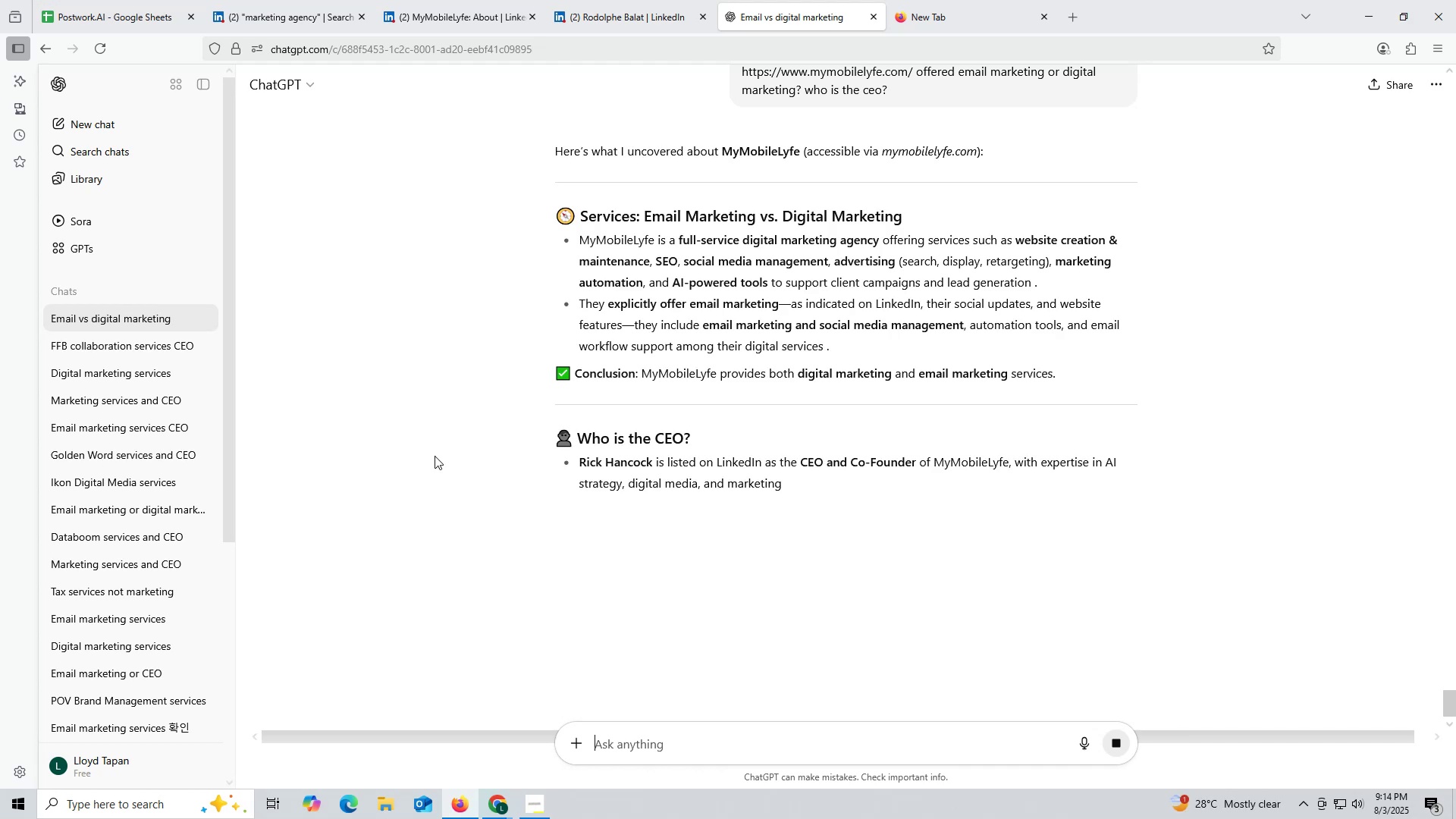 
wait(7.8)
 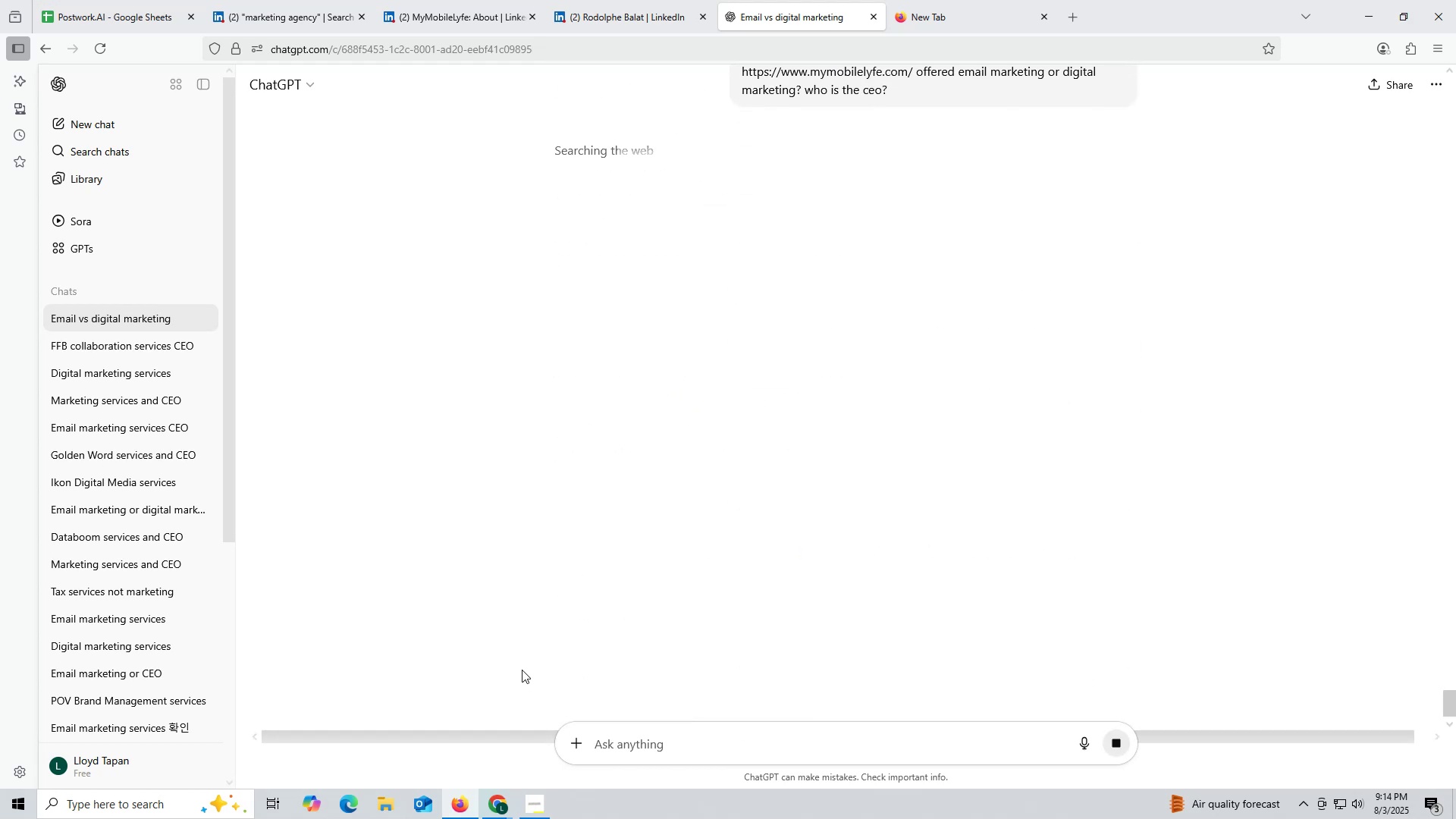 
scroll: coordinate [653, 410], scroll_direction: down, amount: 1.0
 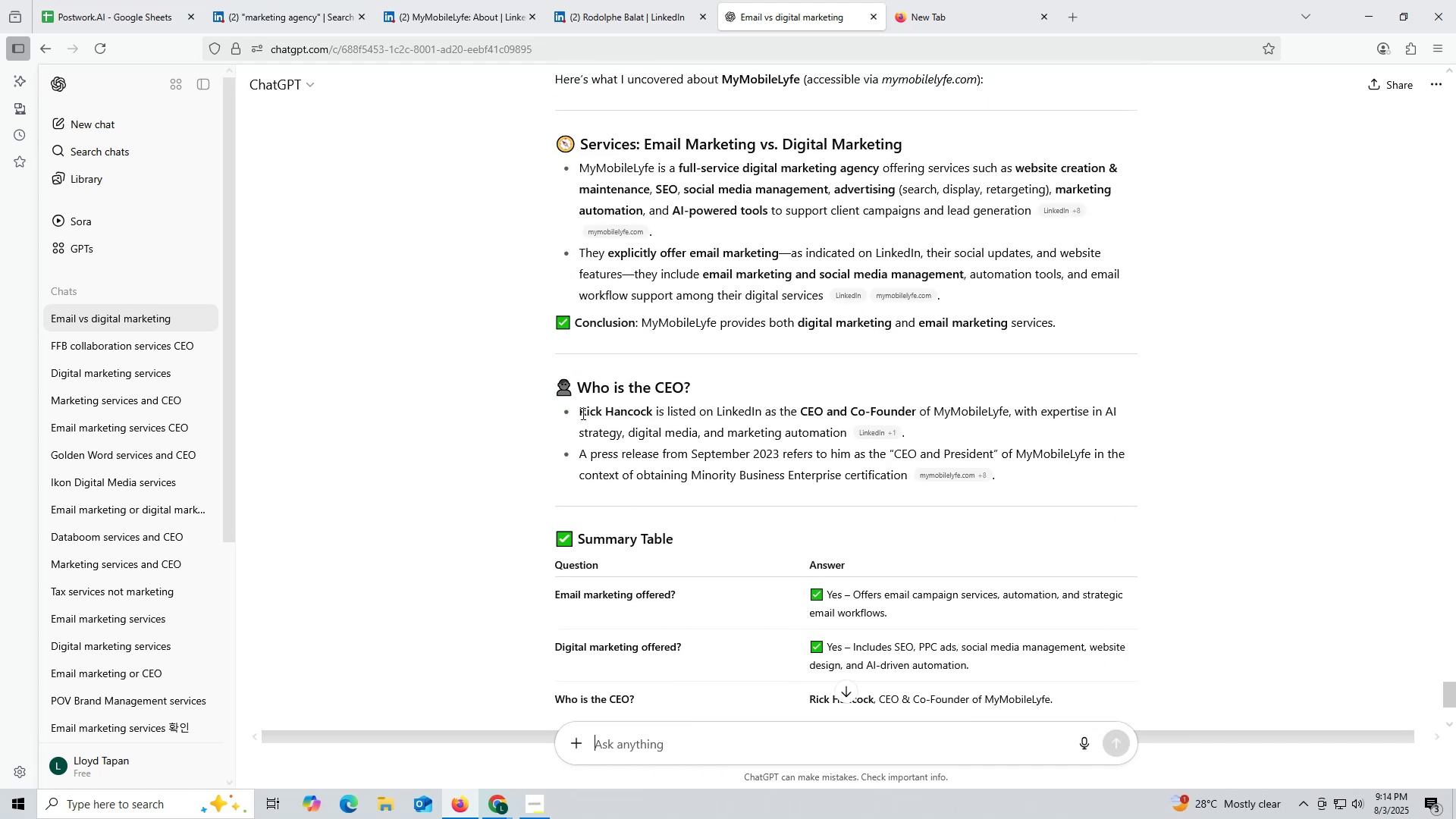 
left_click_drag(start_coordinate=[576, 413], to_coordinate=[653, 416])
 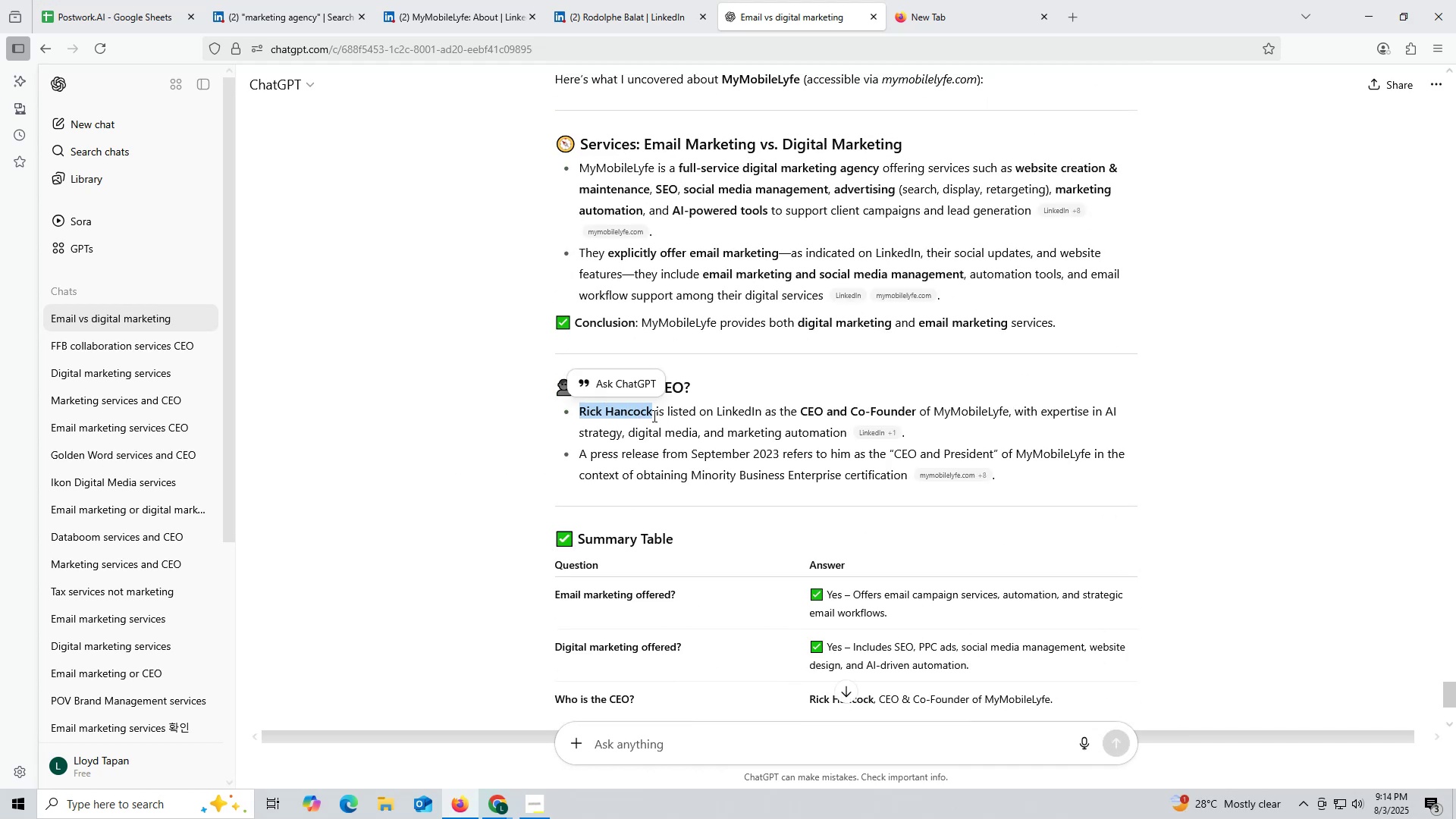 
key(Control+ControlLeft)
 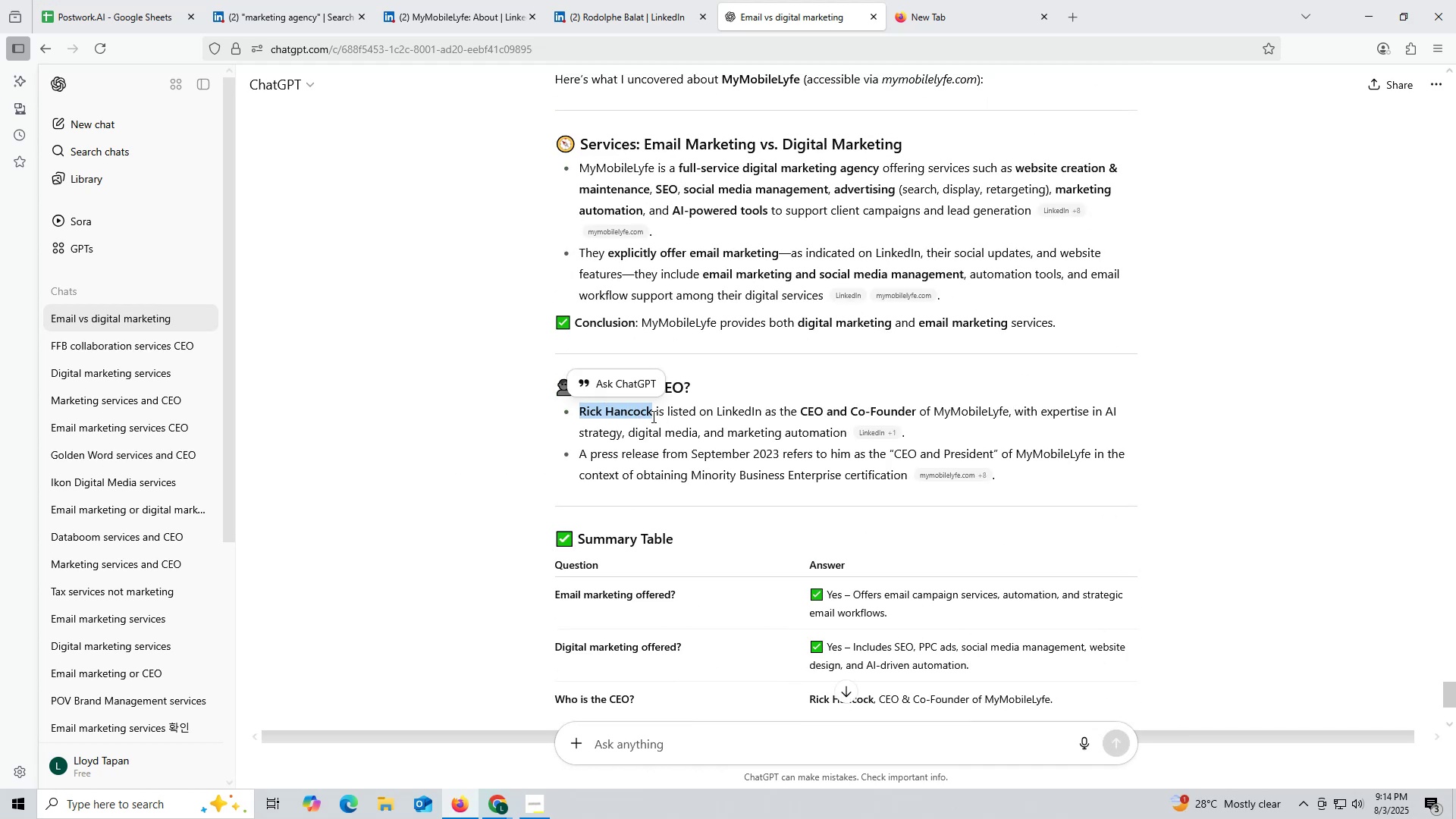 
key(Control+C)
 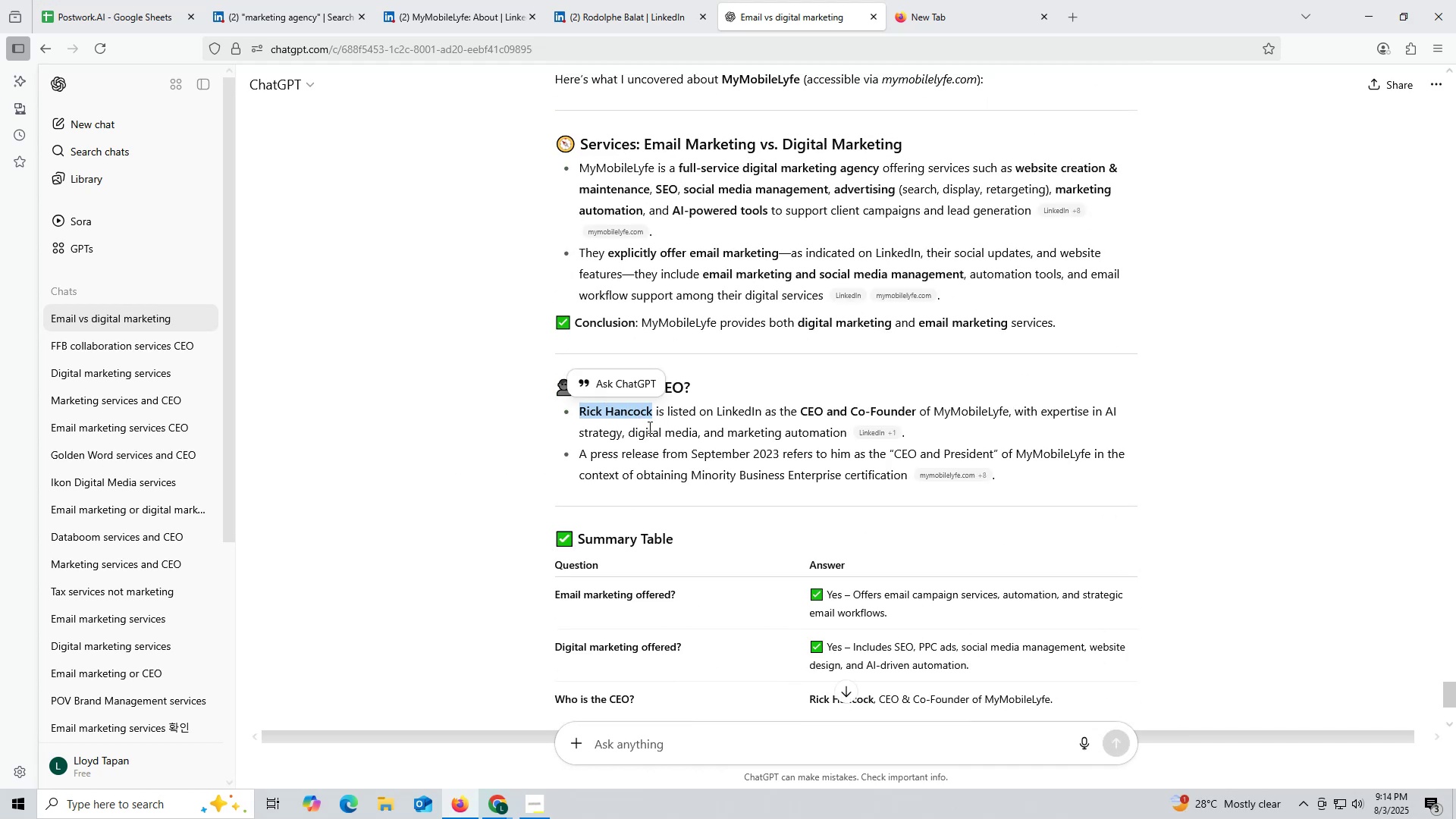 
key(Control+ControlLeft)
 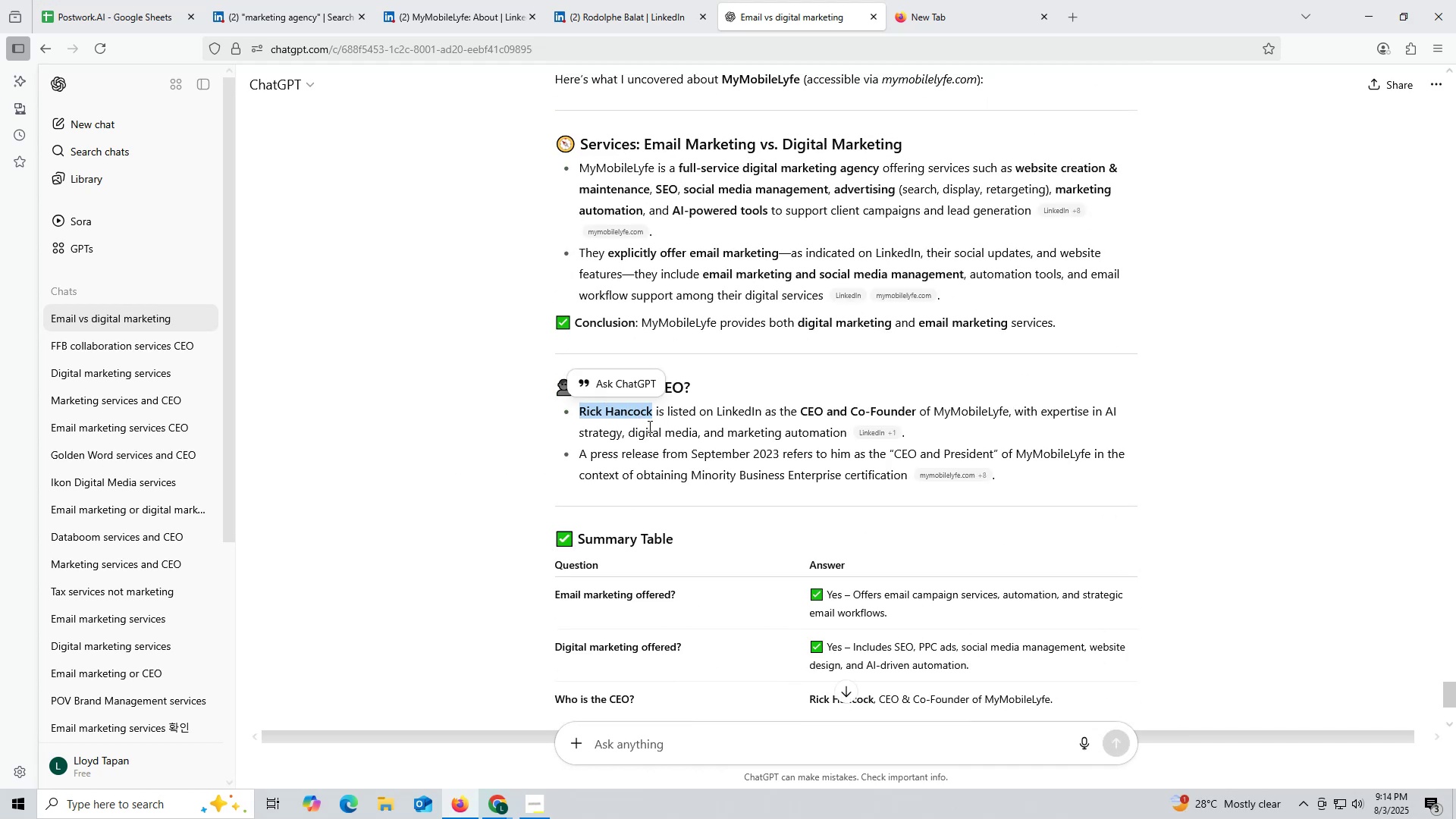 
key(Control+C)
 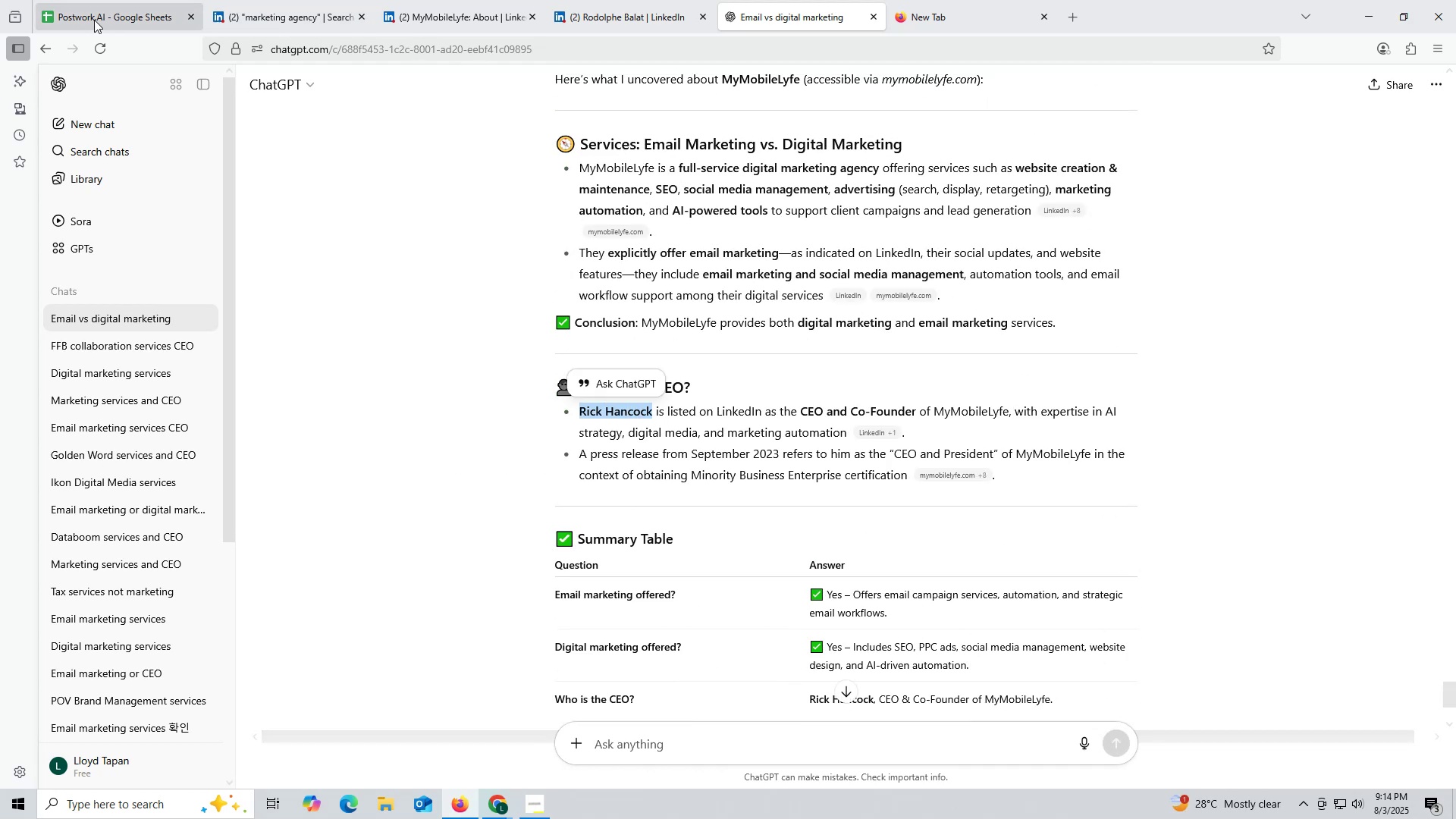 
left_click([93, 20])
 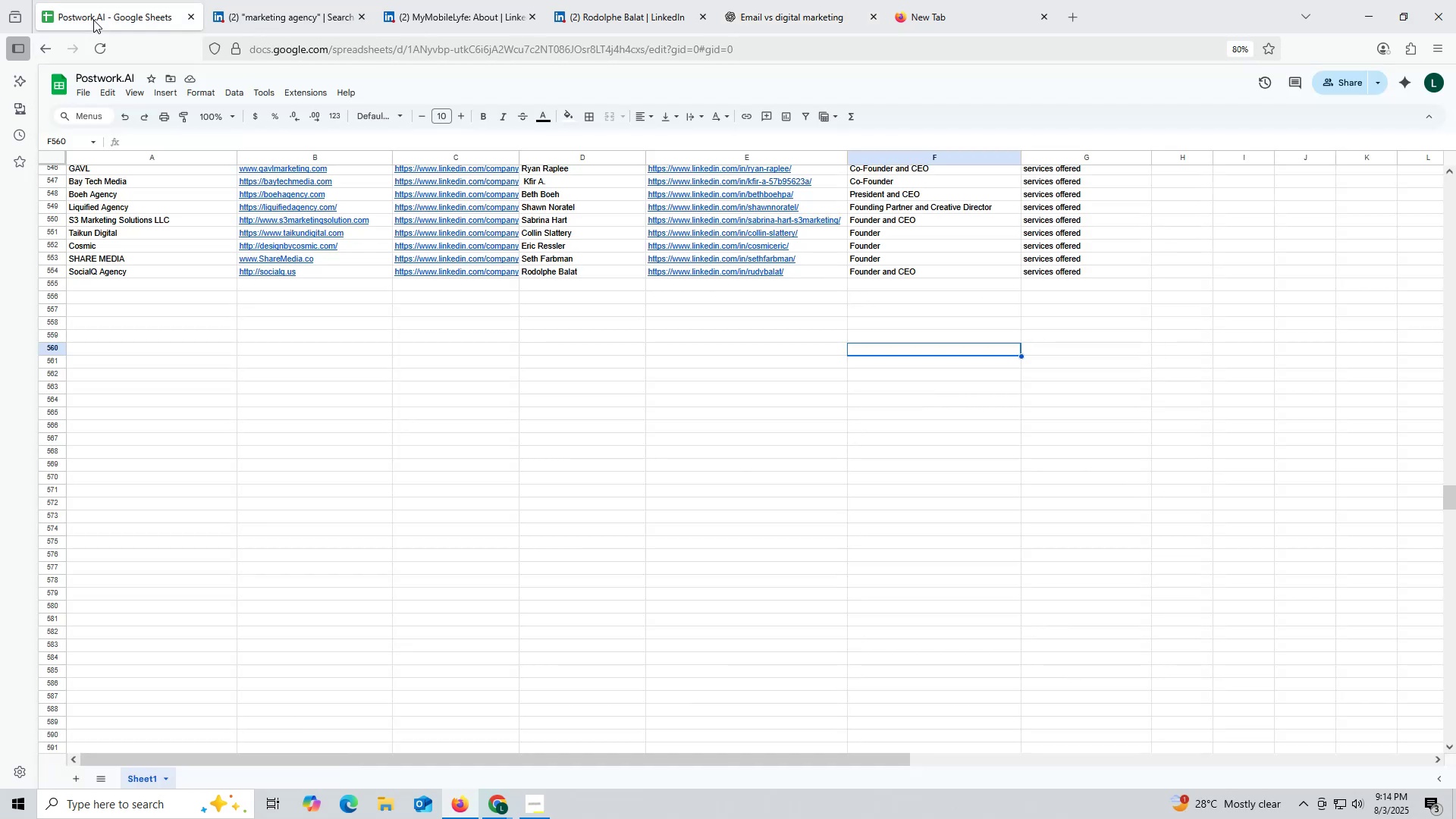 
key(Control+ControlLeft)
 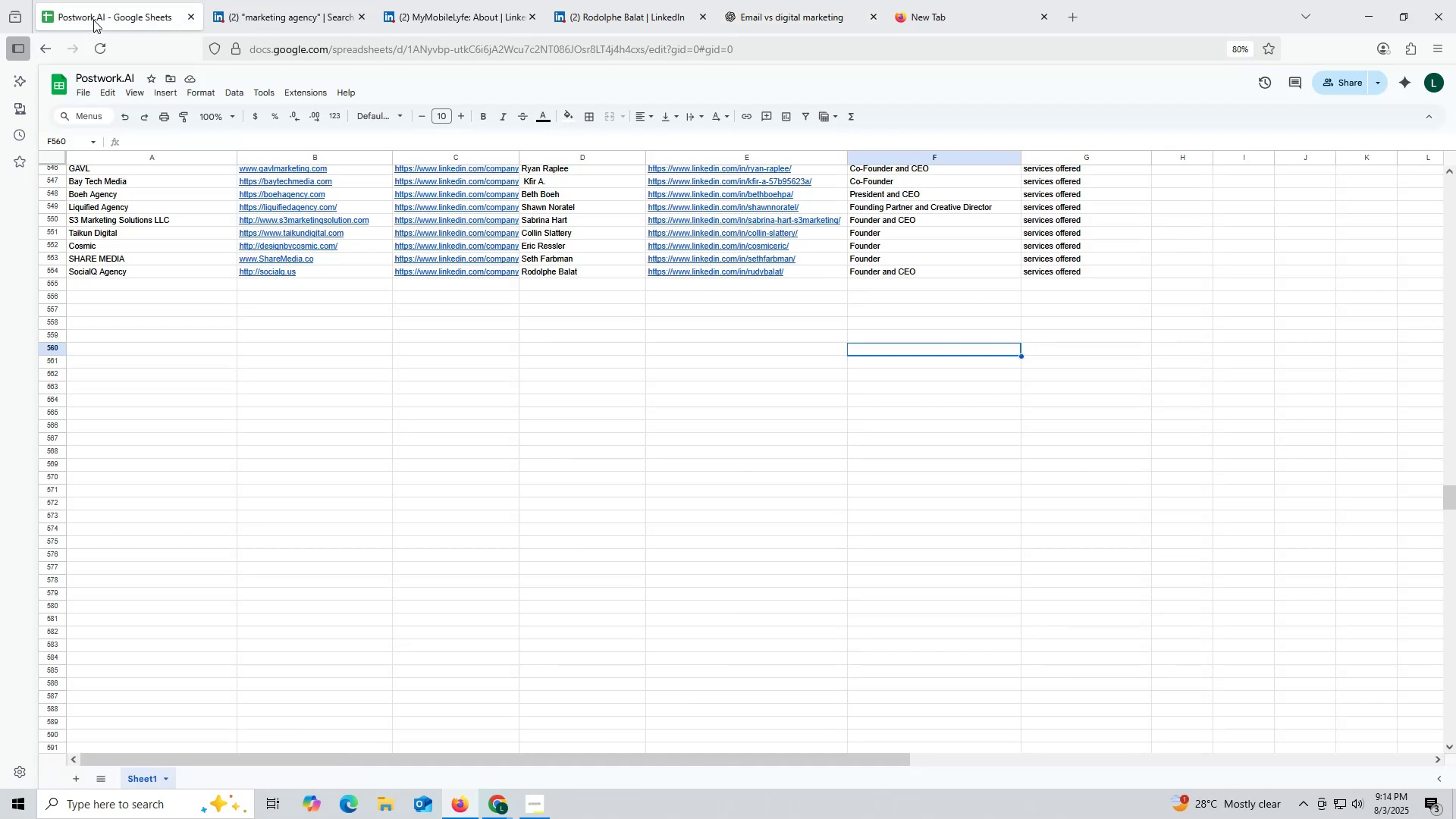 
key(Control+F)
 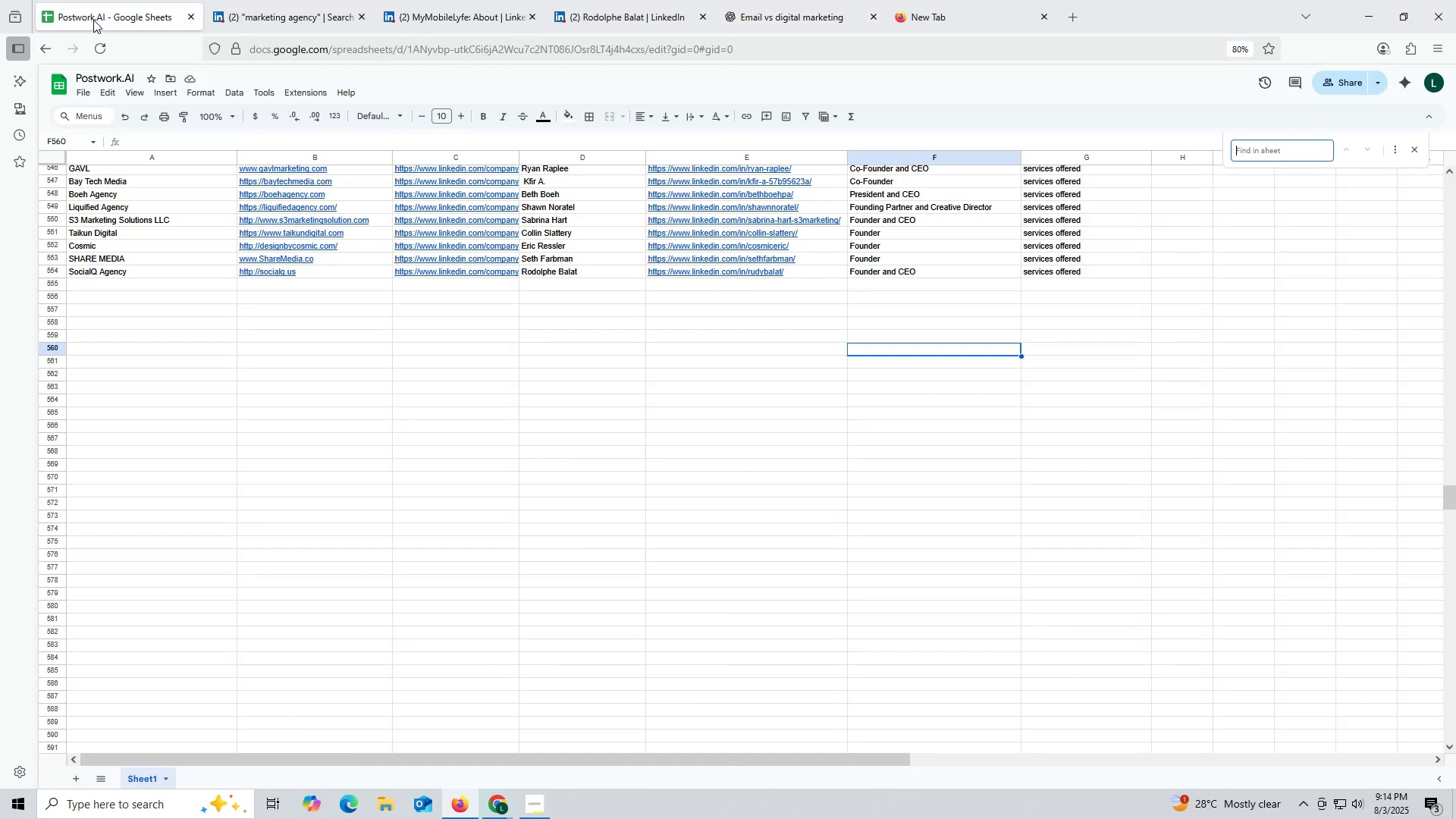 
key(Control+ControlLeft)
 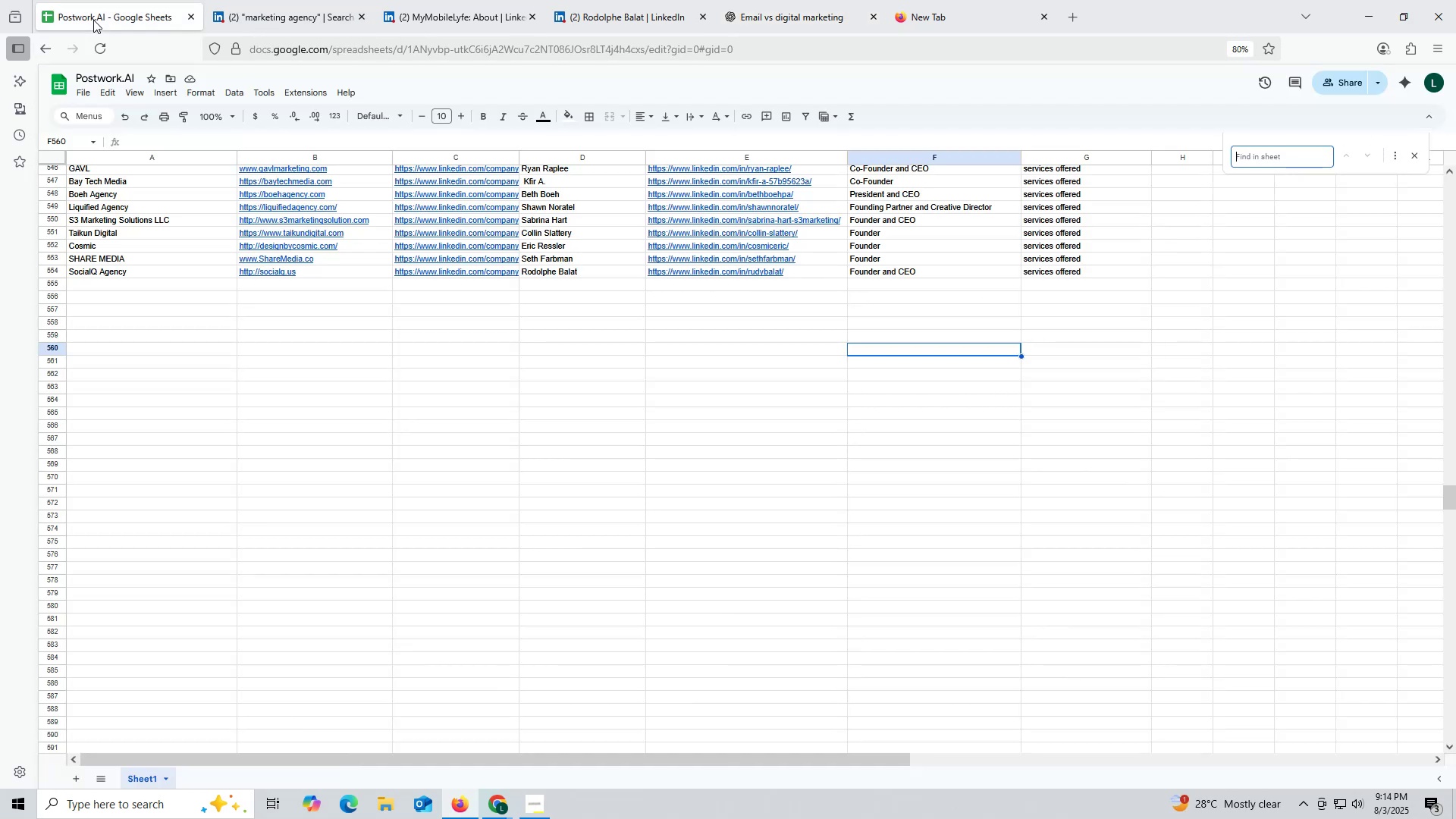 
key(Control+V)
 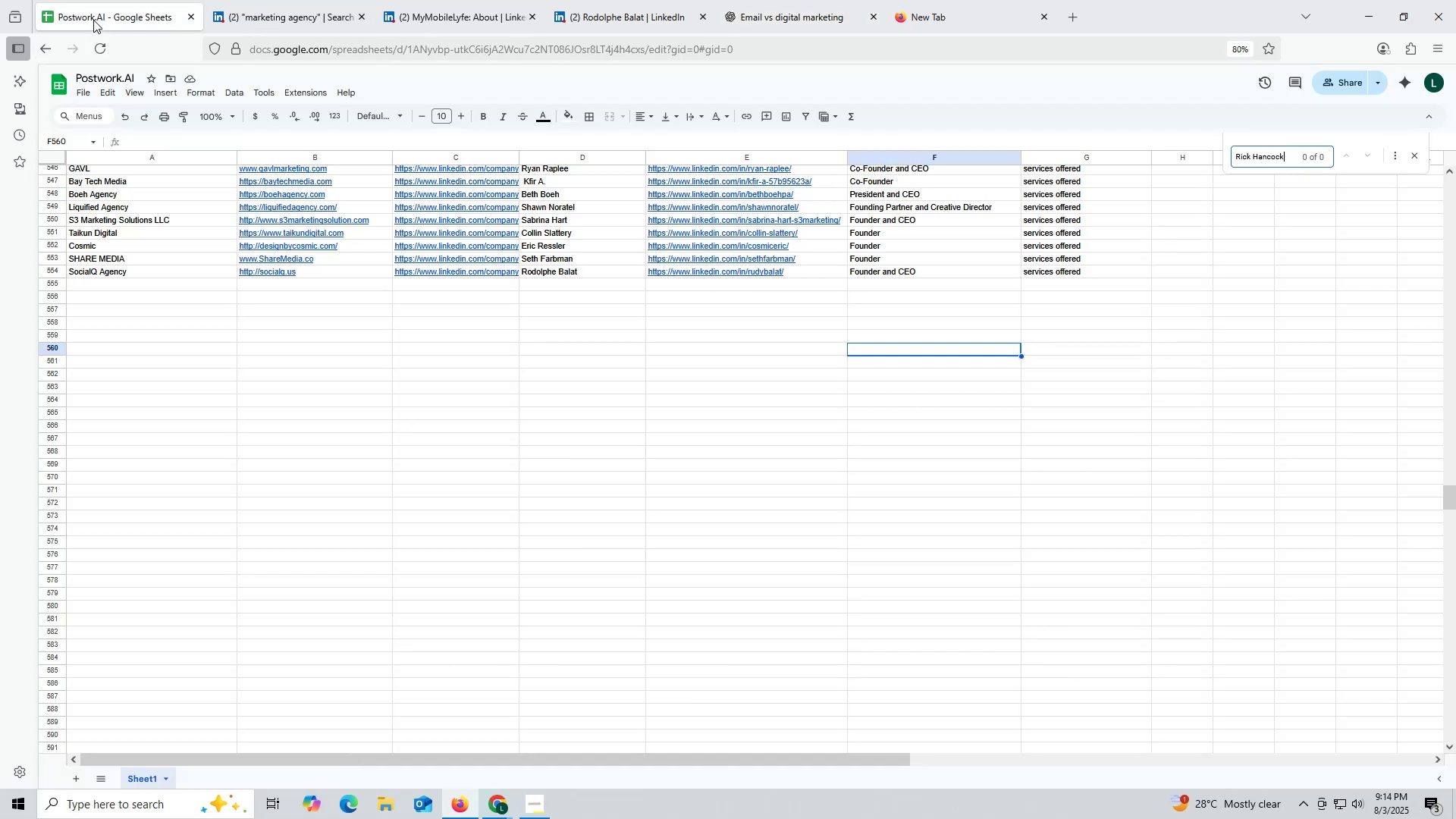 
key(Enter)
 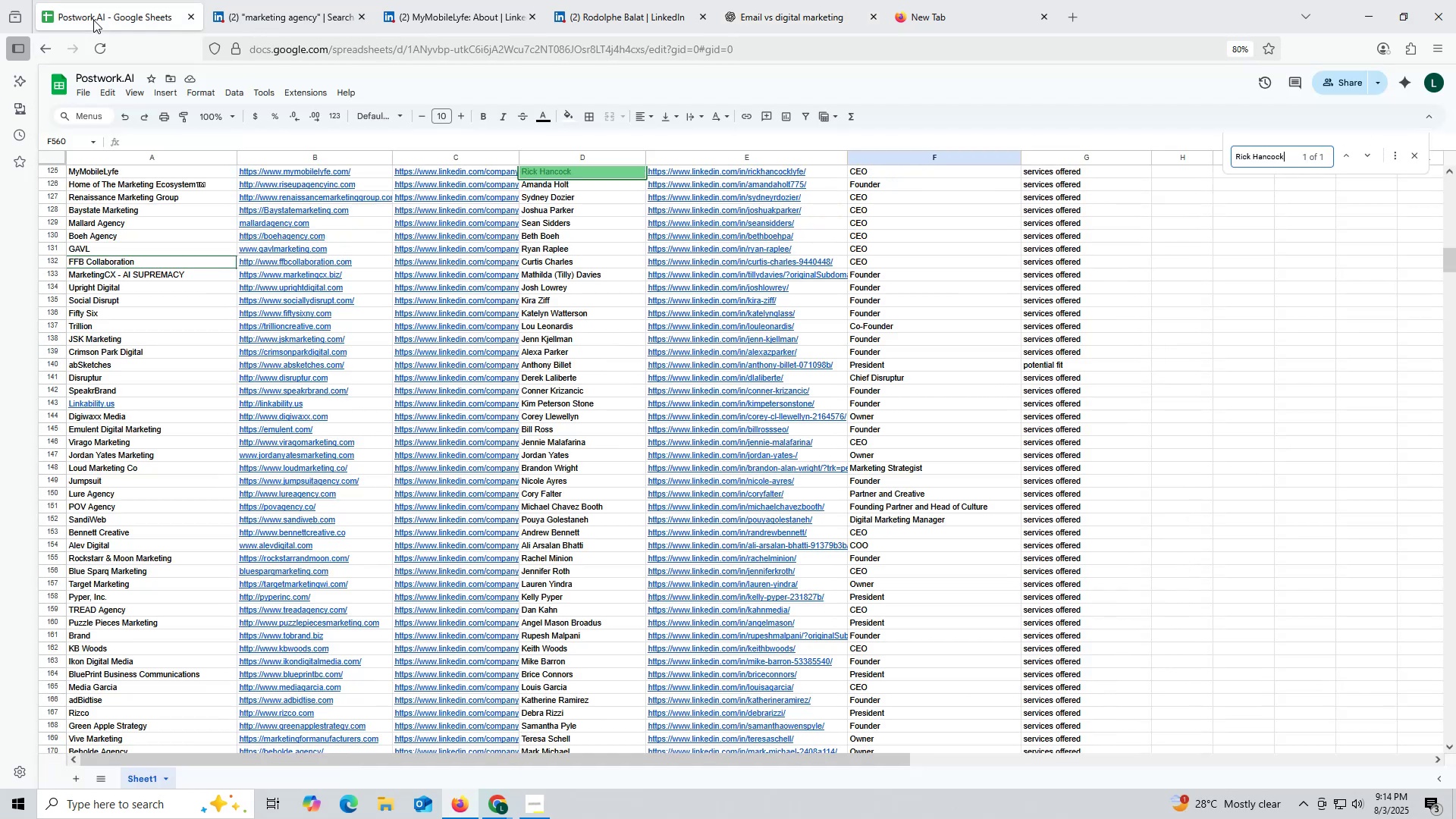 
key(Enter)
 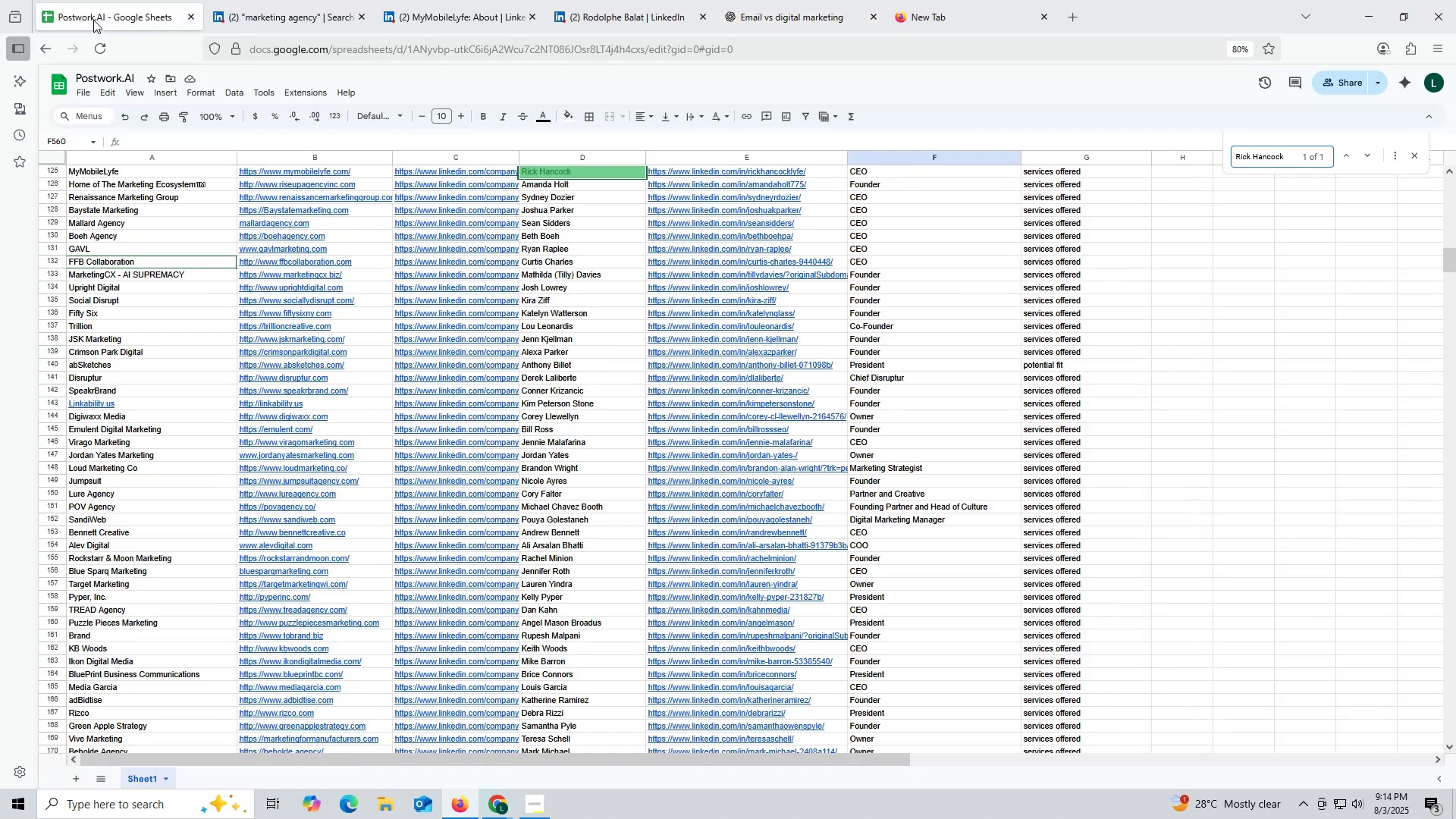 
key(Enter)
 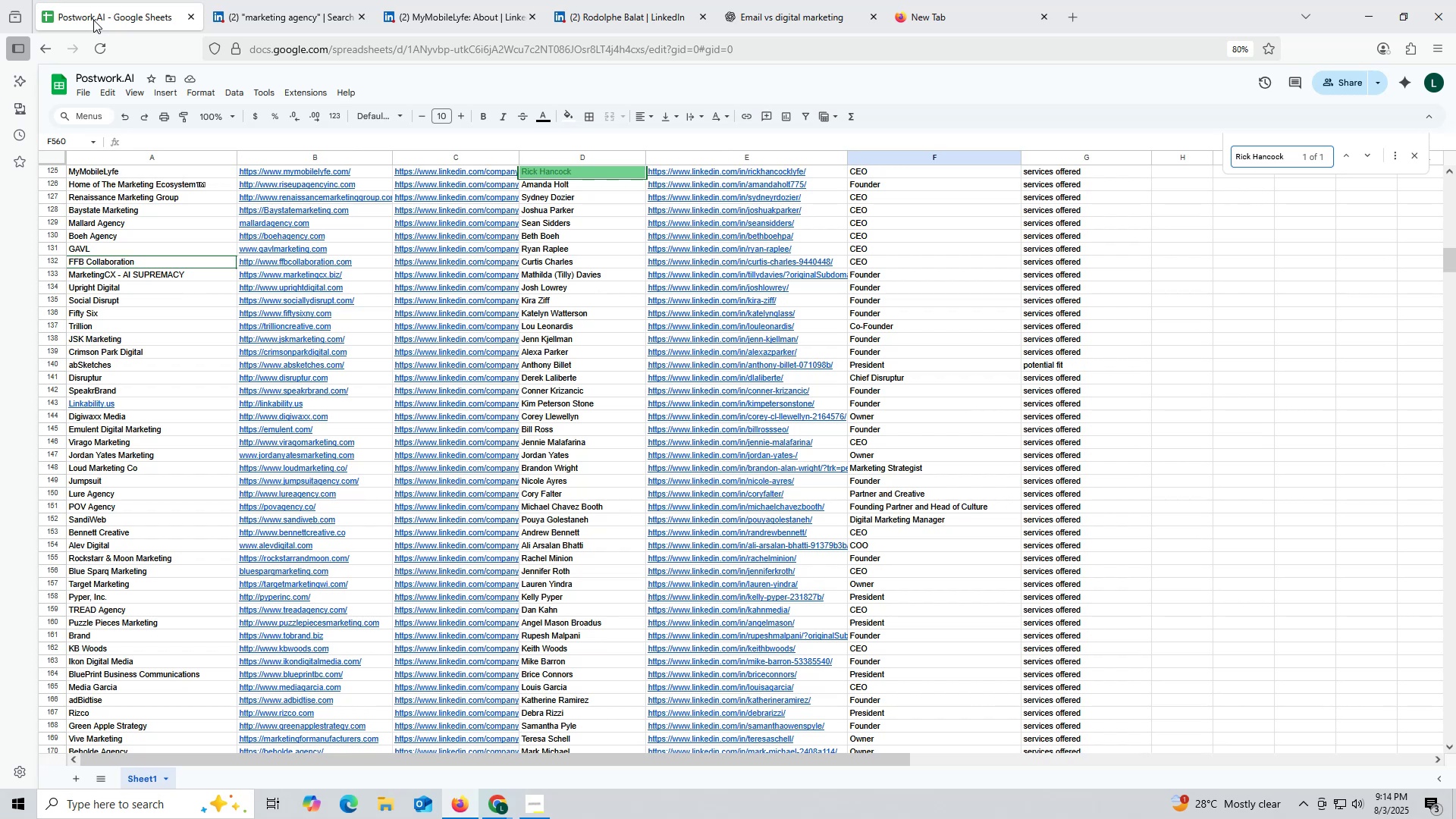 
key(Enter)
 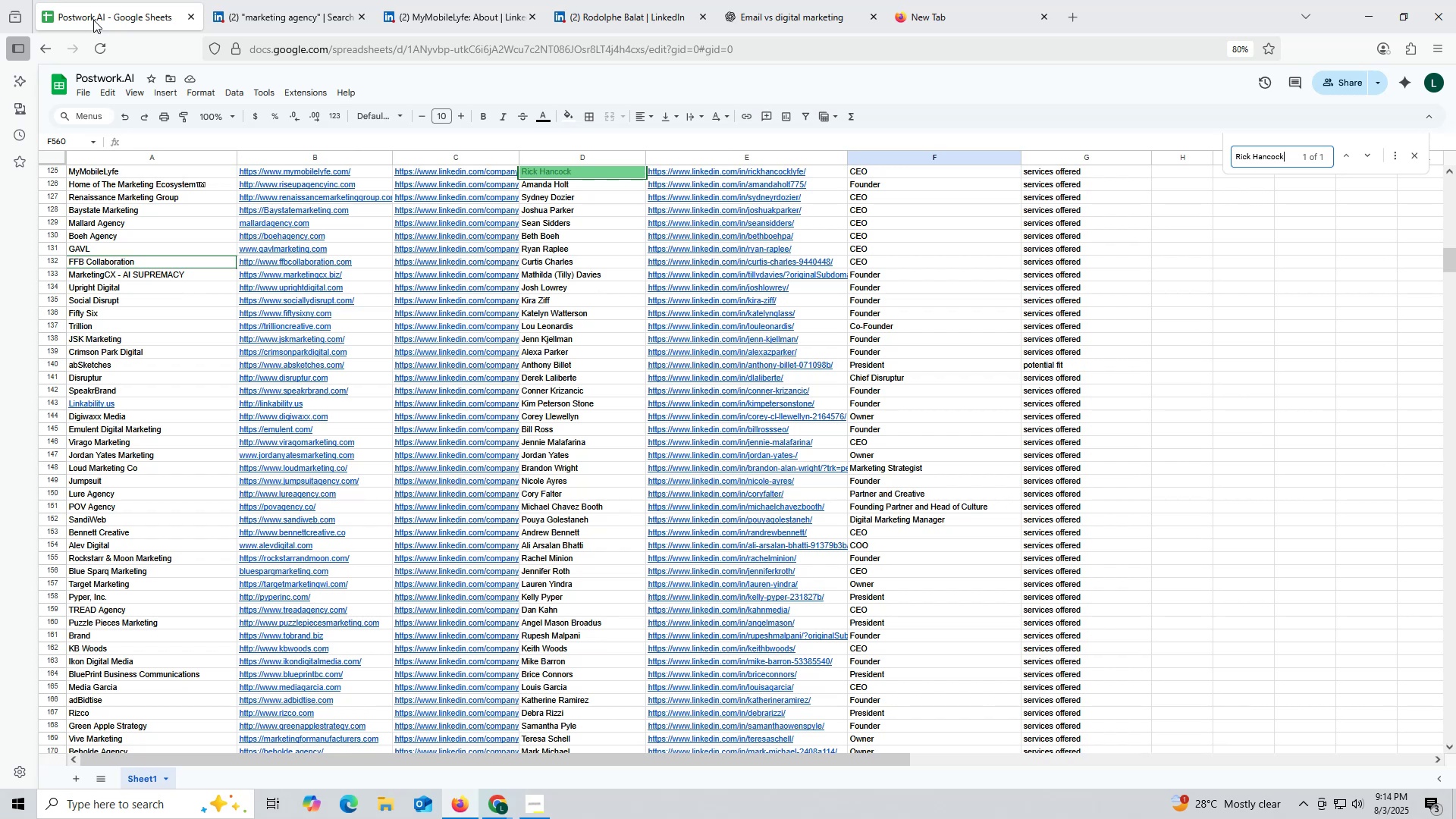 
key(Enter)
 